 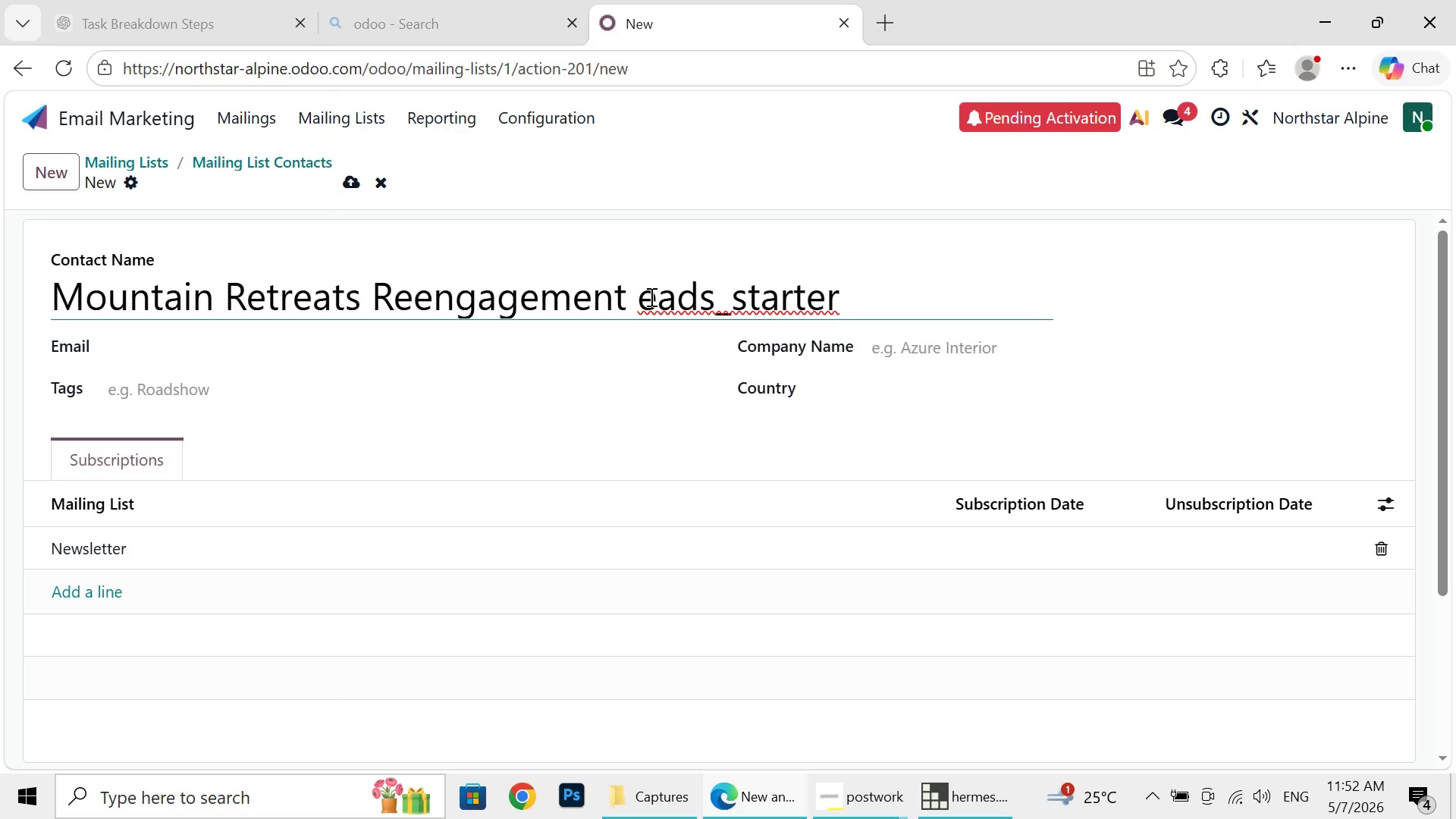 
key(L)
 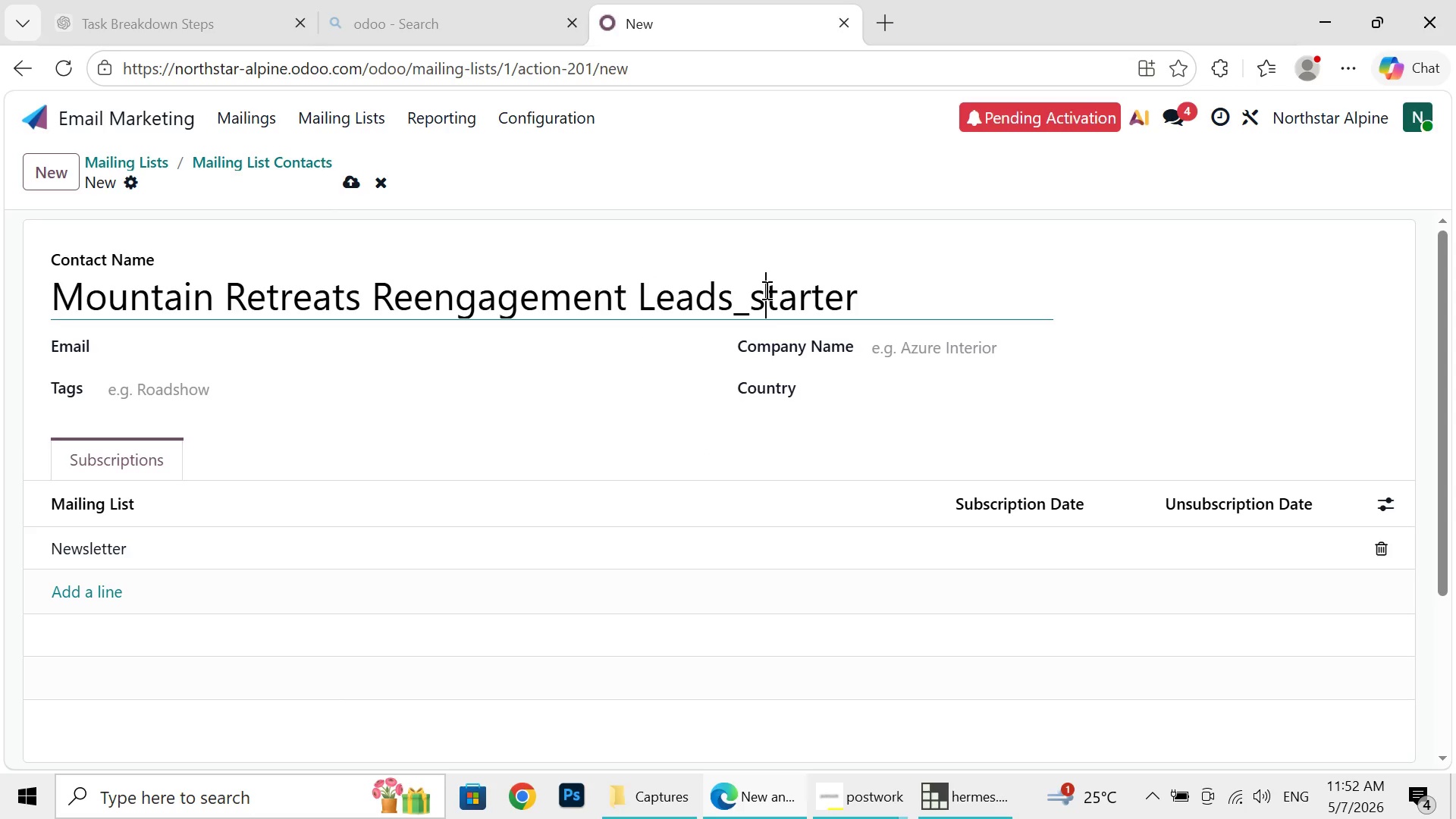 
left_click([765, 290])
 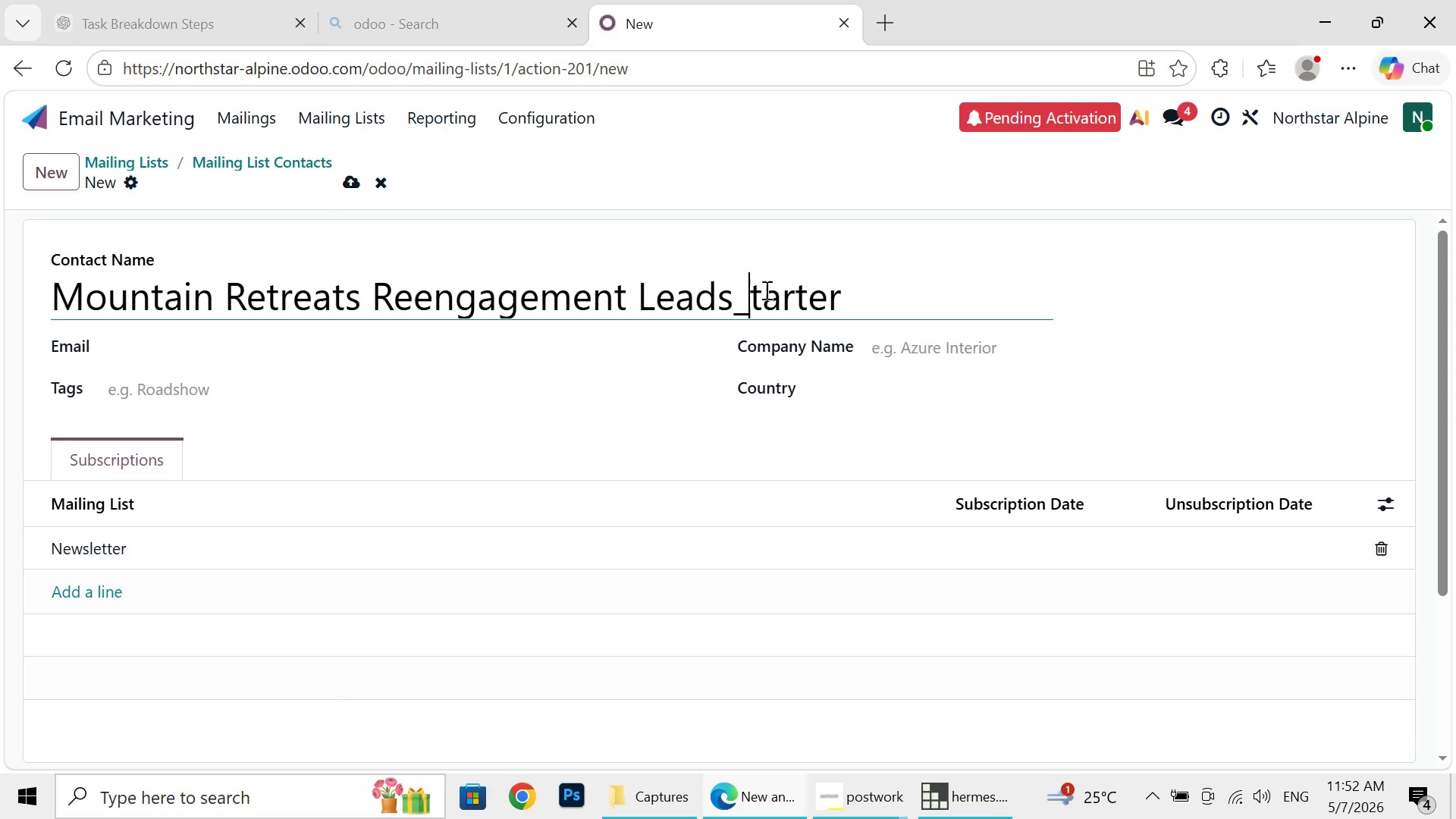 
key(Backspace)
 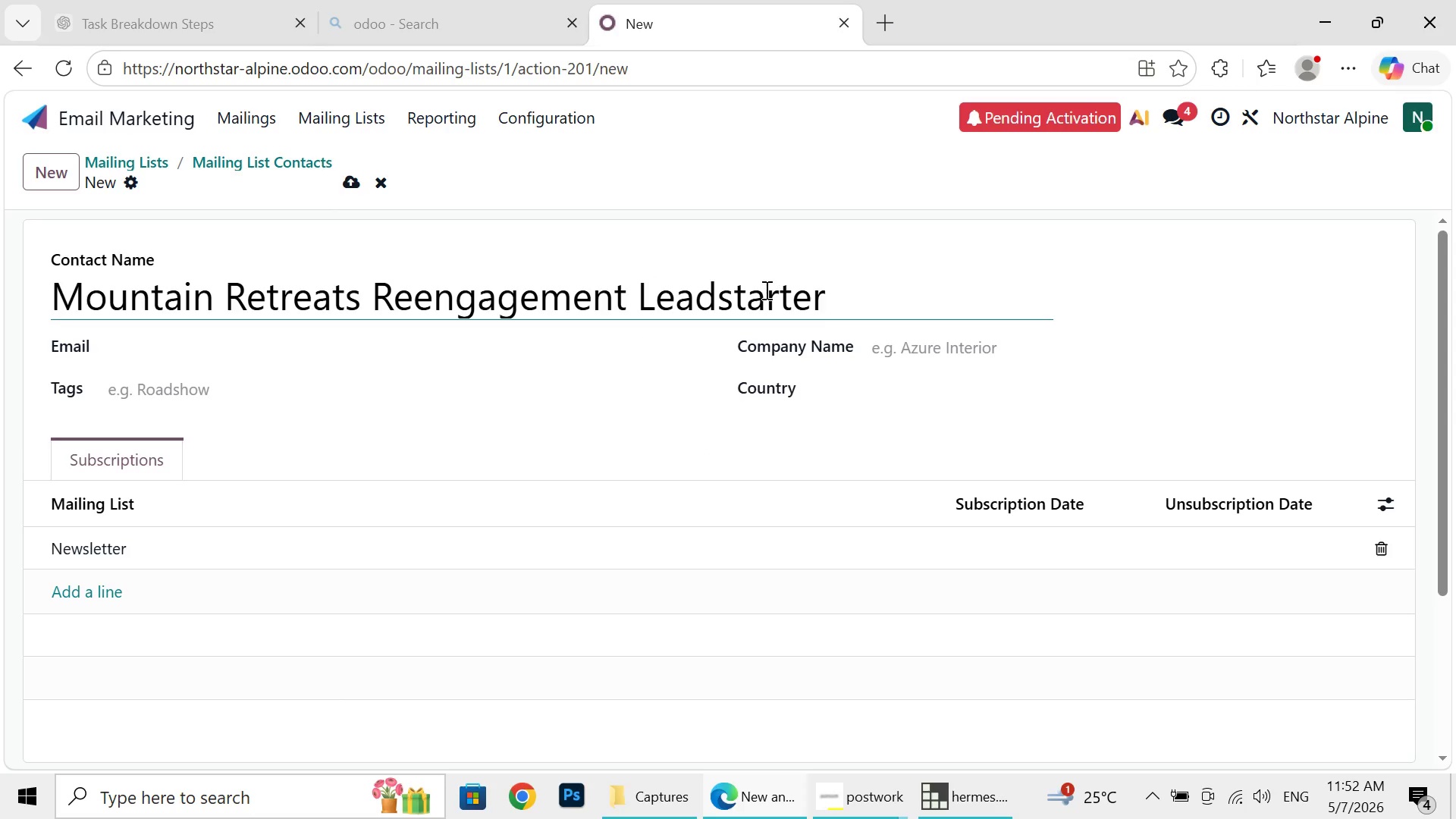 
key(Backspace)
 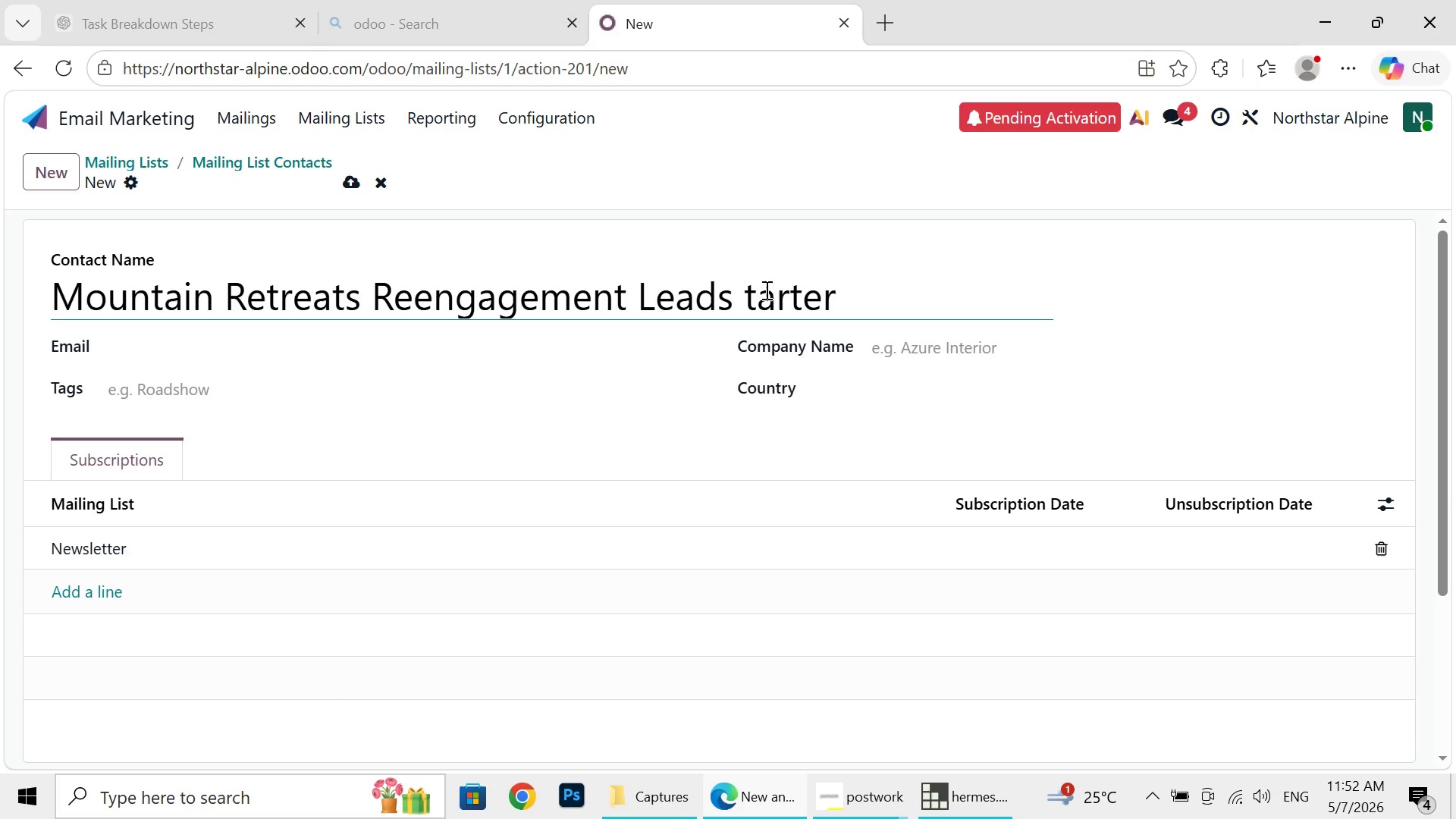 
key(Space)
 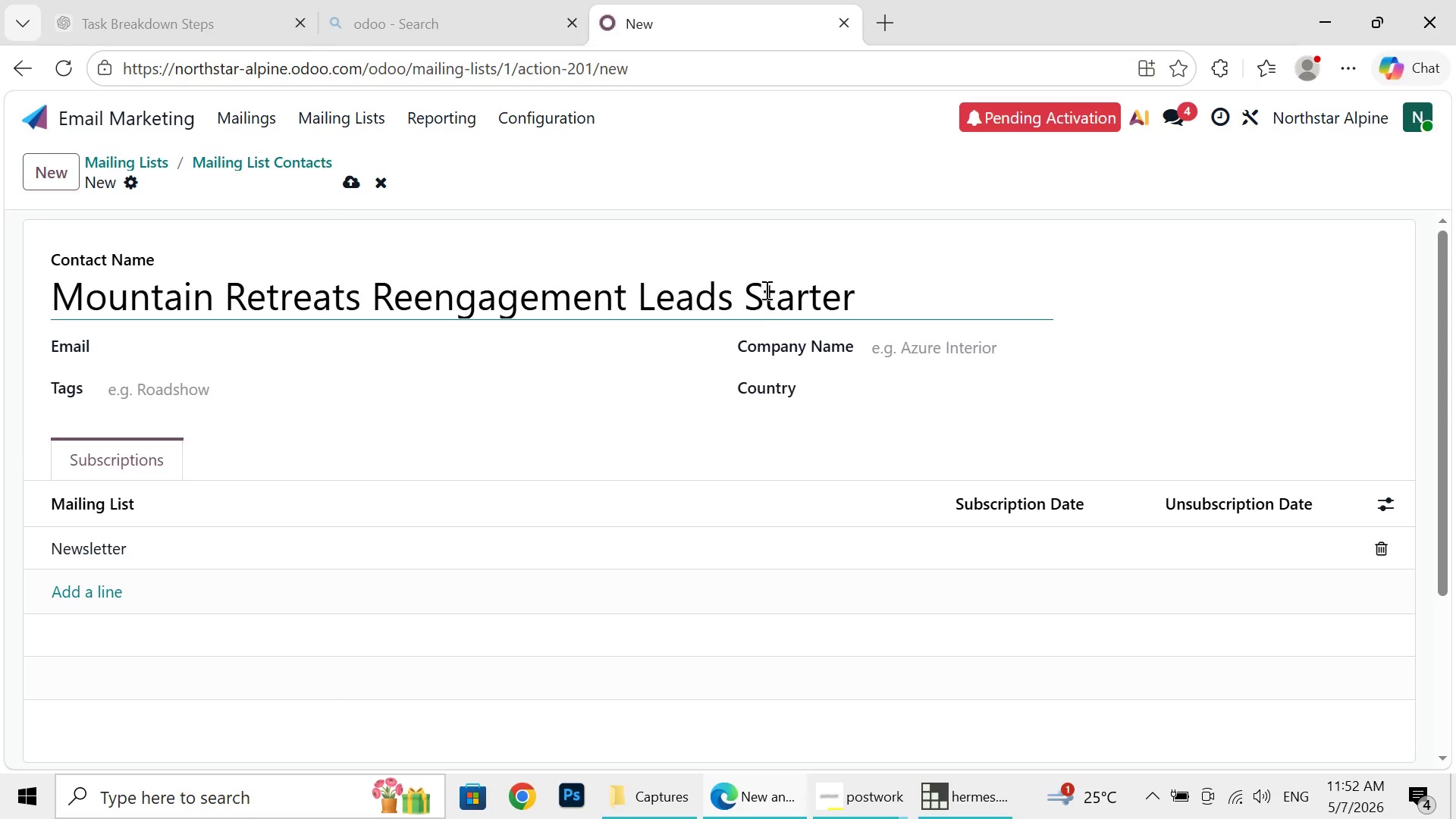 
key(S)
 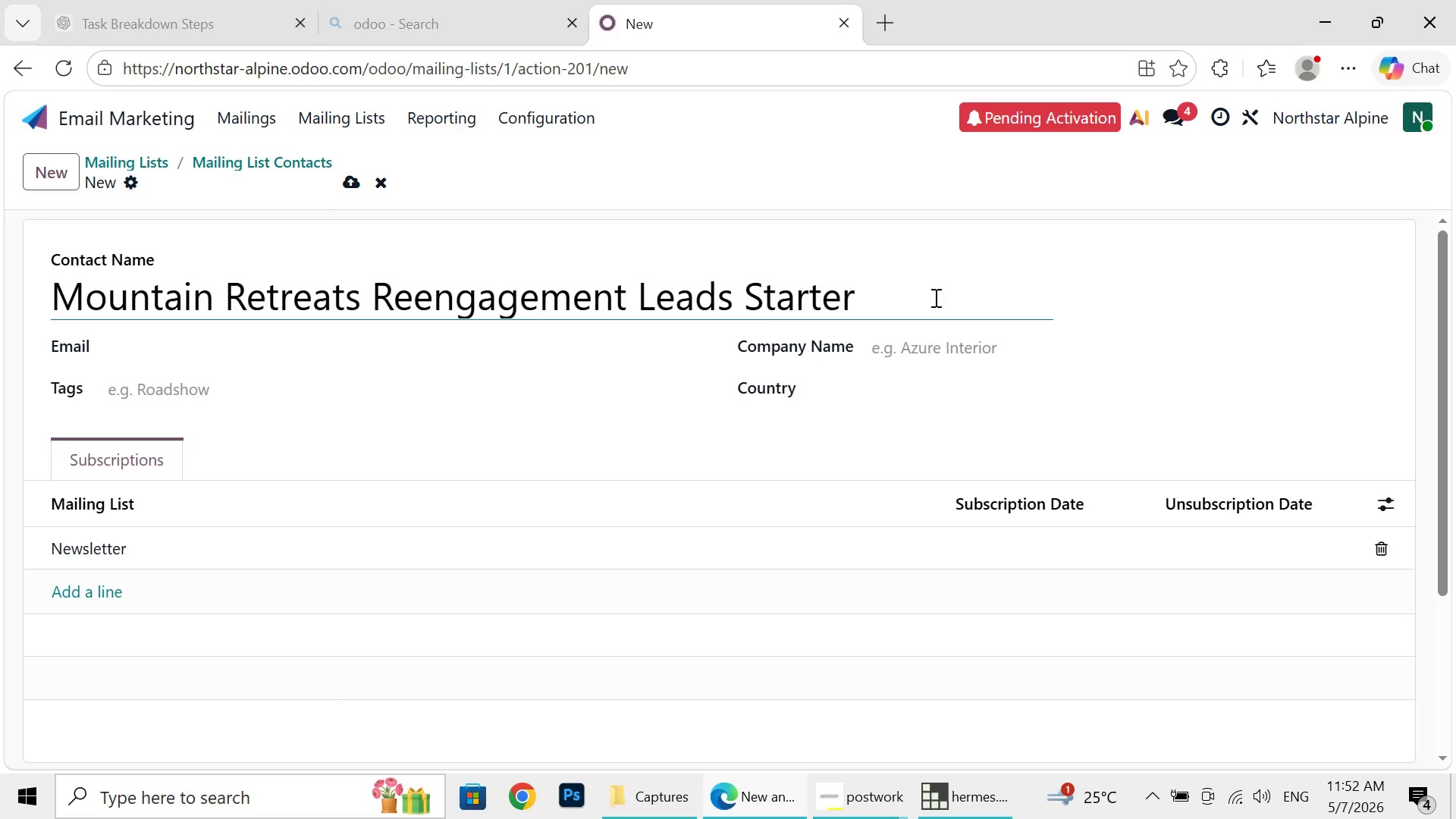 
wait(6.06)
 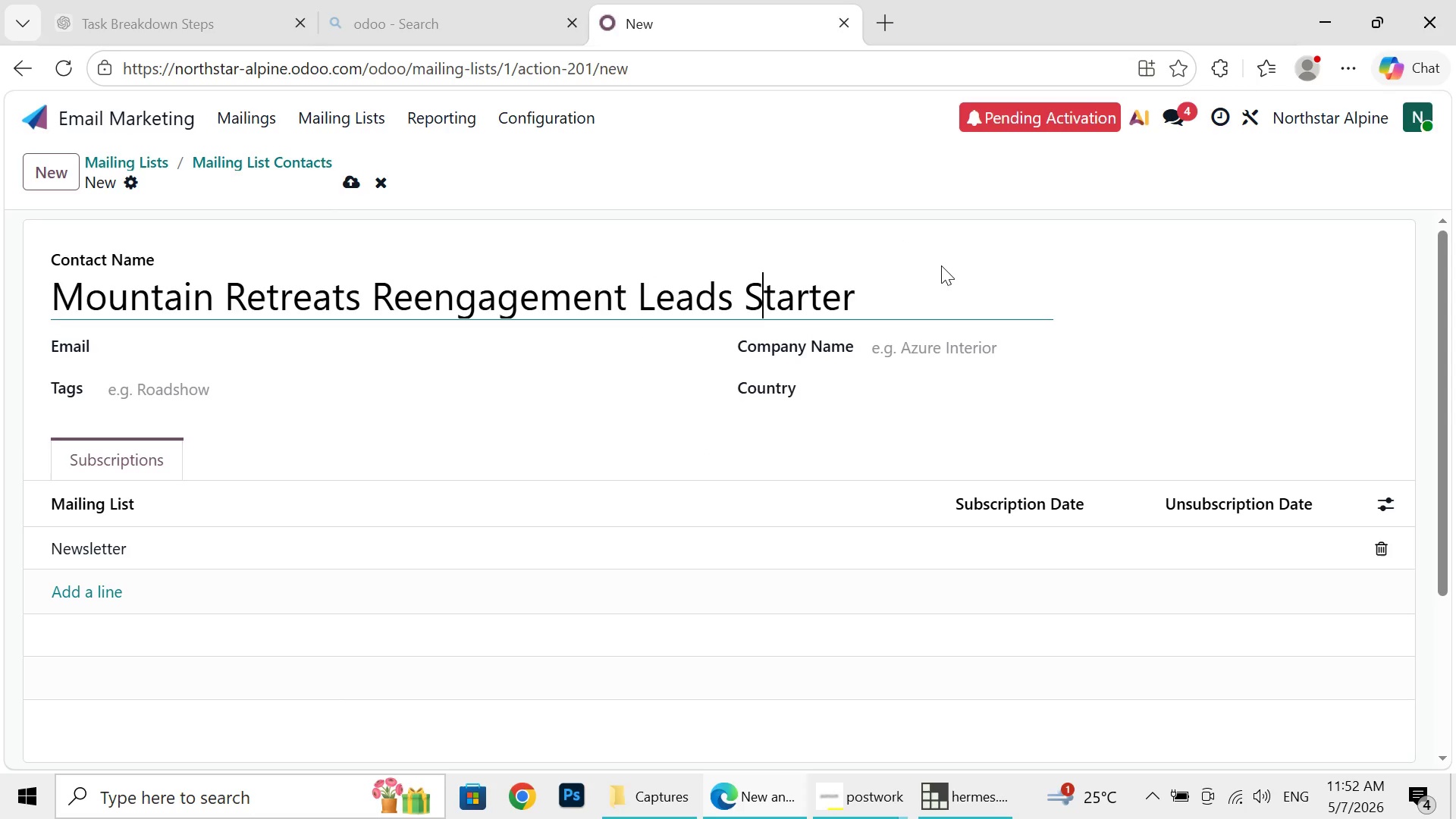 
left_click([929, 300])
 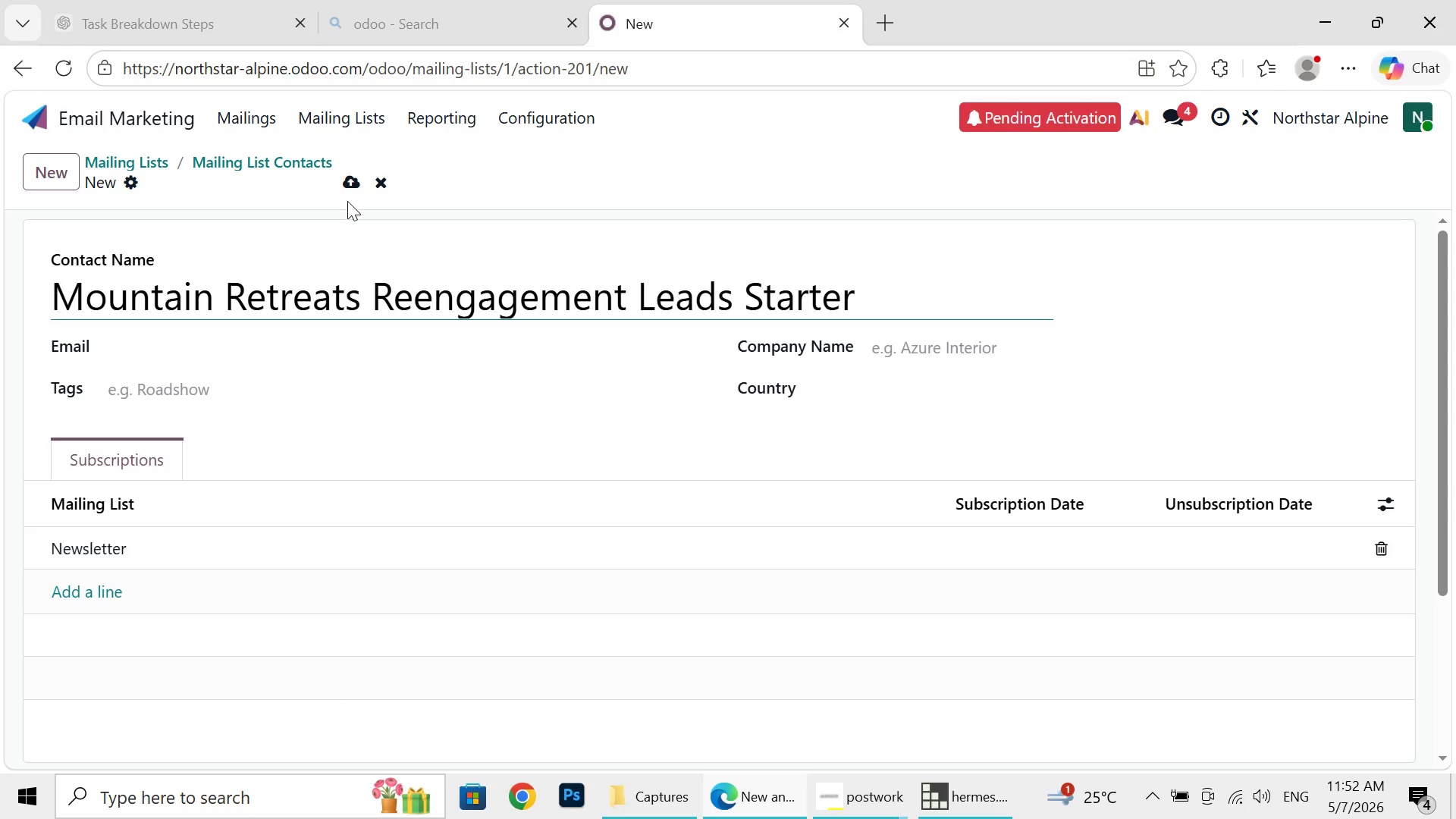 
wait(9.31)
 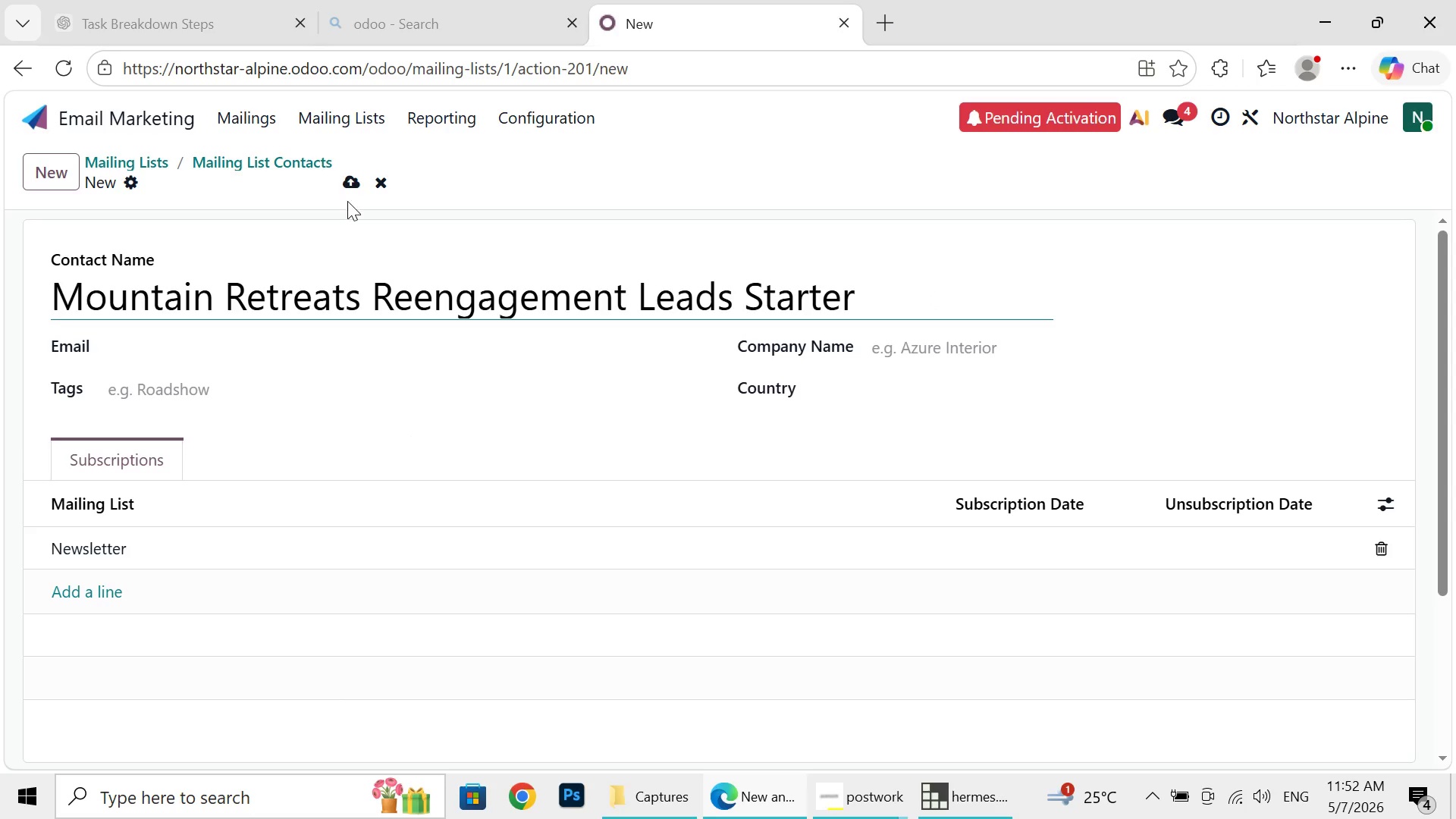 
left_click([133, 184])
 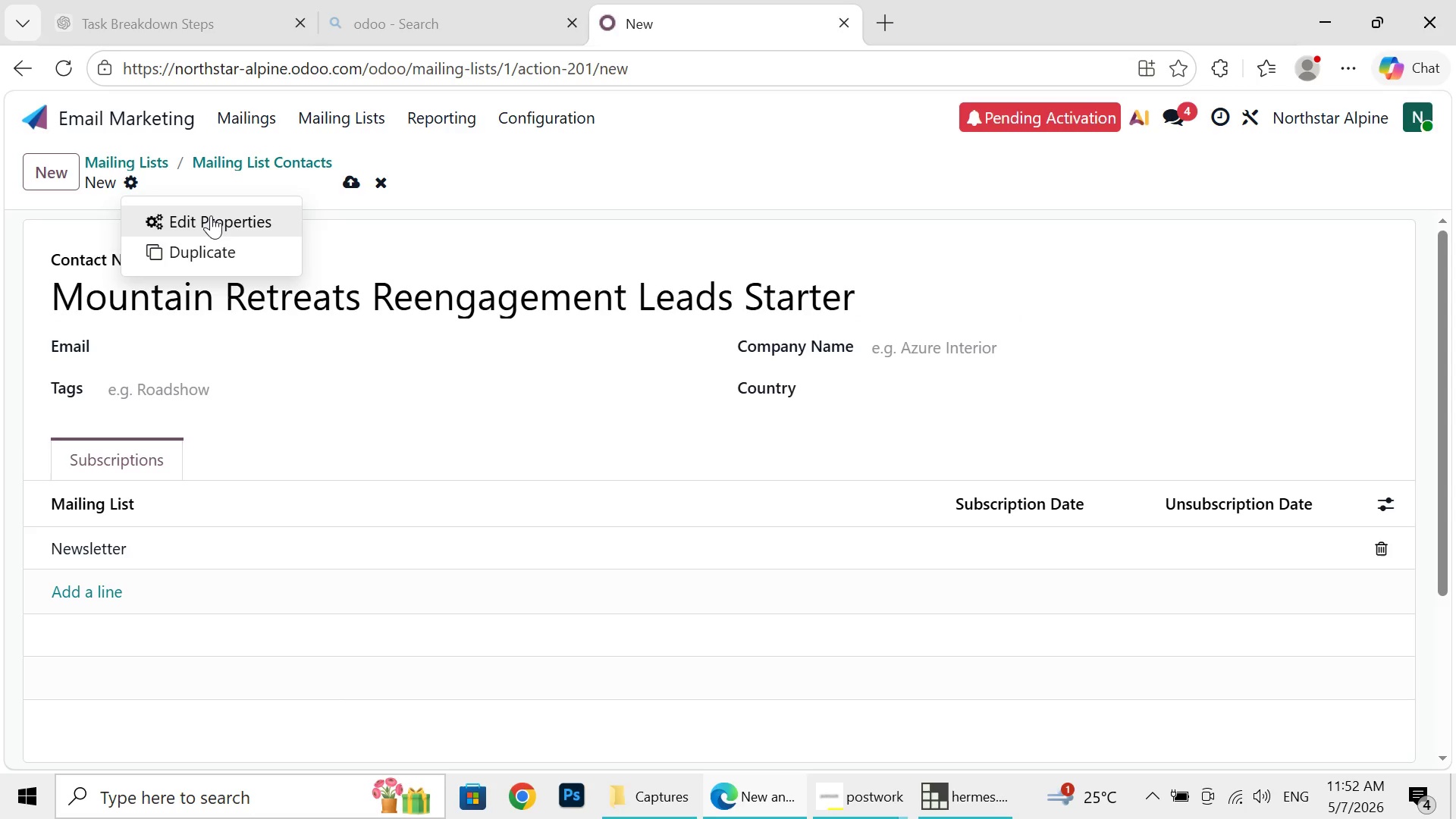 
left_click([212, 216])
 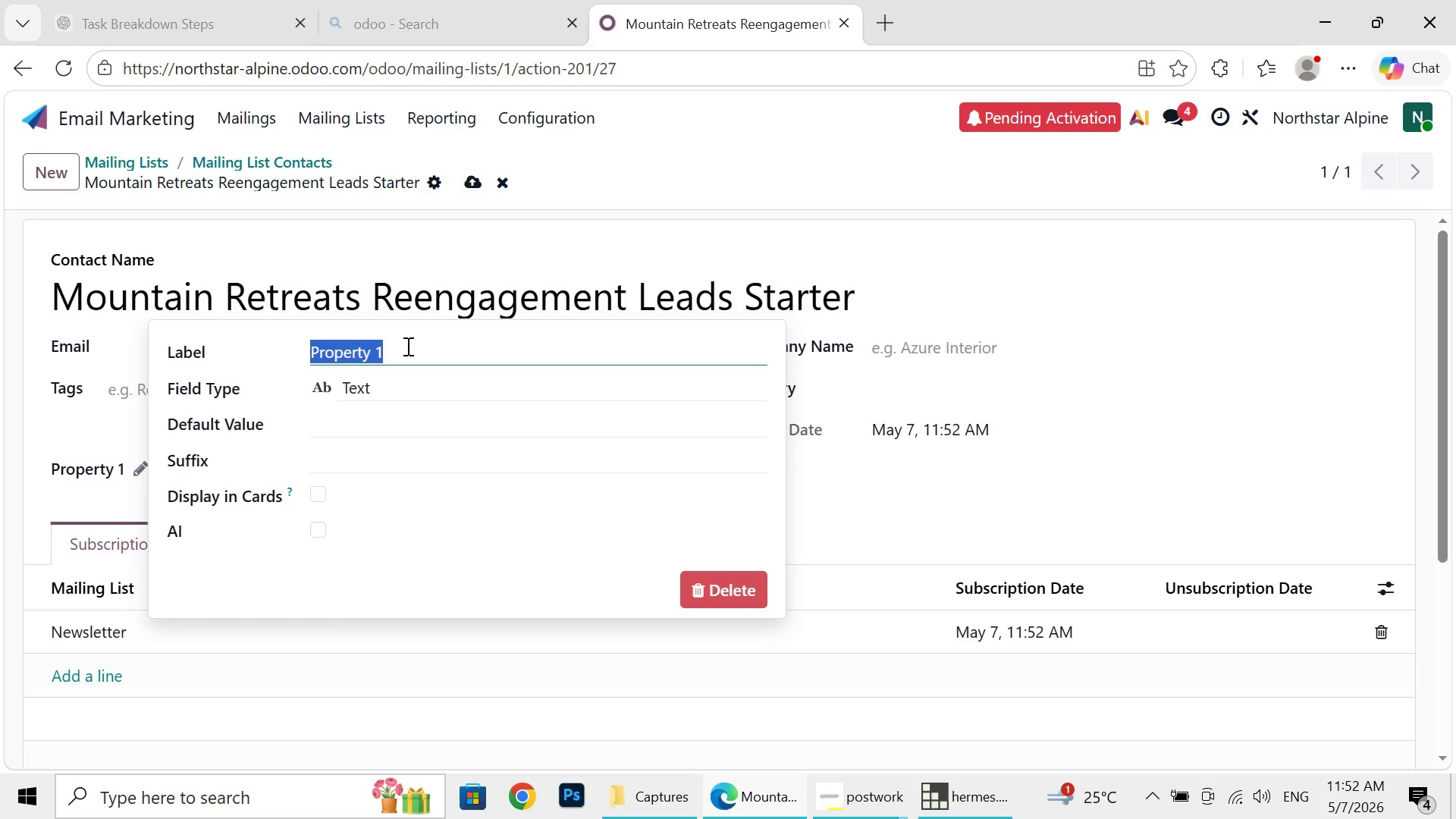 
wait(12.83)
 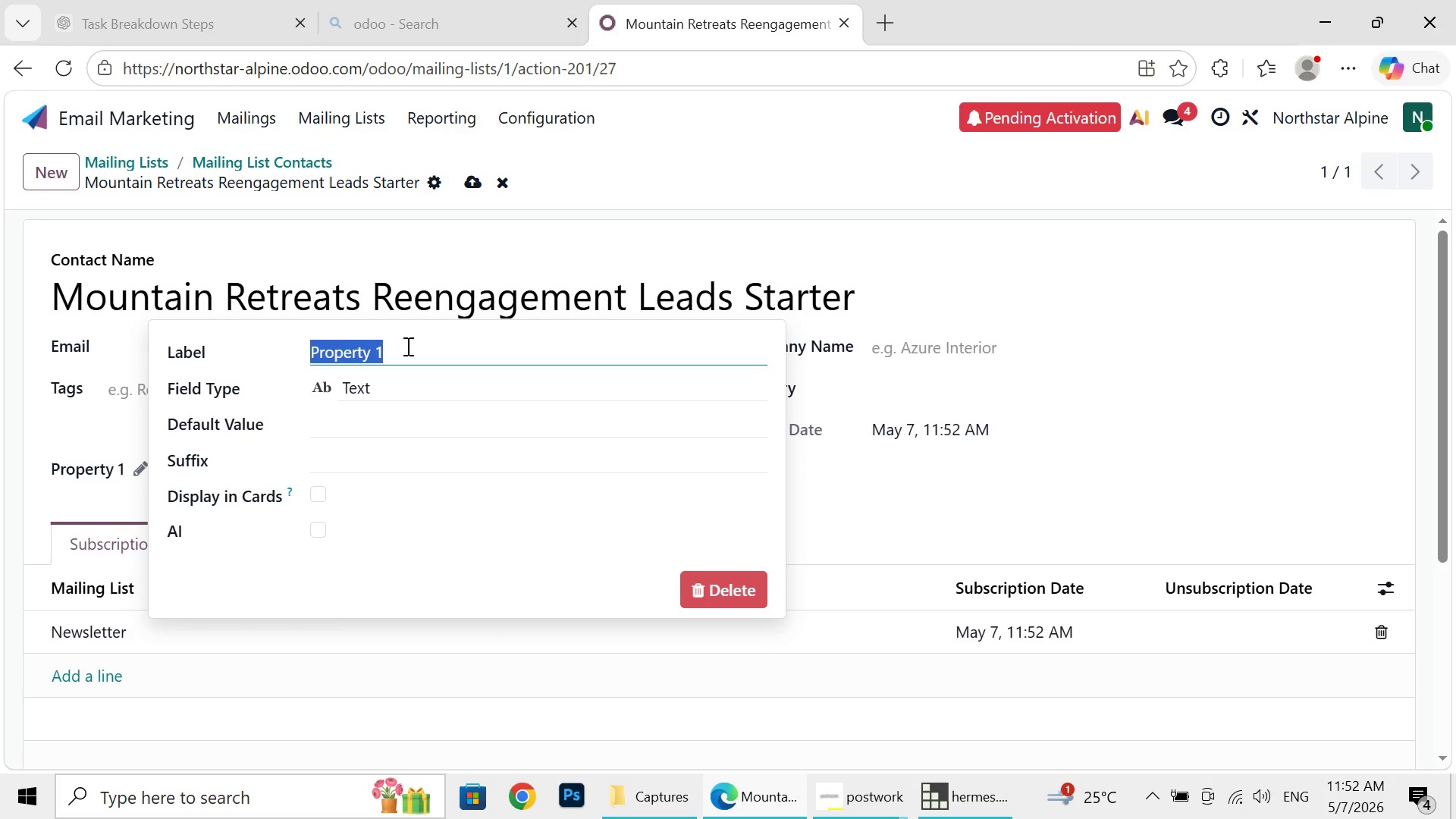 
left_click([892, 11])
 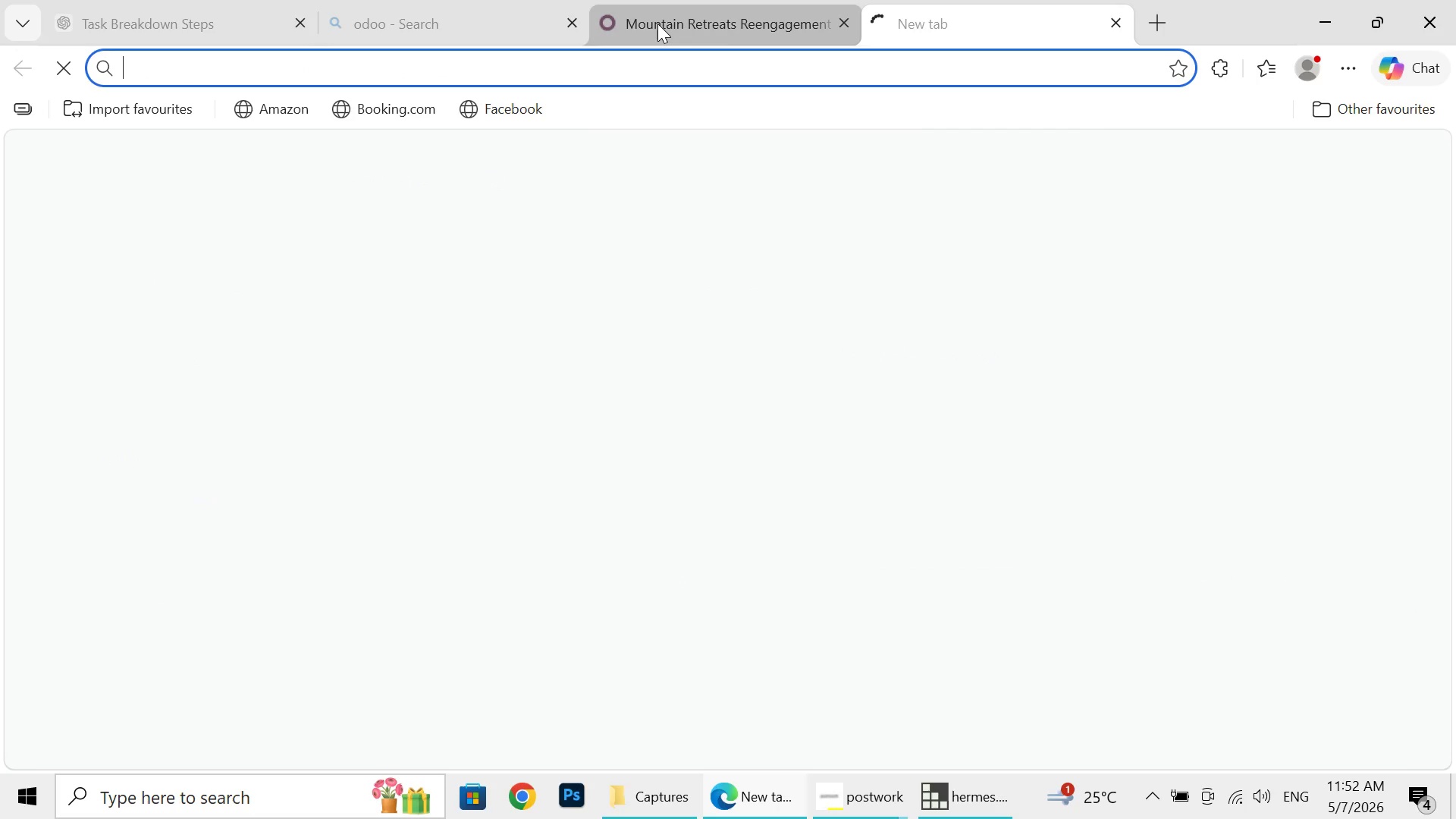 
mouse_move([648, 23])
 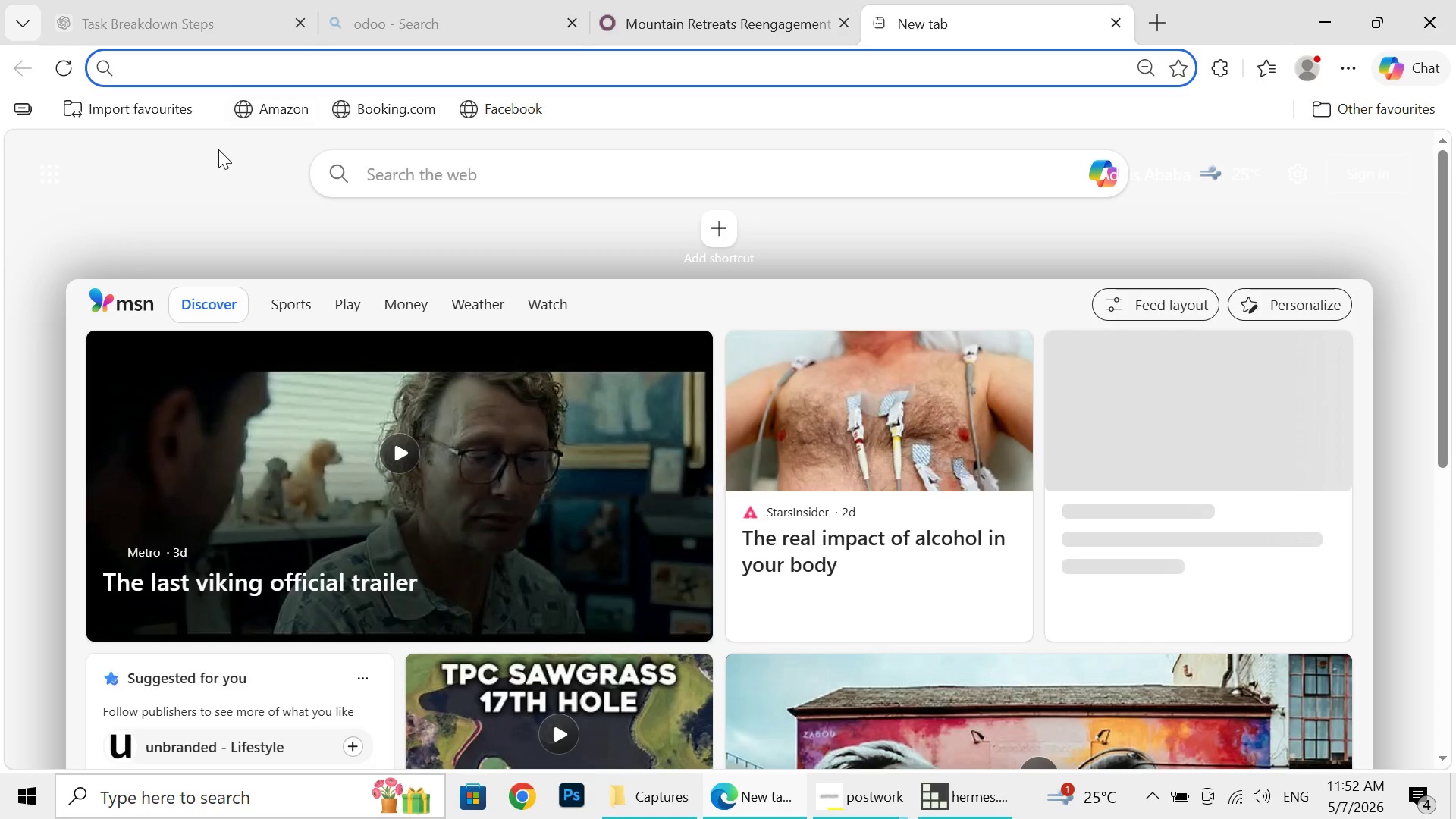 
left_click([340, 59])
 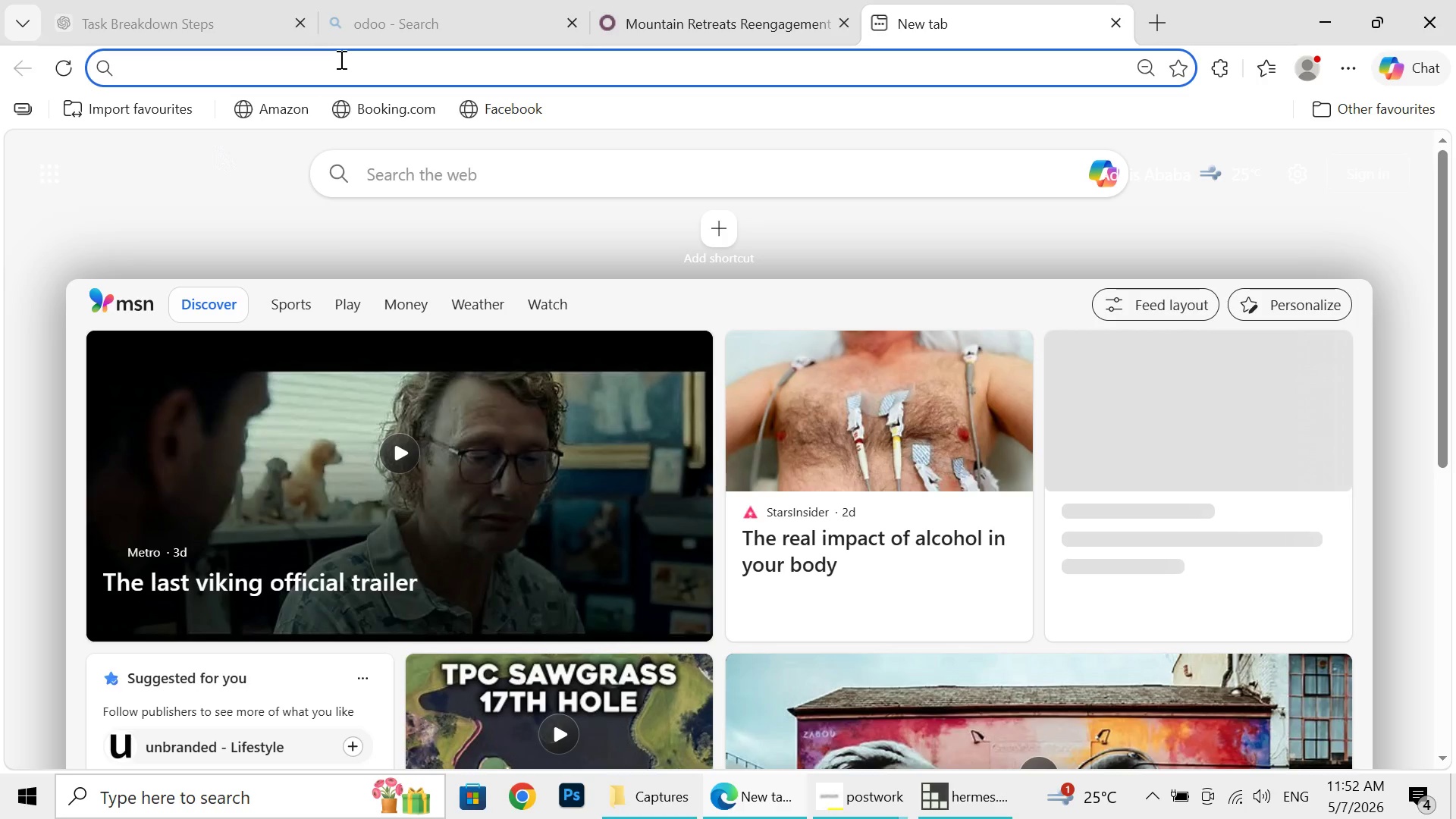 
type(GM)
 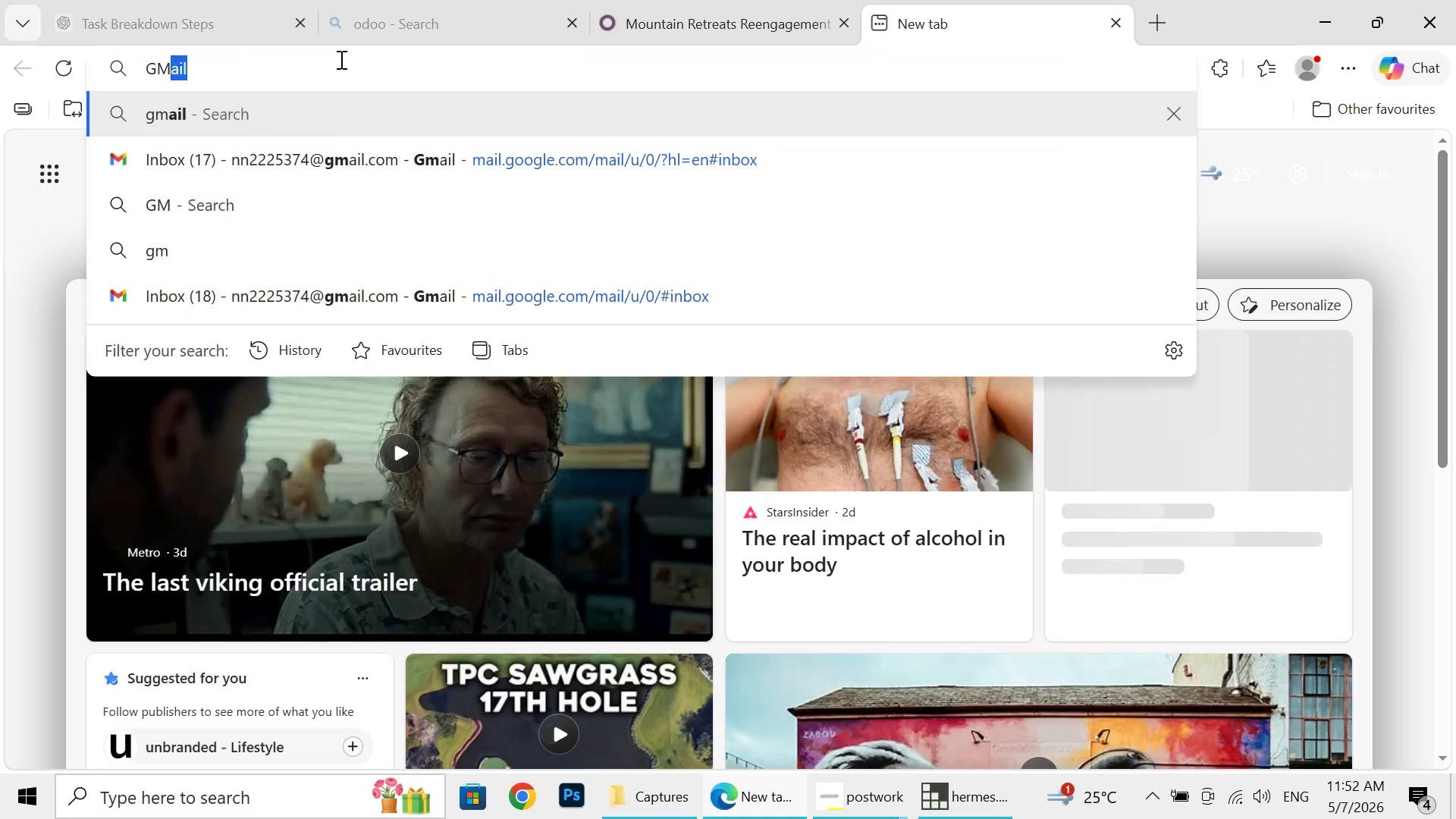 
left_click([363, 167])
 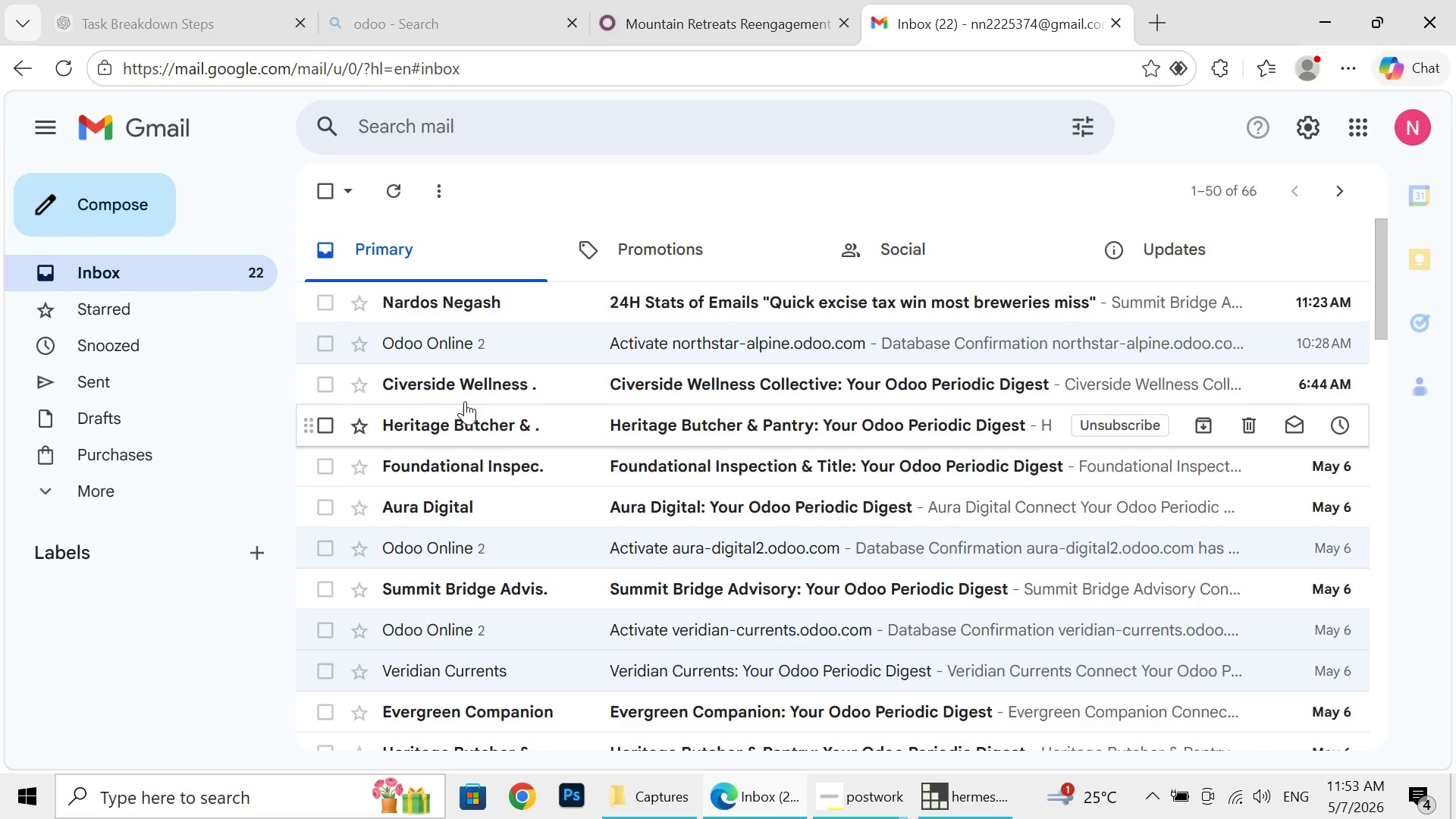 
wait(19.81)
 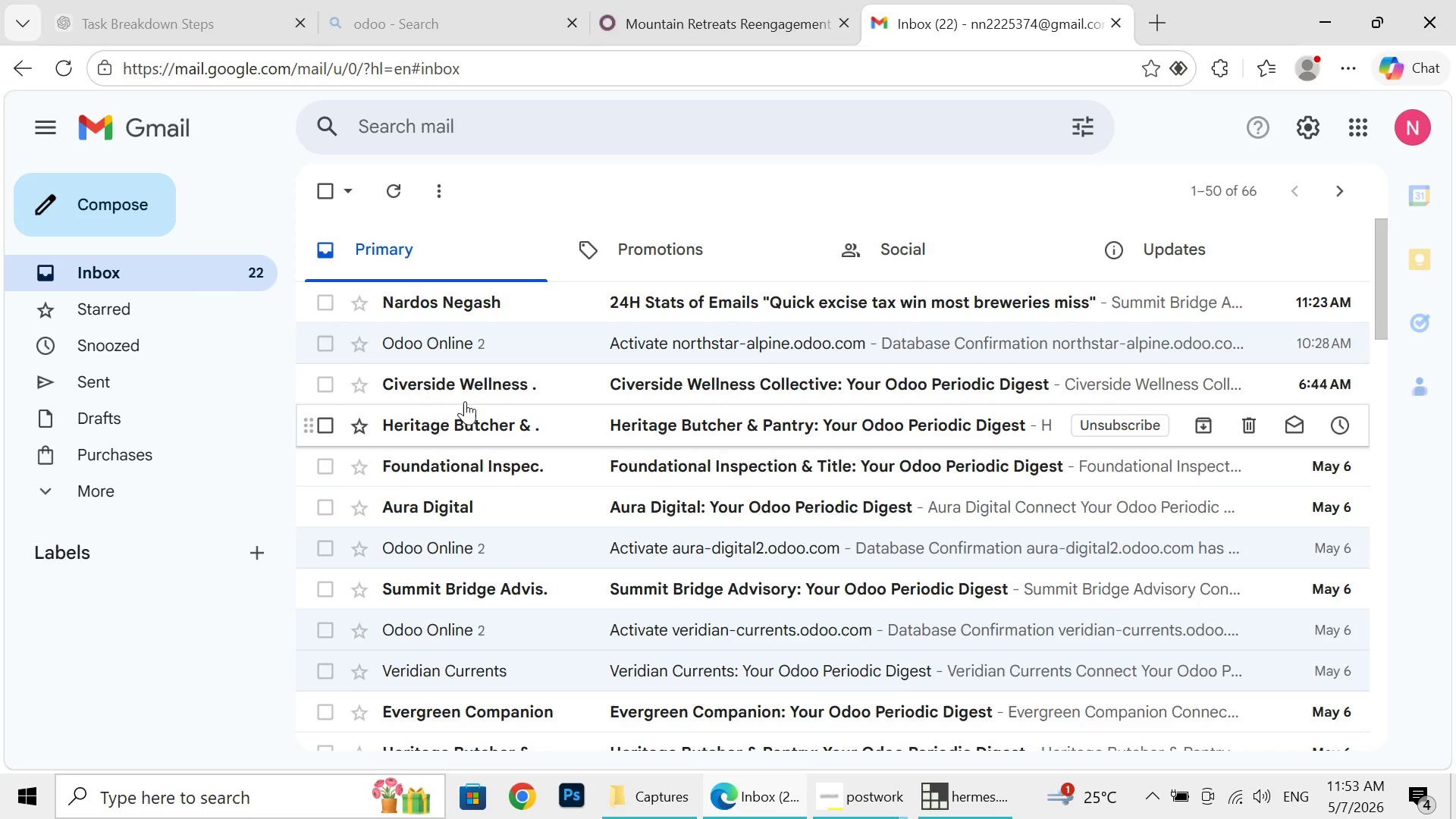 
double_click([496, 544])
 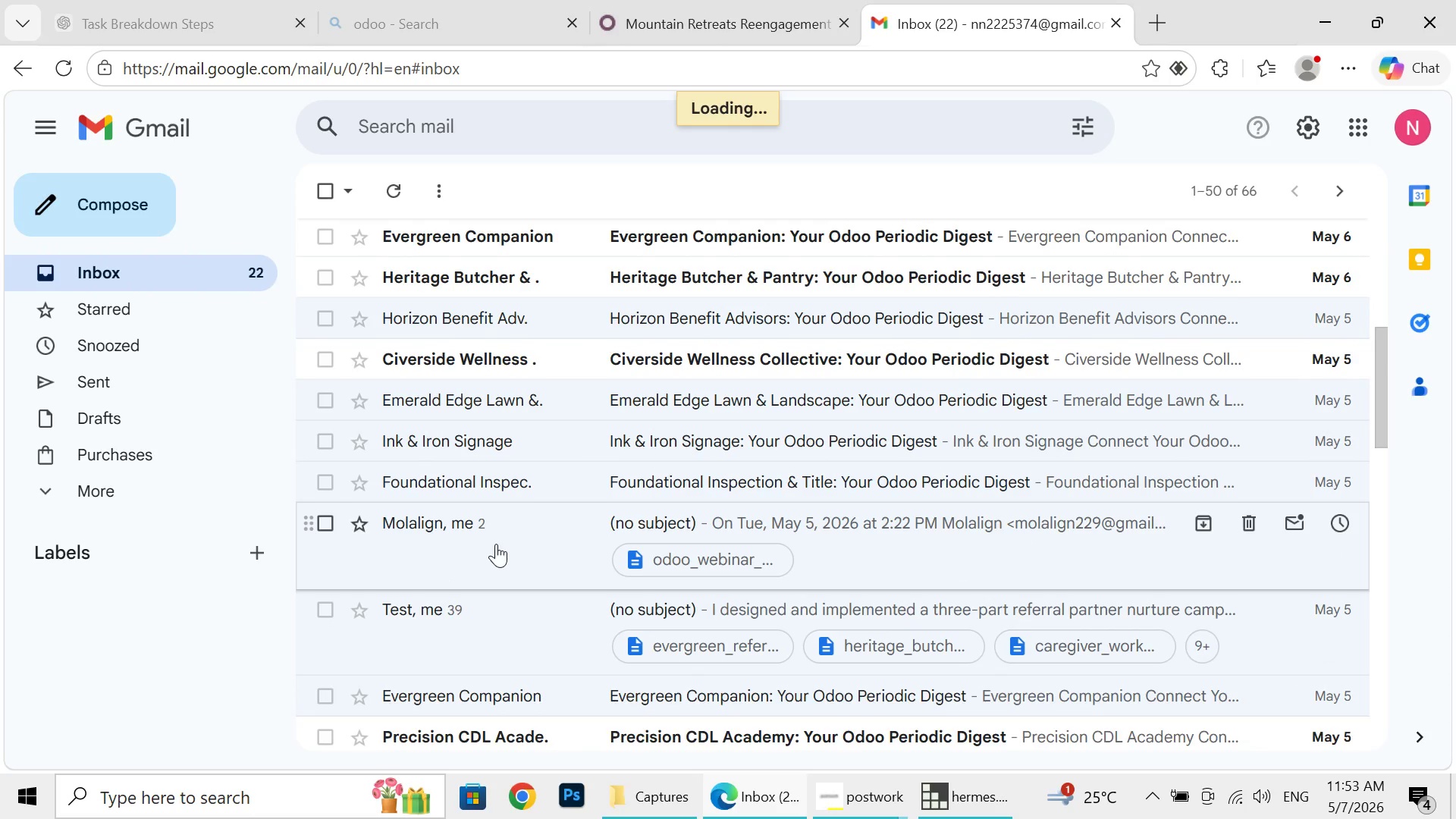 
wait(10.56)
 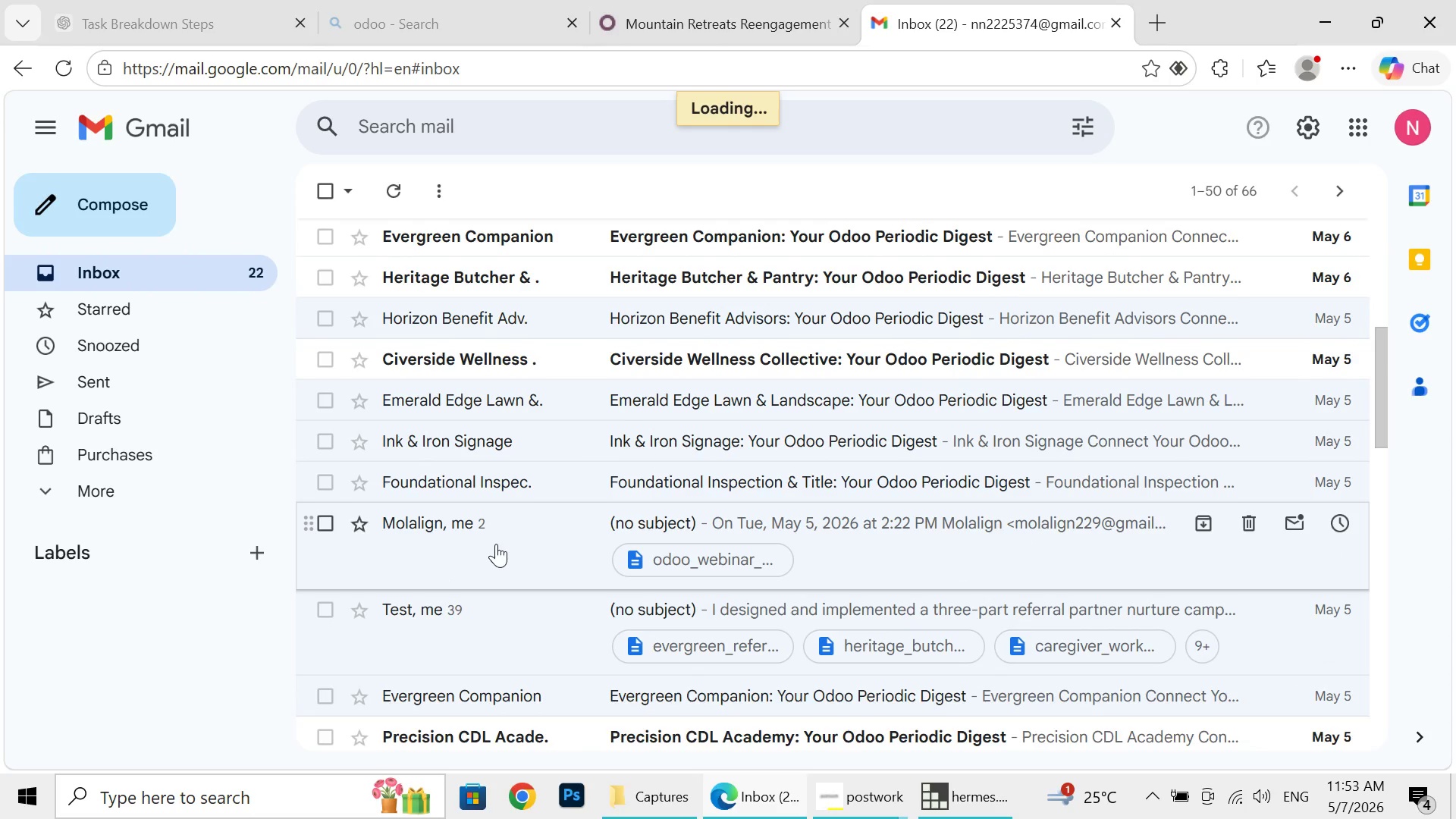 
left_click([447, 704])
 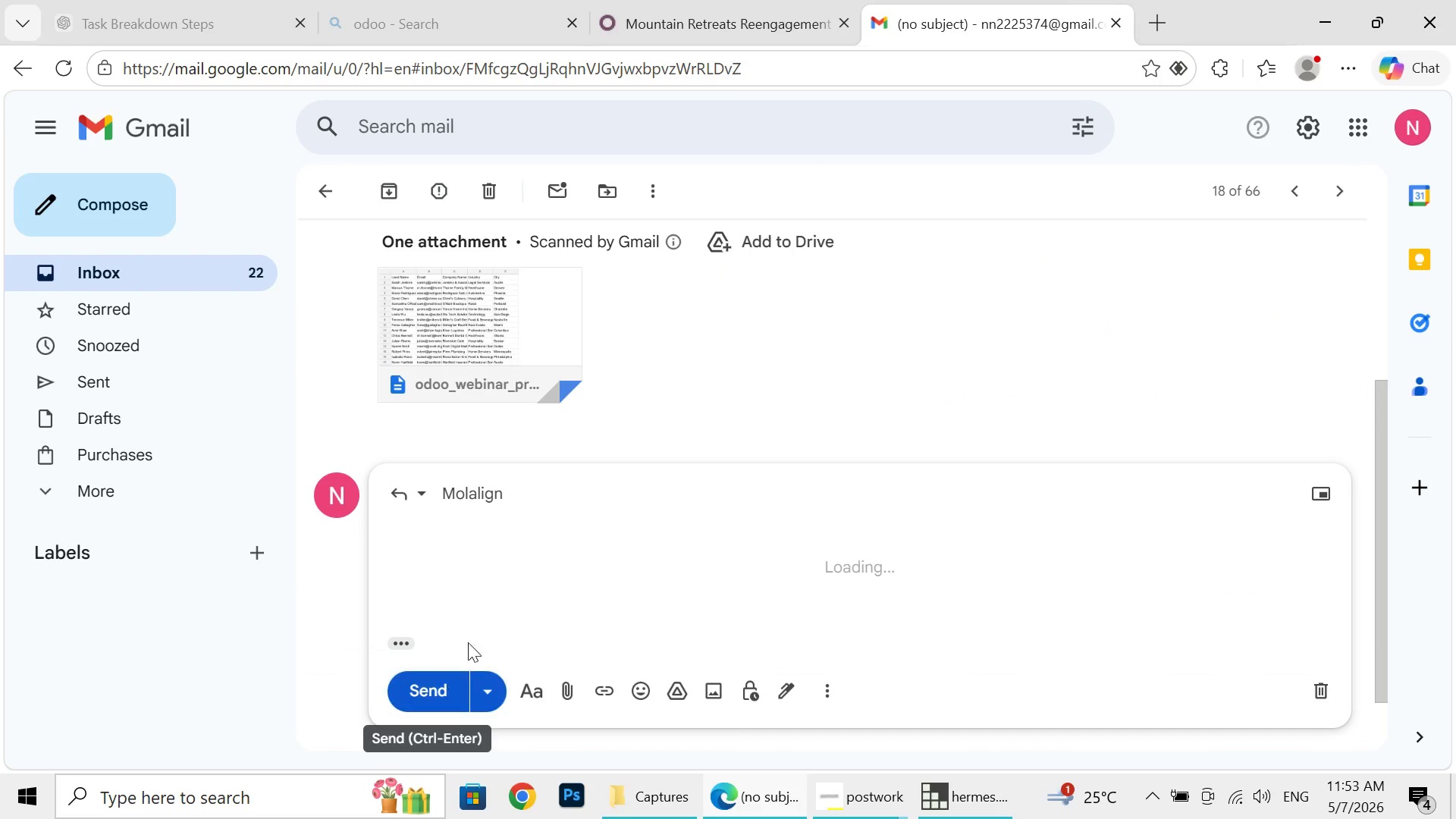 
wait(5.35)
 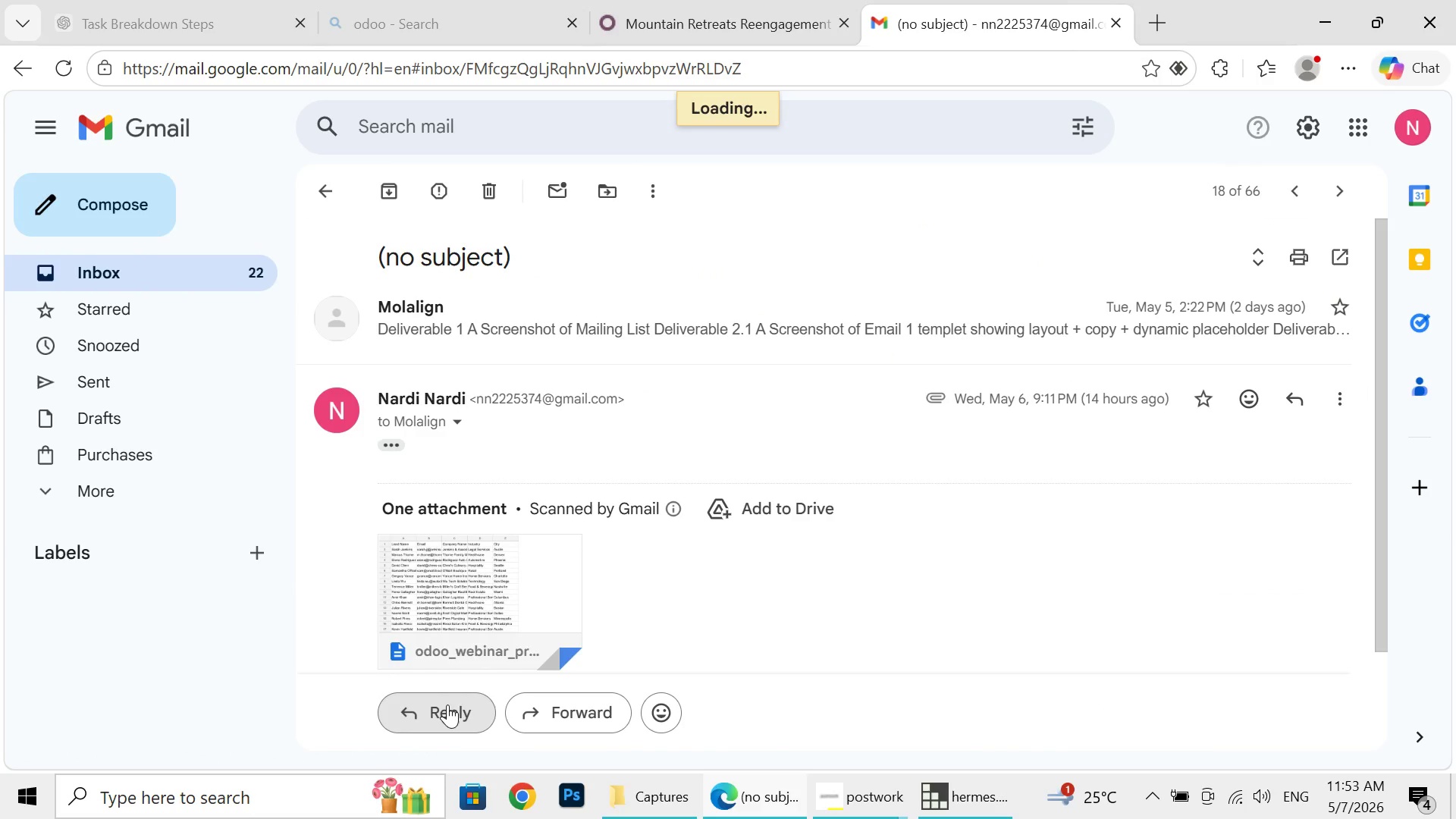 
mouse_move([648, 782])
 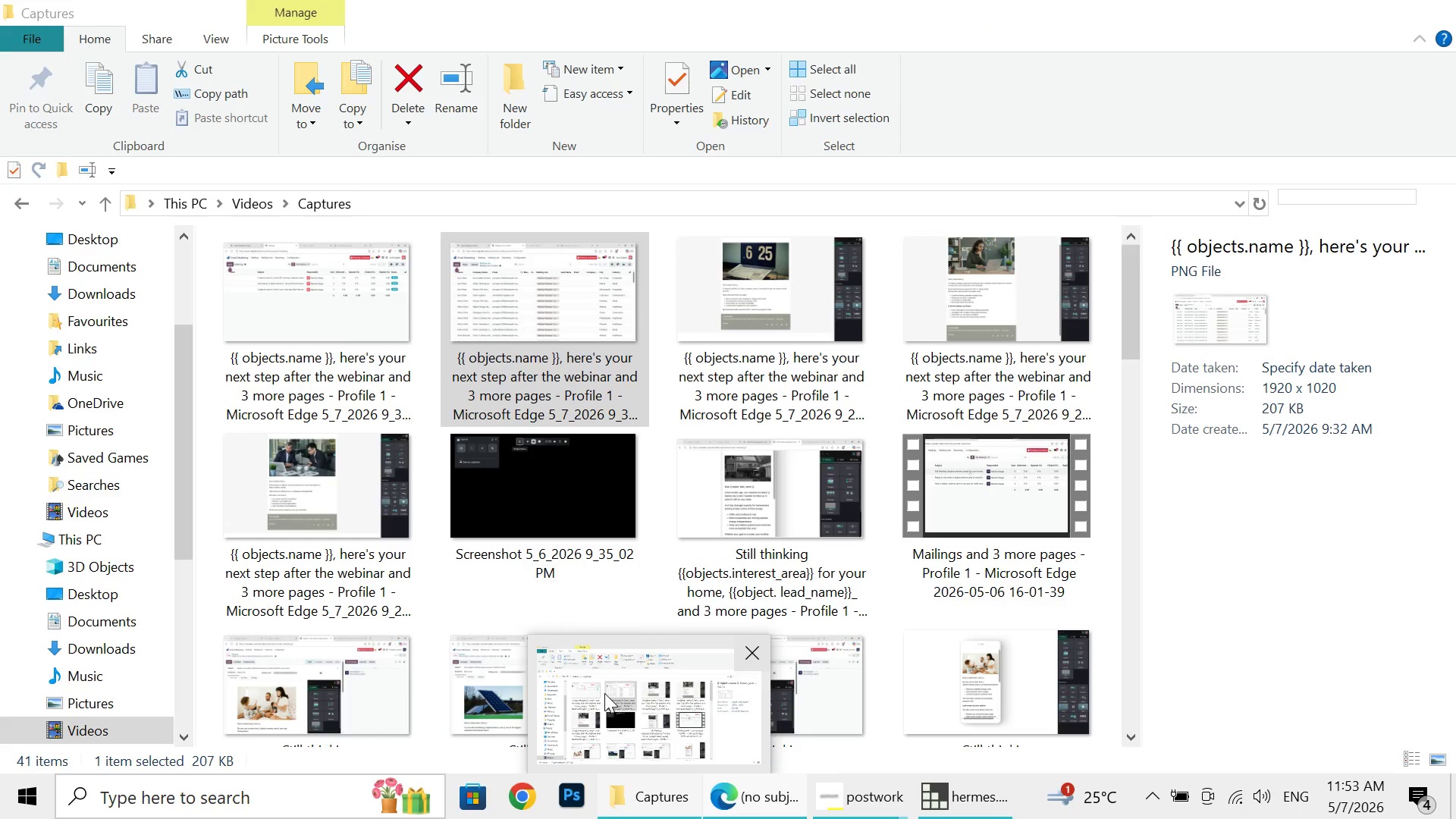 
left_click([604, 693])
 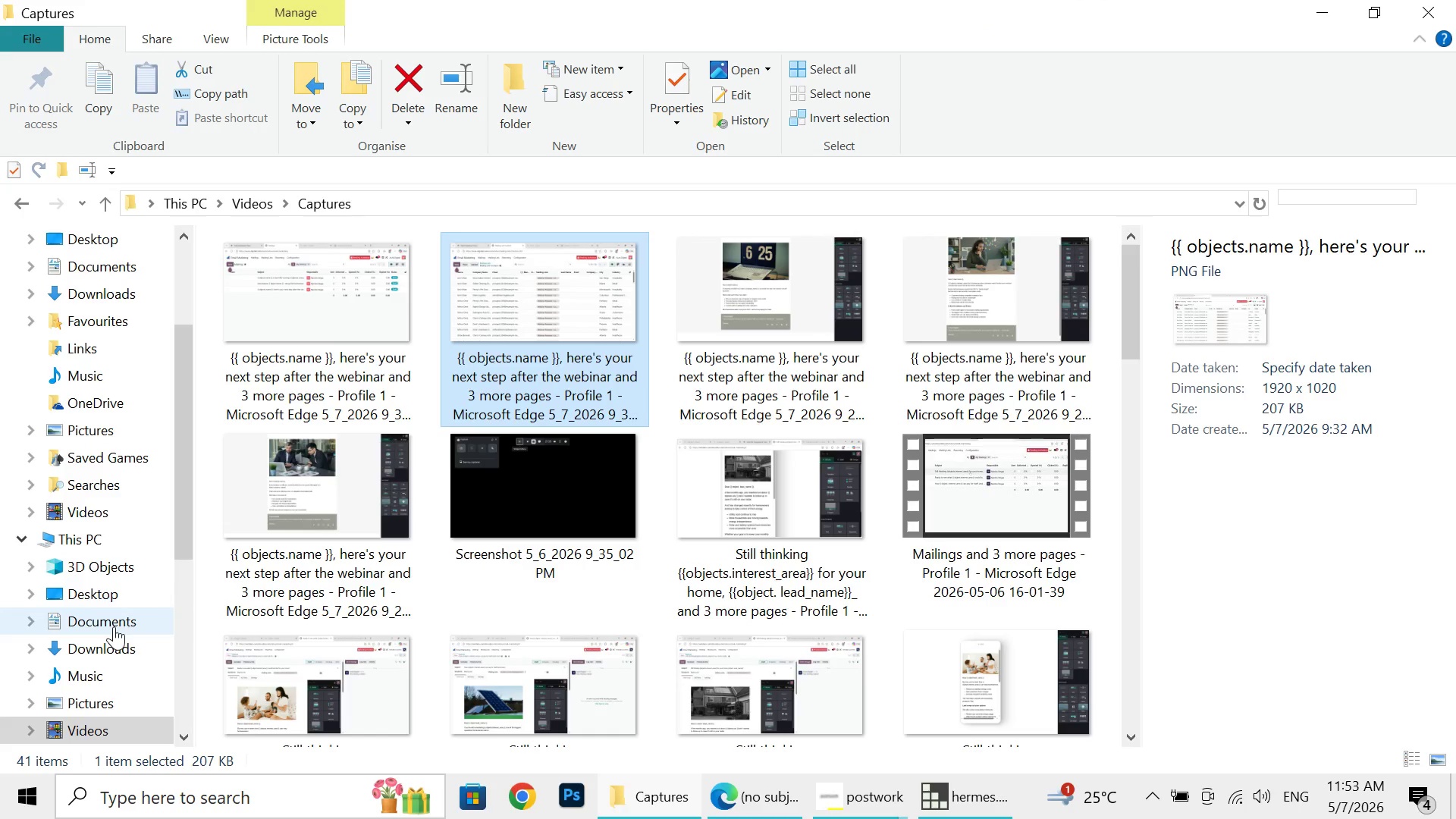 
wait(5.39)
 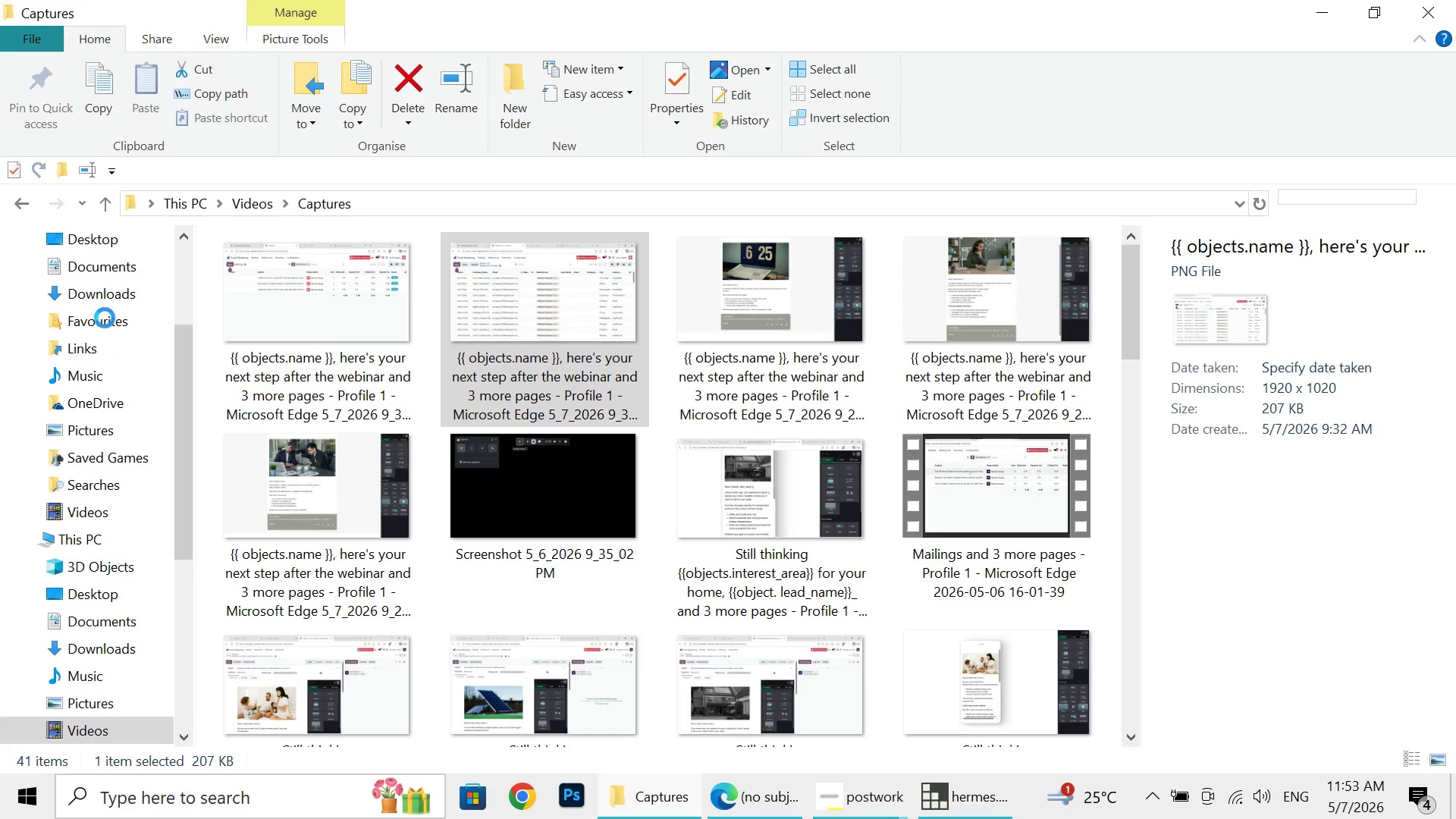 
left_click([114, 639])
 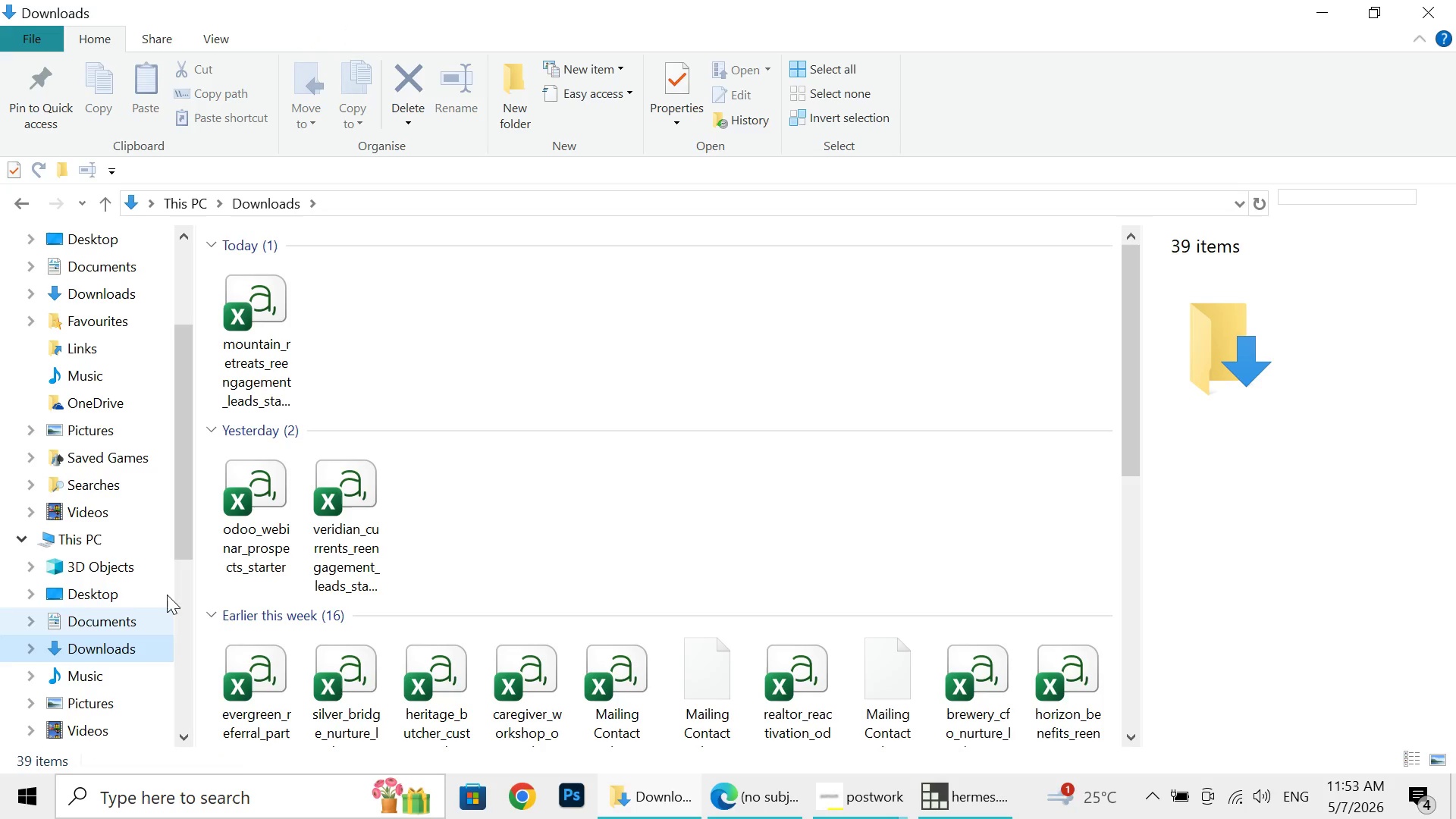 
wait(7.69)
 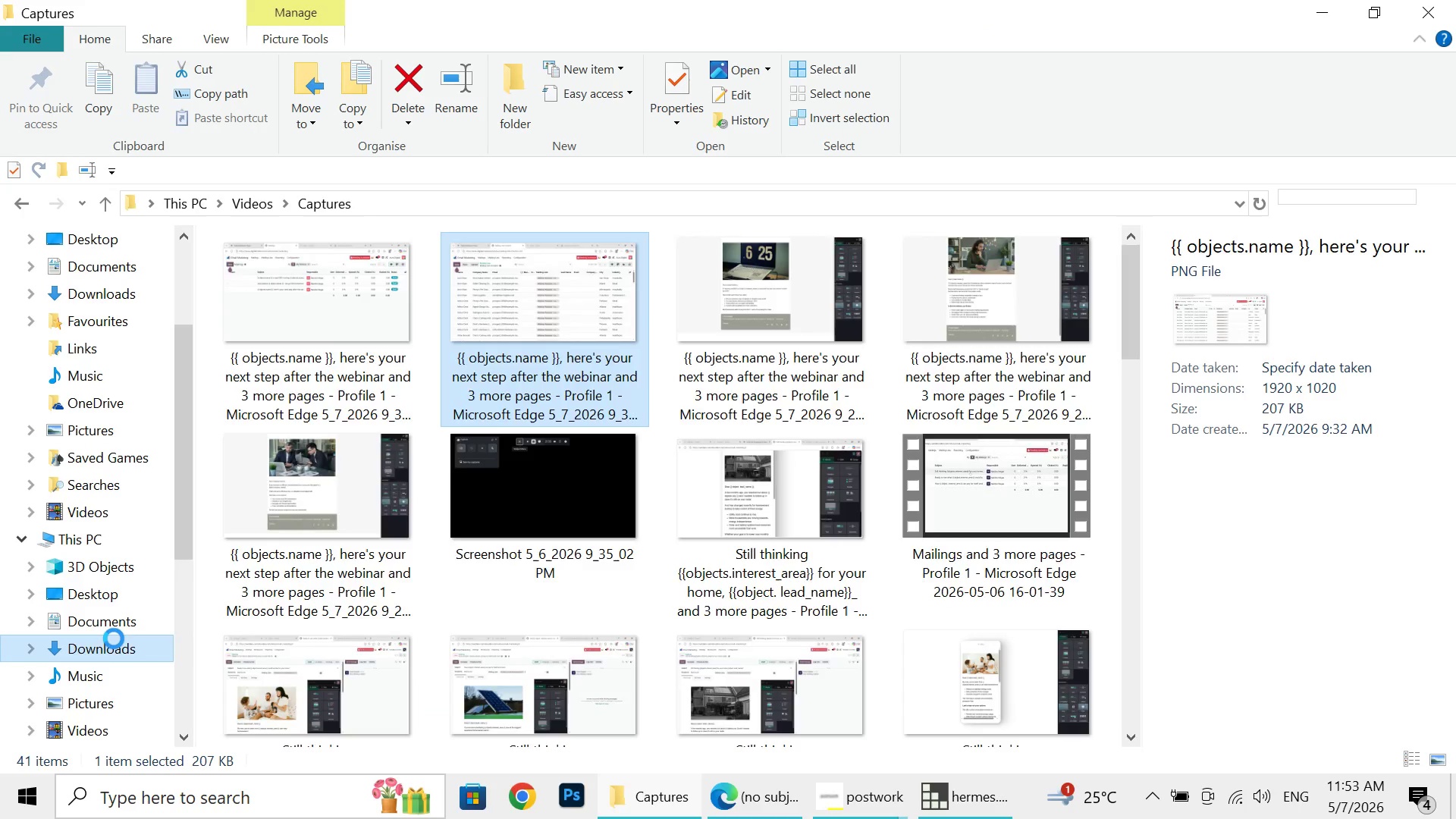 
left_click_drag(start_coordinate=[274, 354], to_coordinate=[493, 593])
 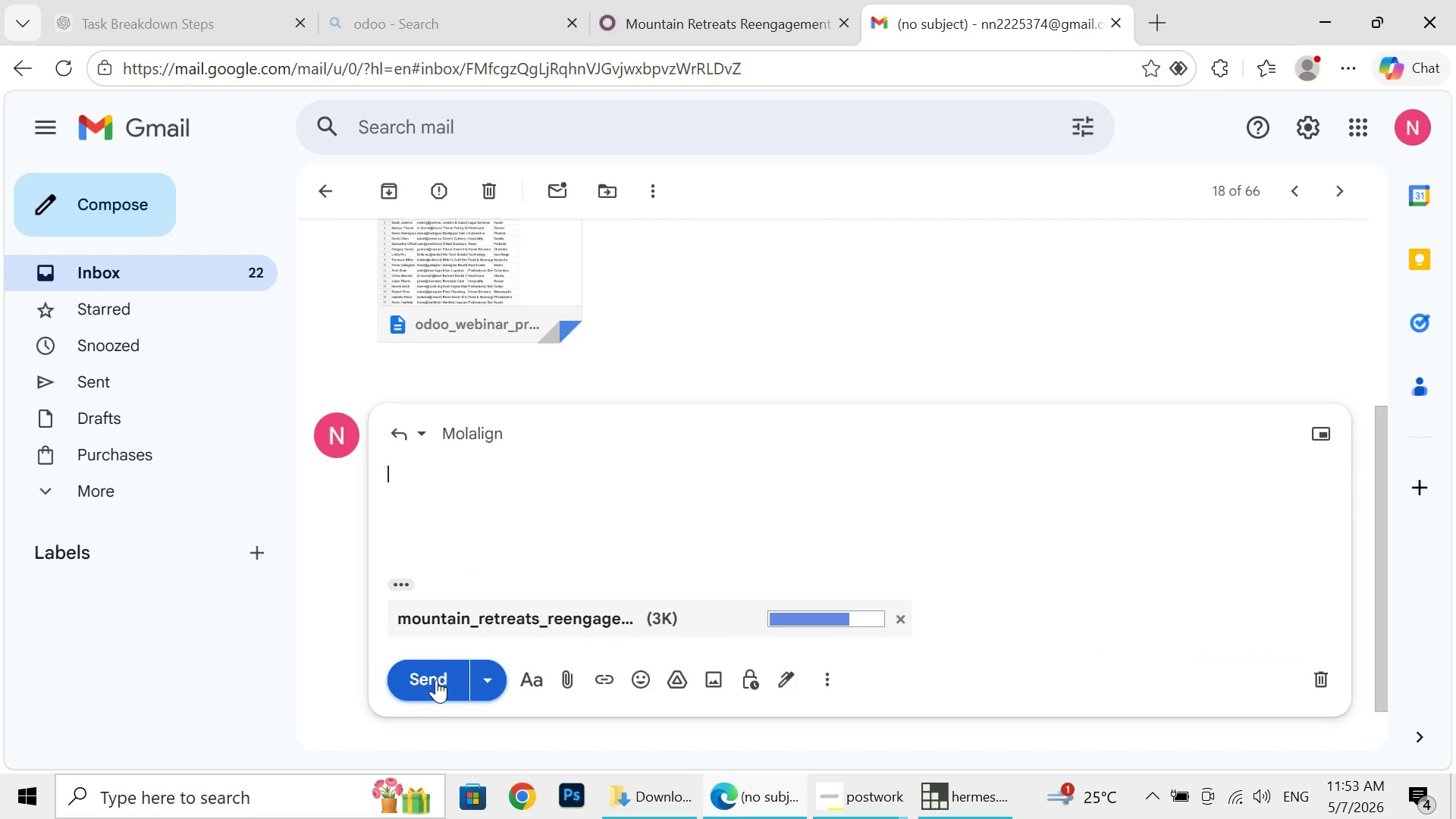 
left_click([436, 679])
 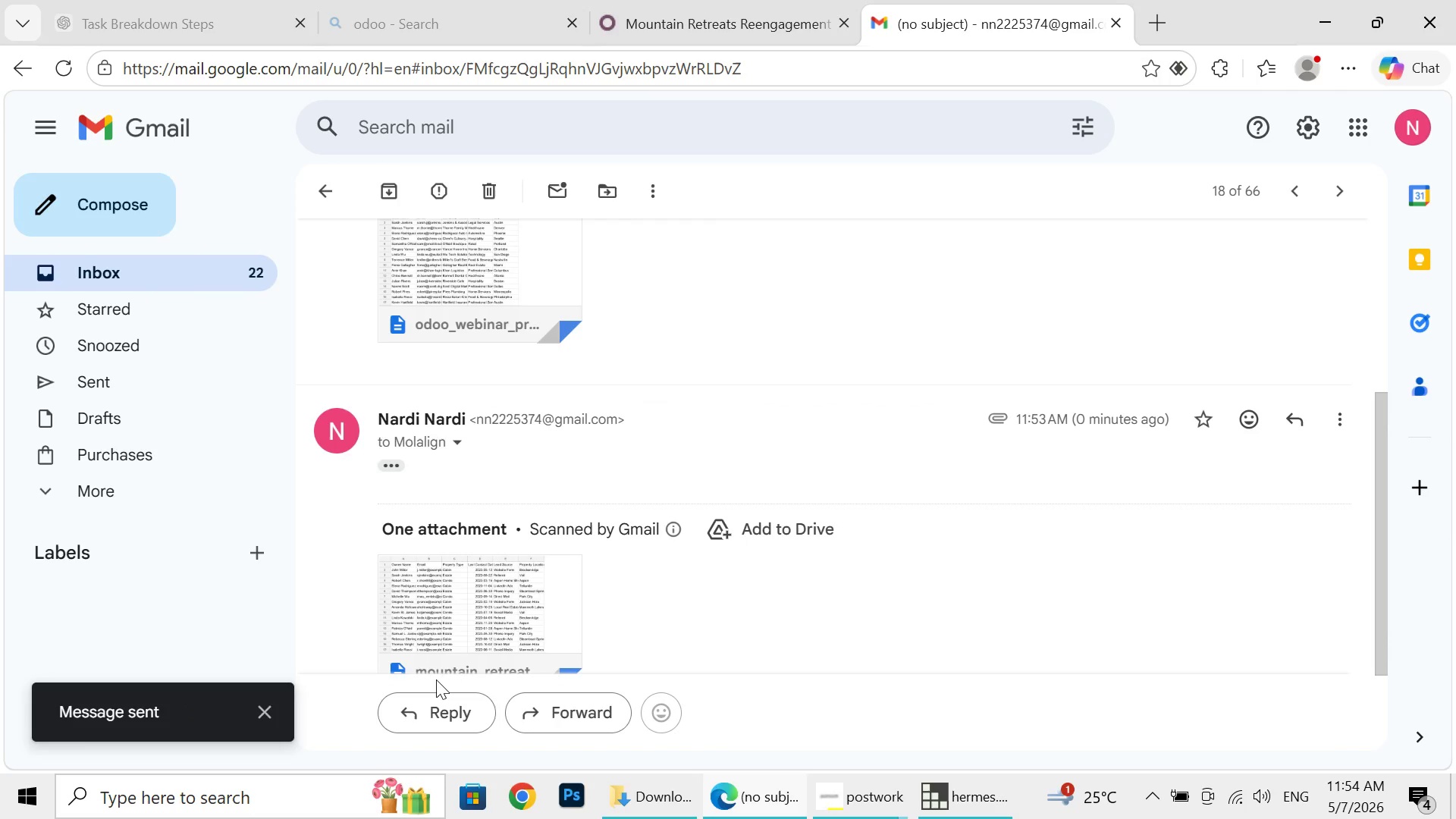 
wait(26.88)
 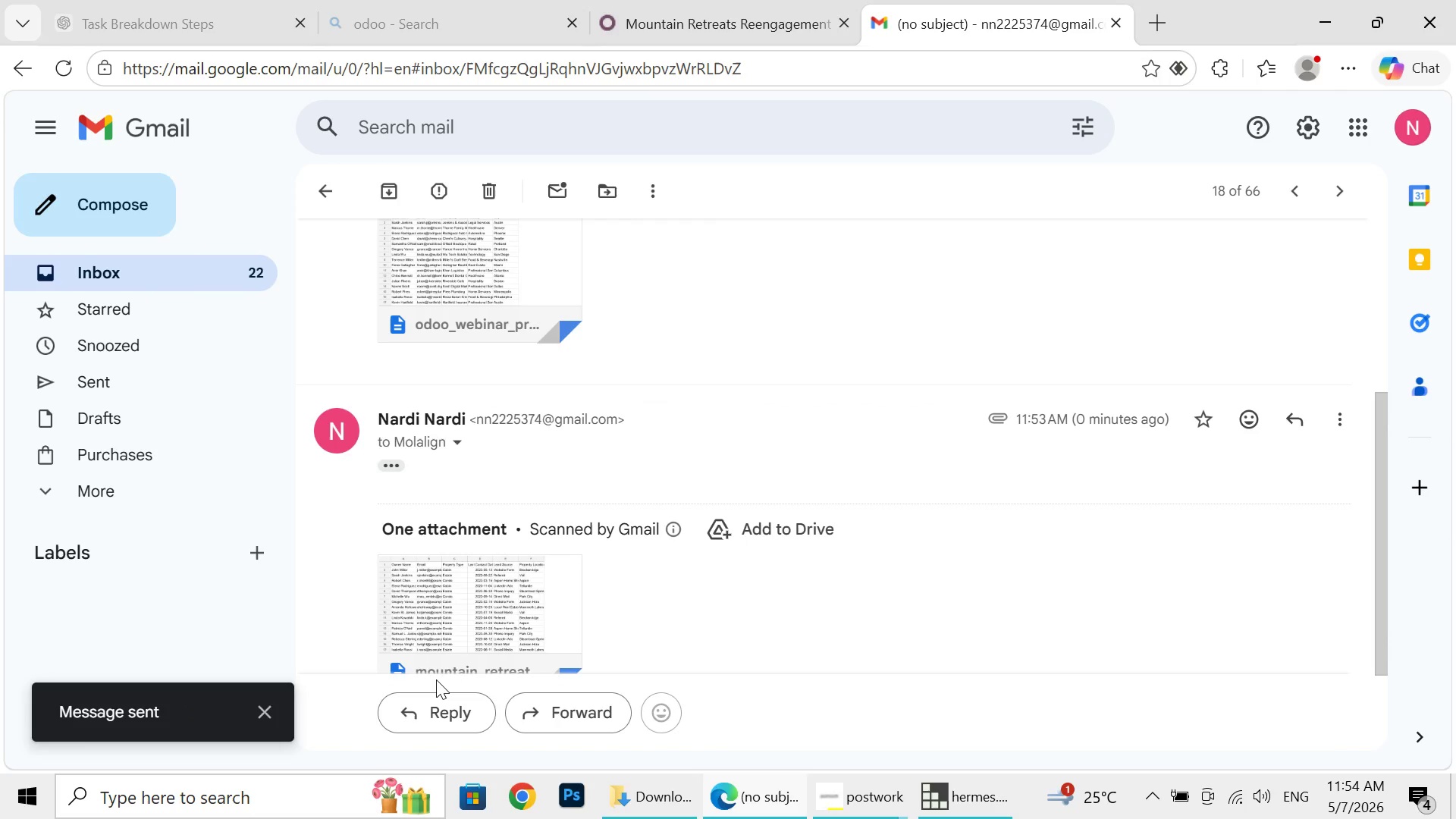 
mouse_move([777, 794])
 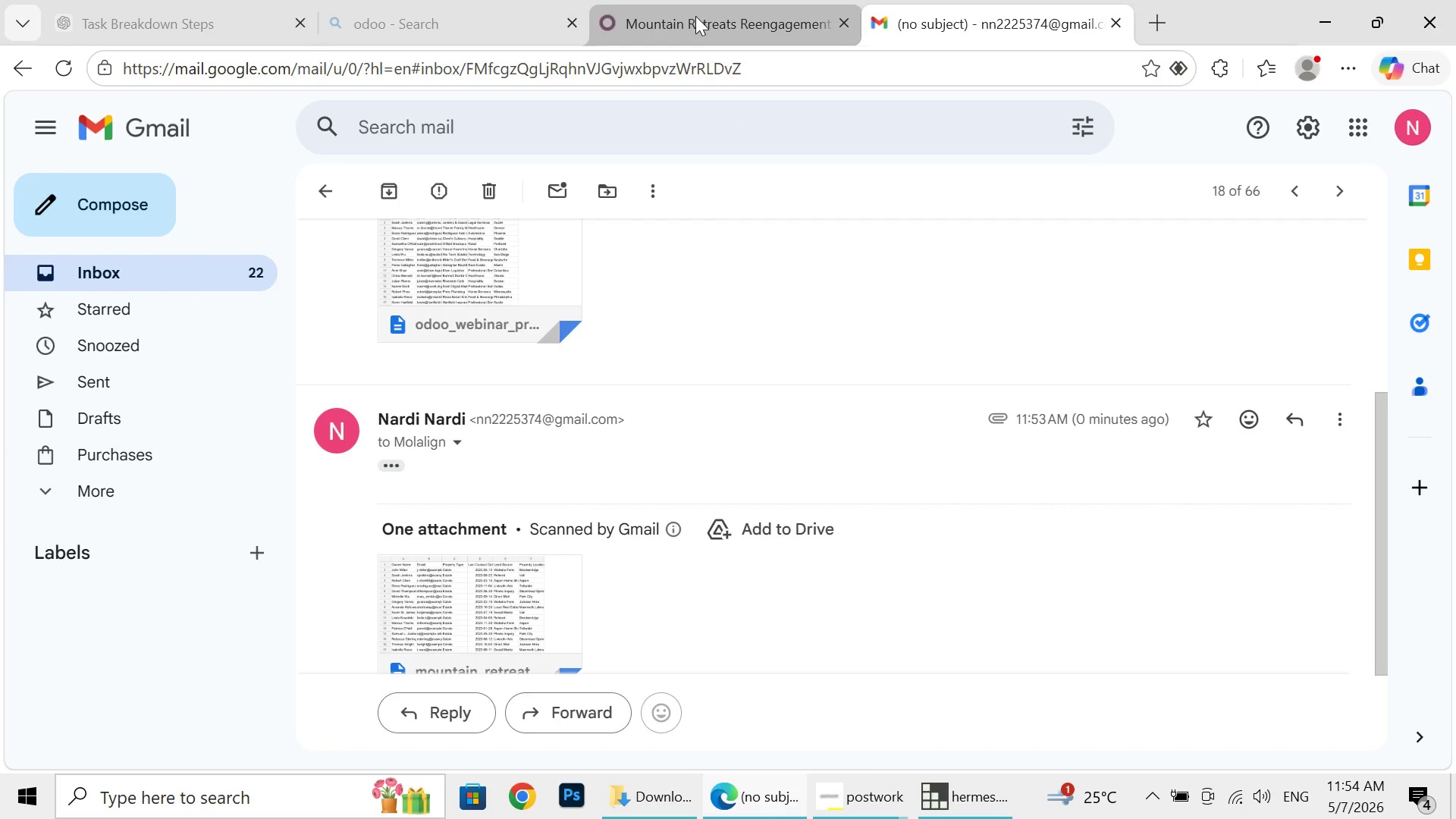 
wait(6.29)
 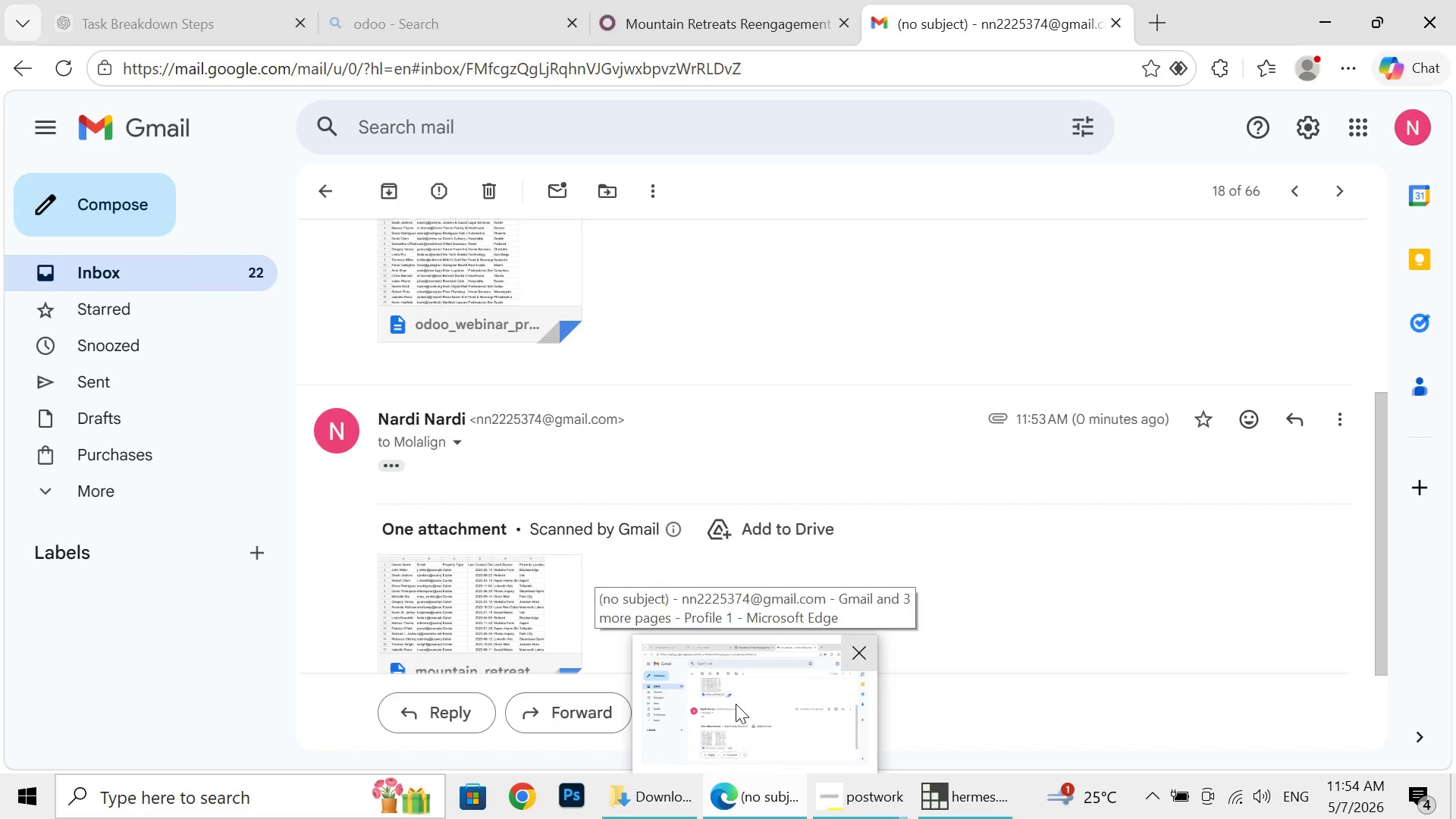 
left_click([695, 16])
 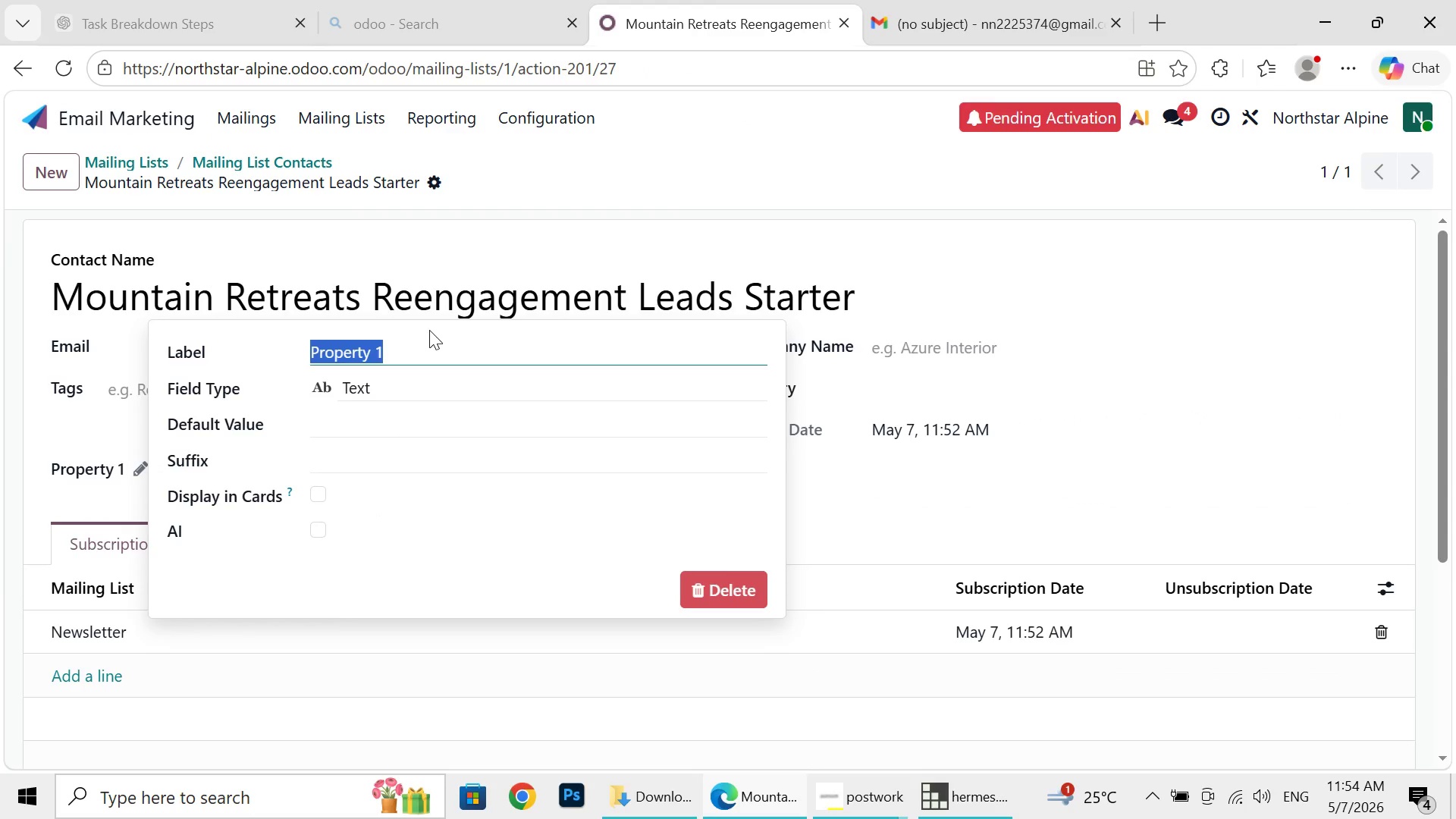 
key(Backspace)
type(LEAD )
key(Backspace)
key(Backspace)
key(Backspace)
key(Backspace)
type(ad)
key(Backspace)
key(Backspace)
type(ead Name)
 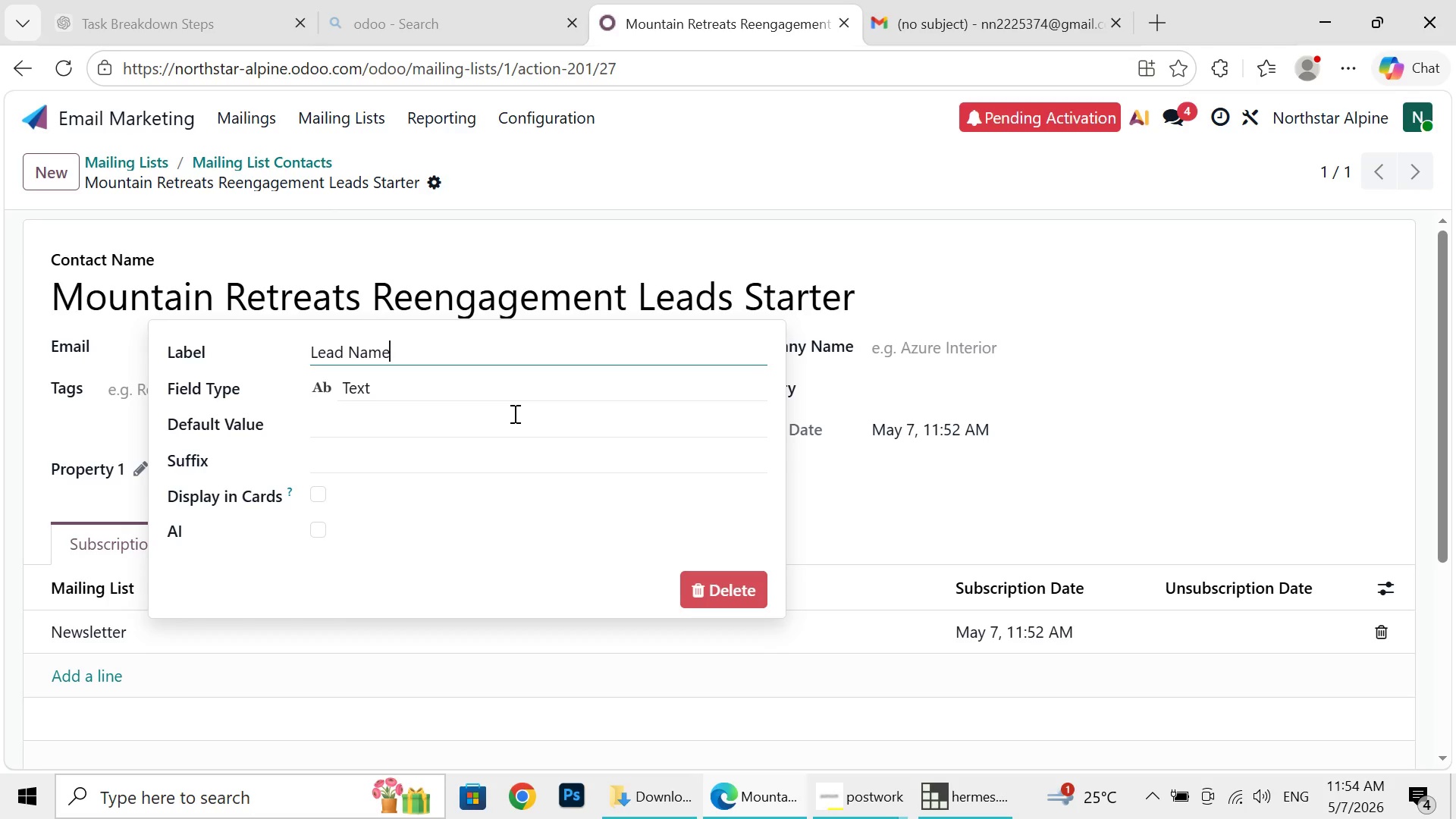 
key(Enter)
 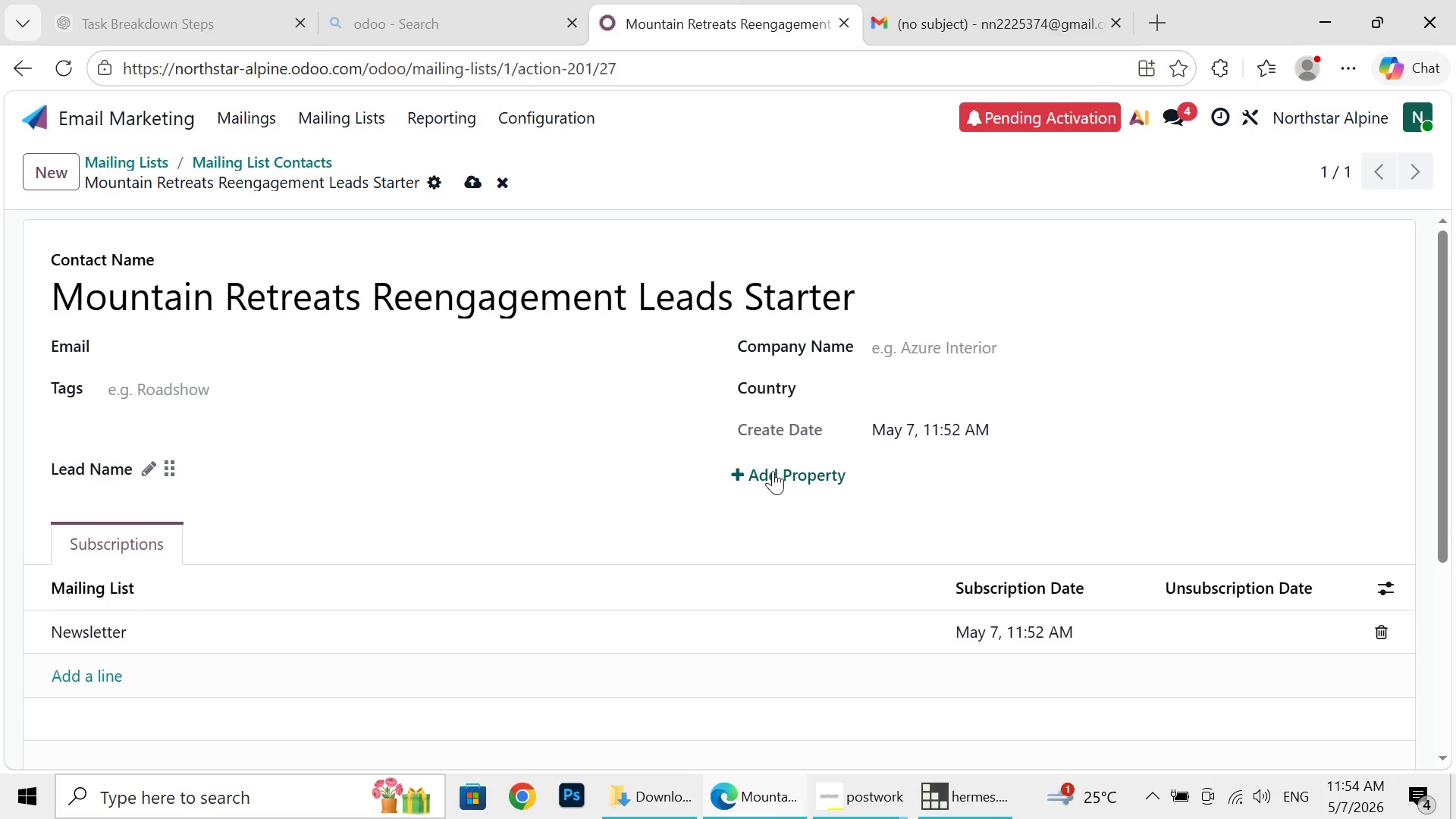 
left_click([773, 471])
 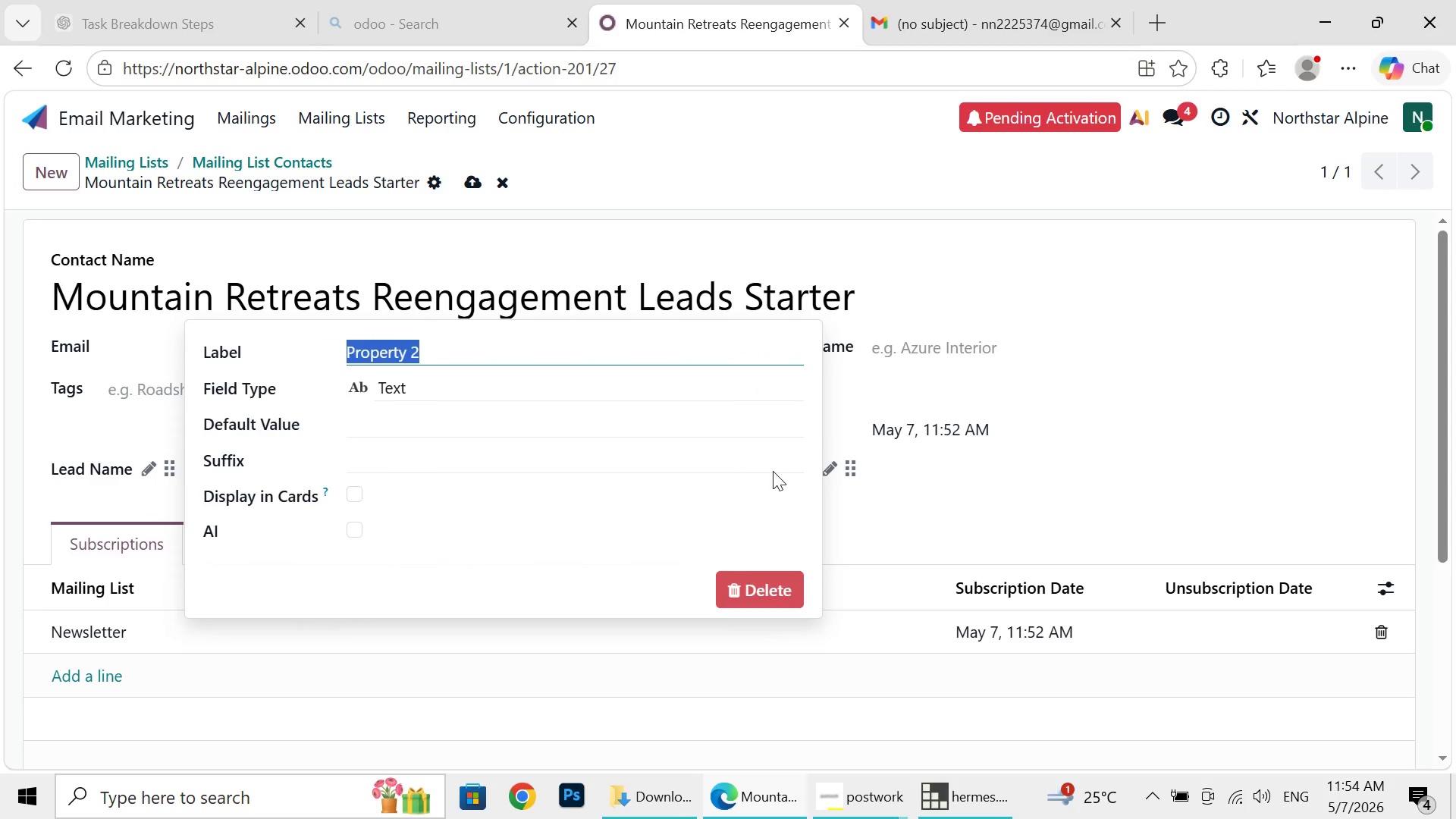 
type(Email)
 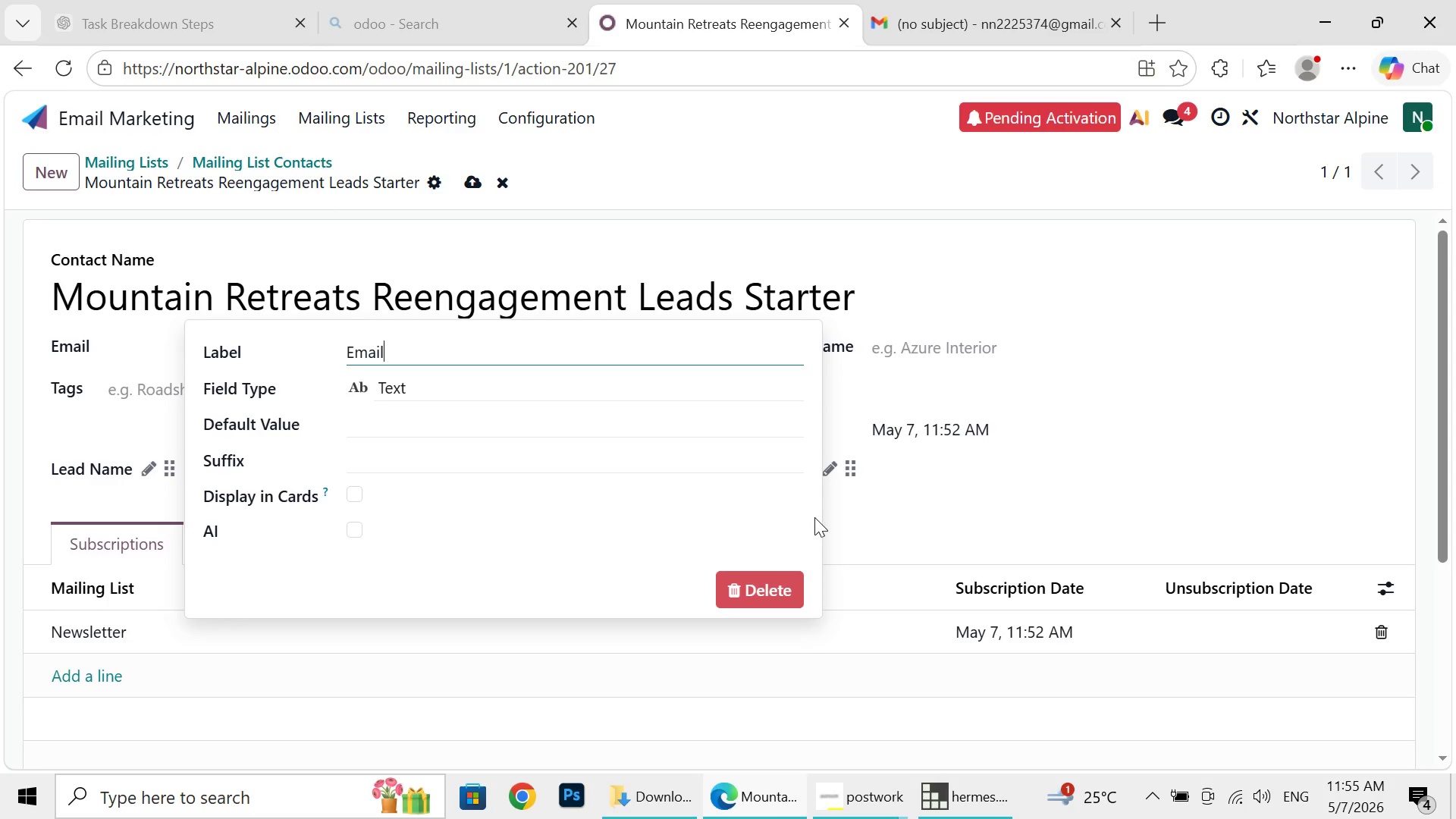 
key(Enter)
 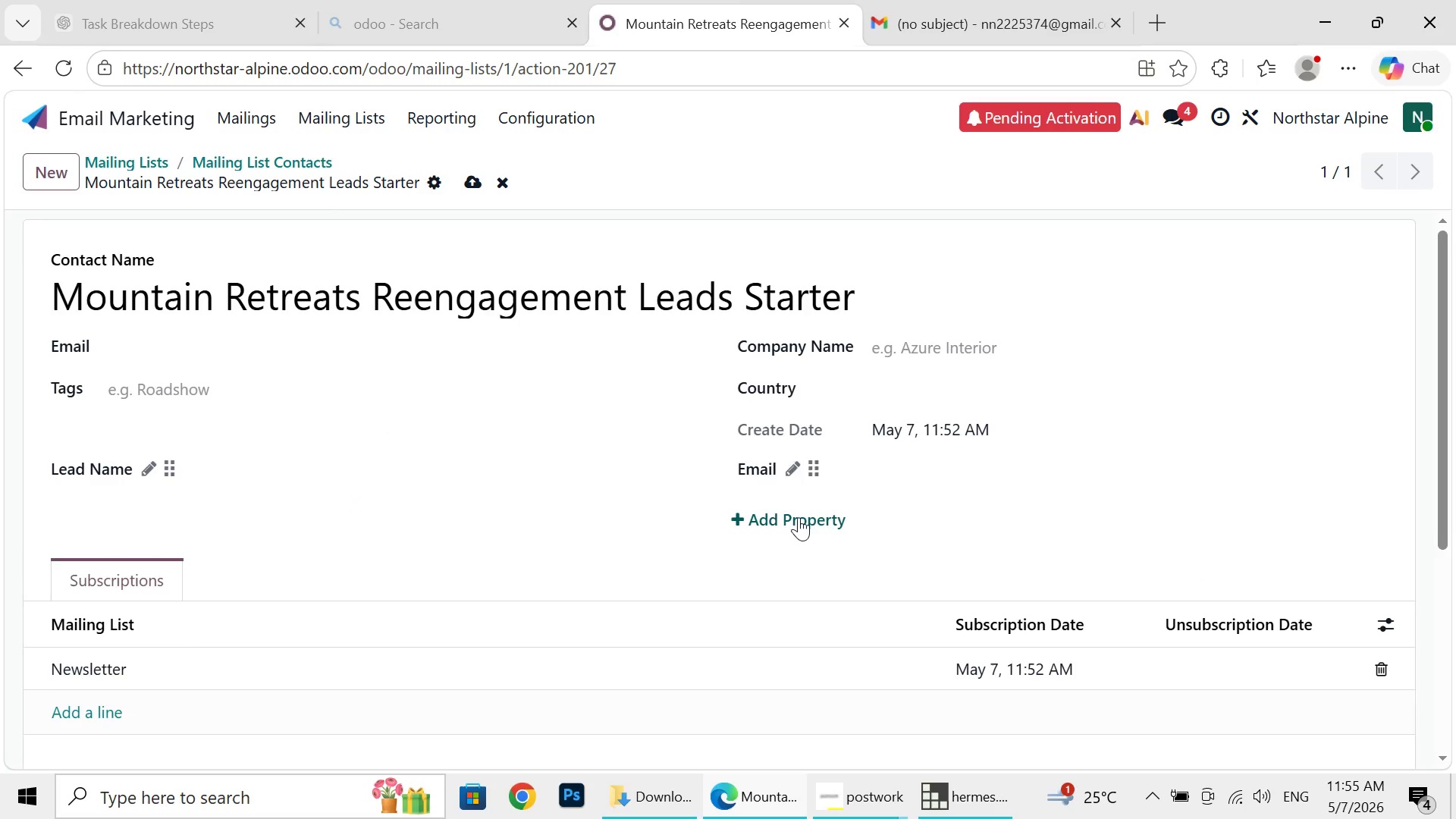 
left_click([799, 517])
 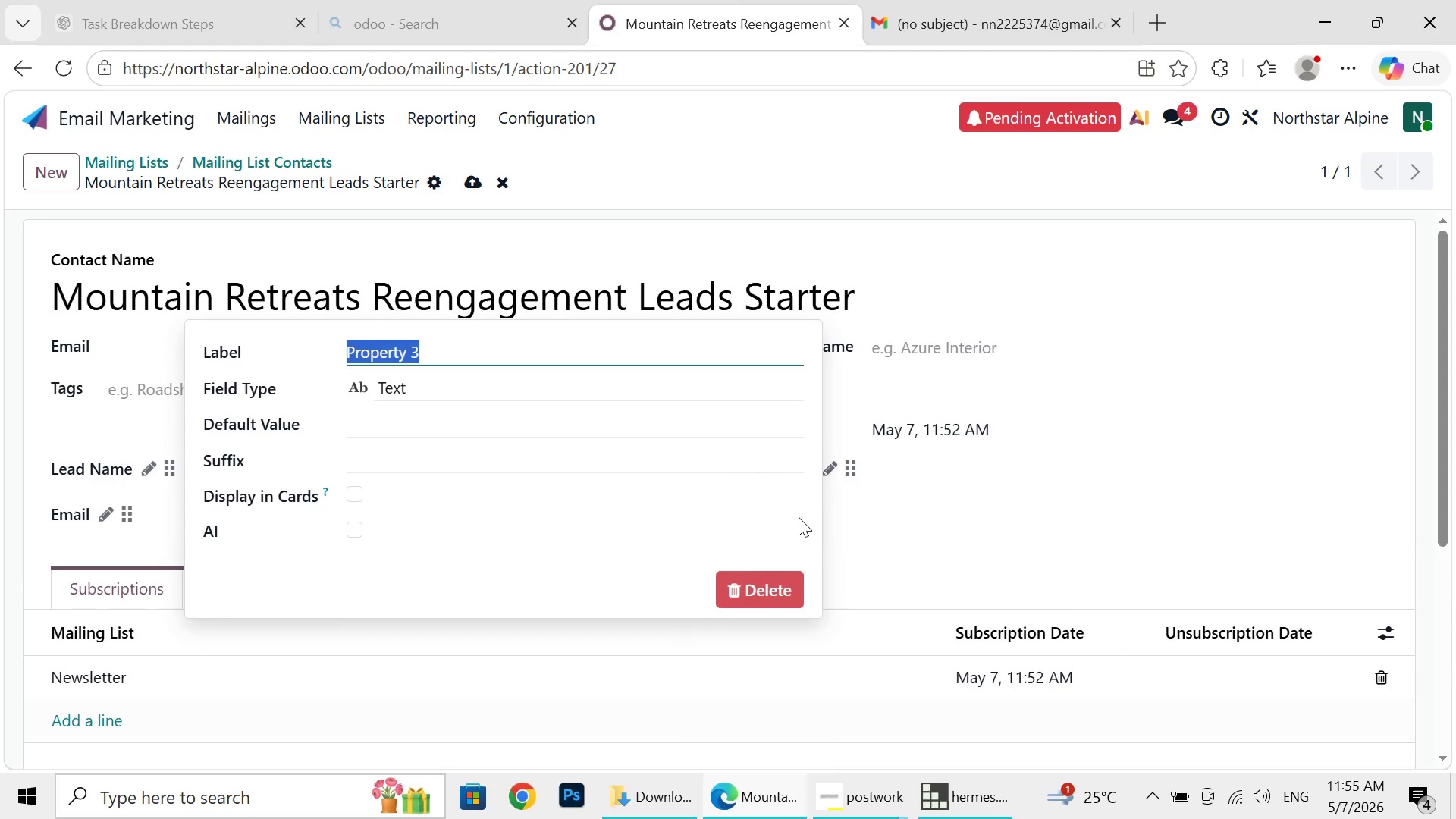 
type(Company Nm)
key(Backspace)
type(ame)
 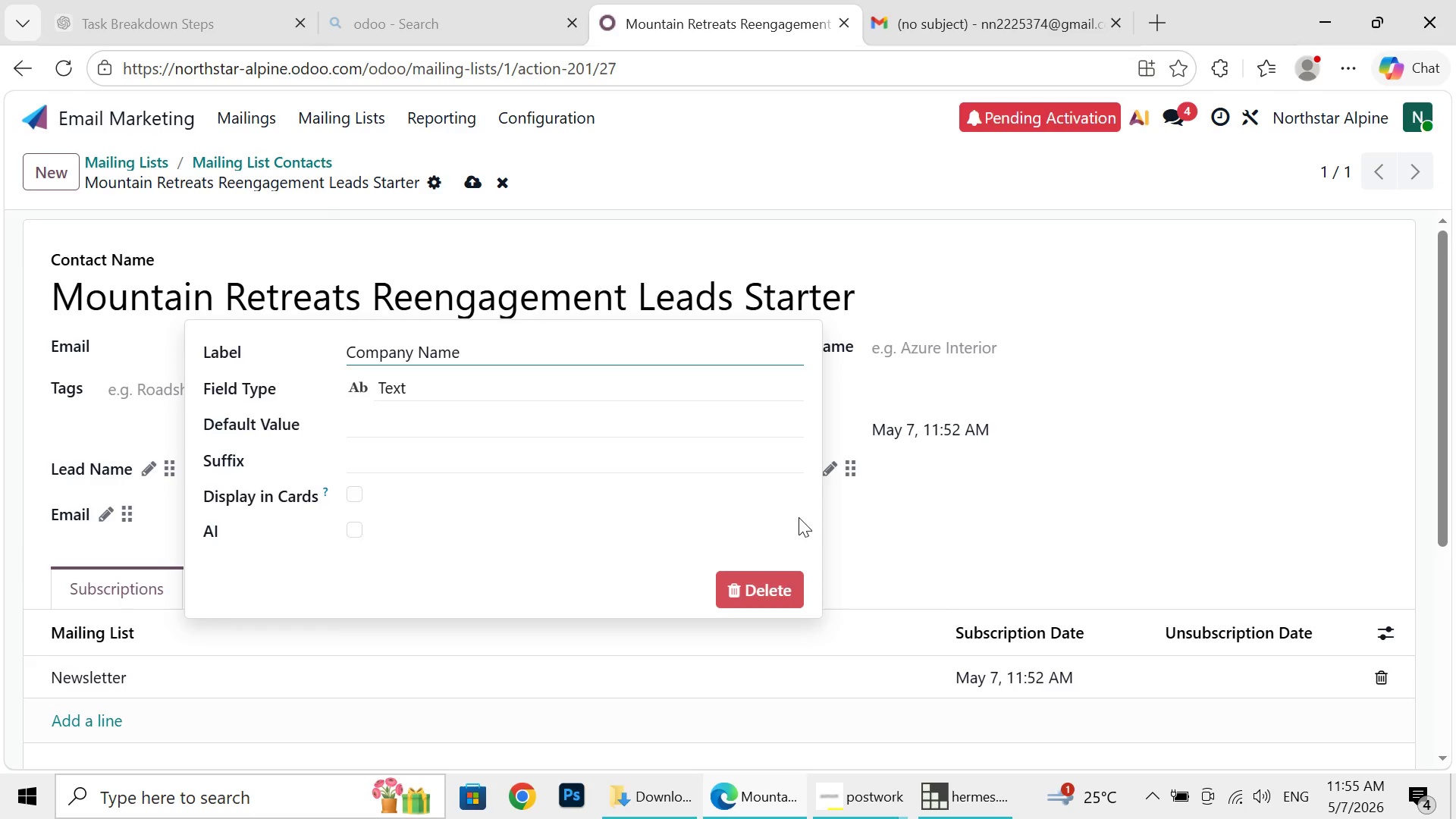 
key(Enter)
 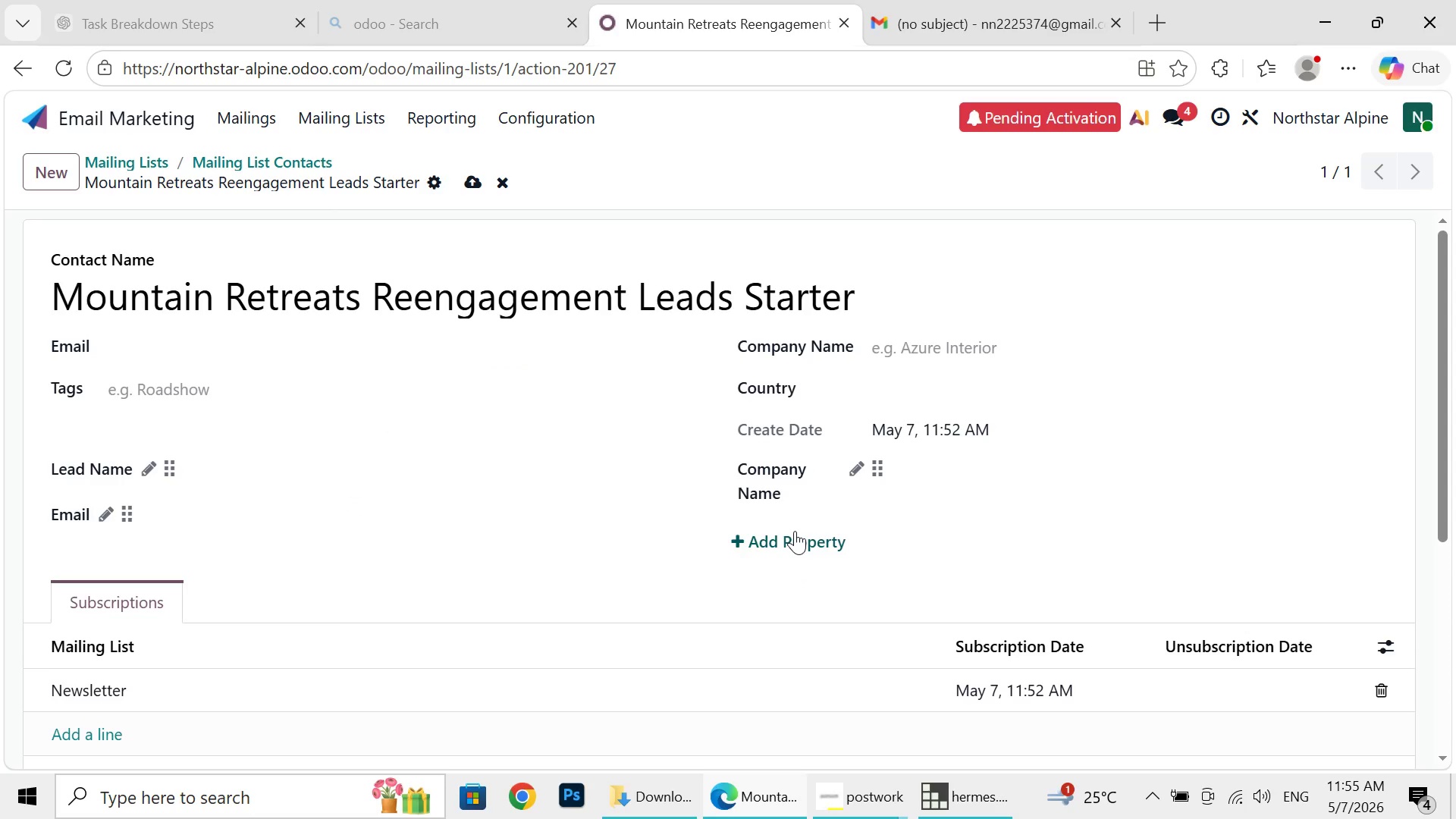 
left_click([795, 531])
 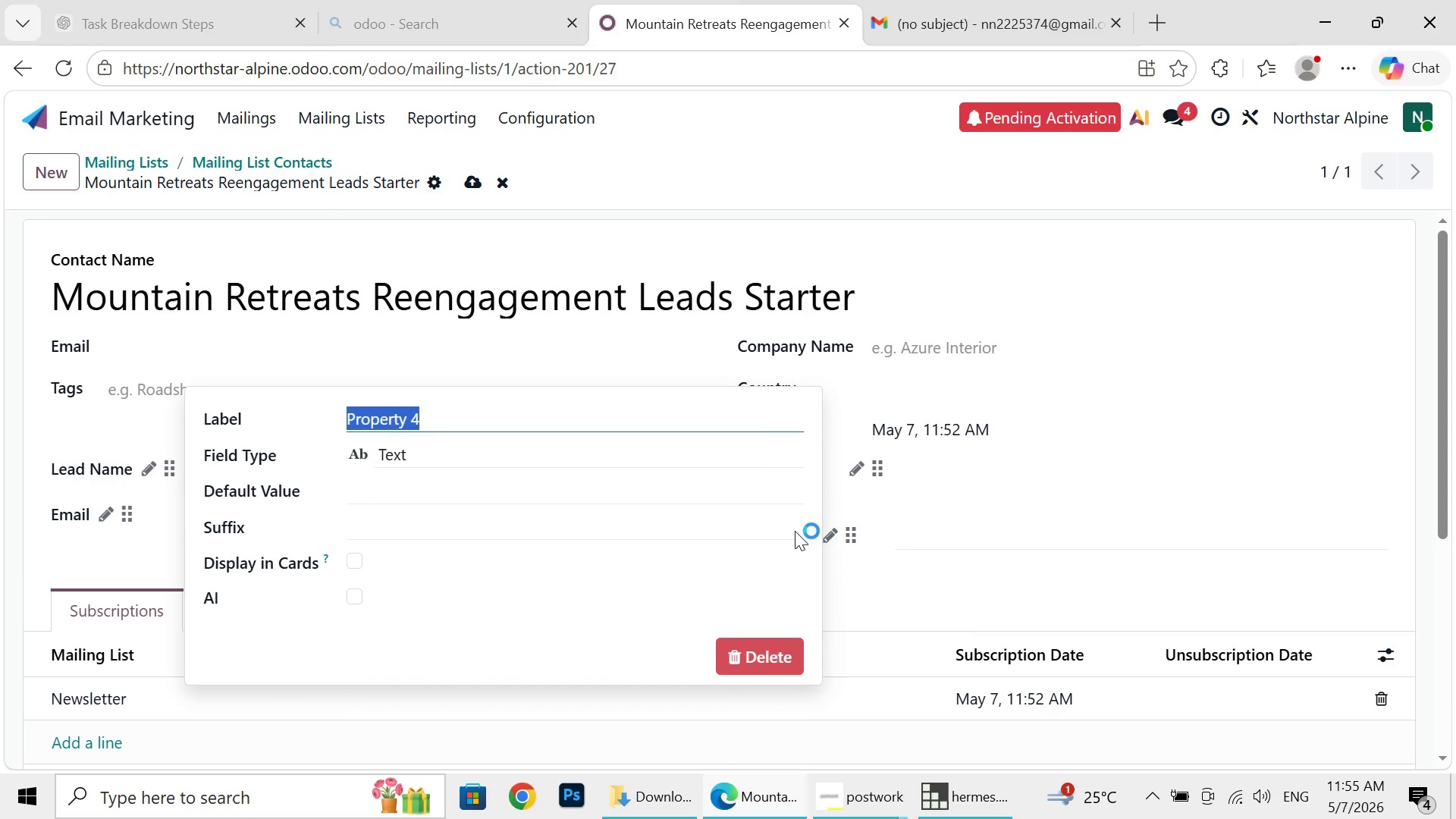 
type(c)
key(Backspace)
type(City)
 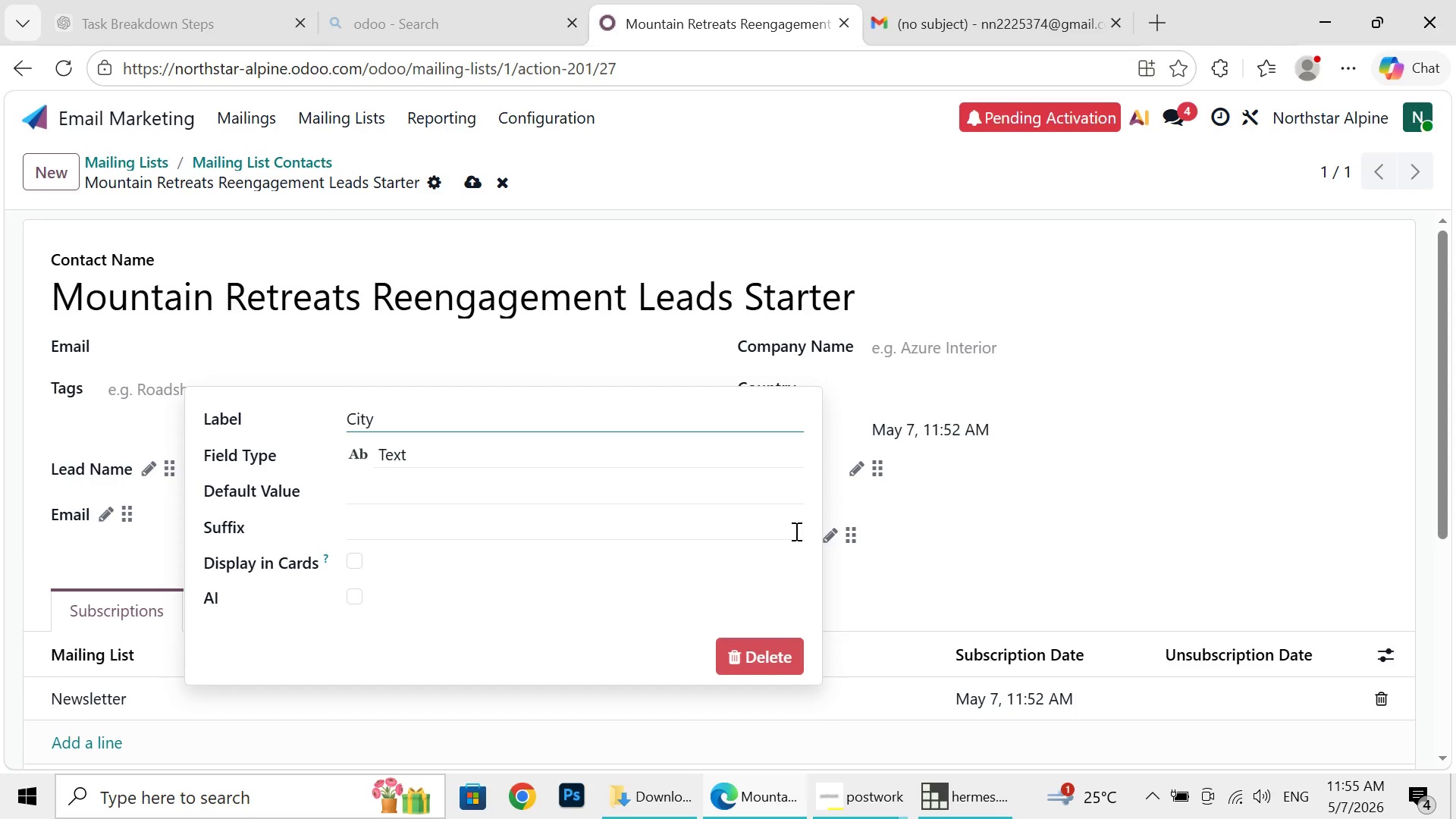 
key(Enter)
 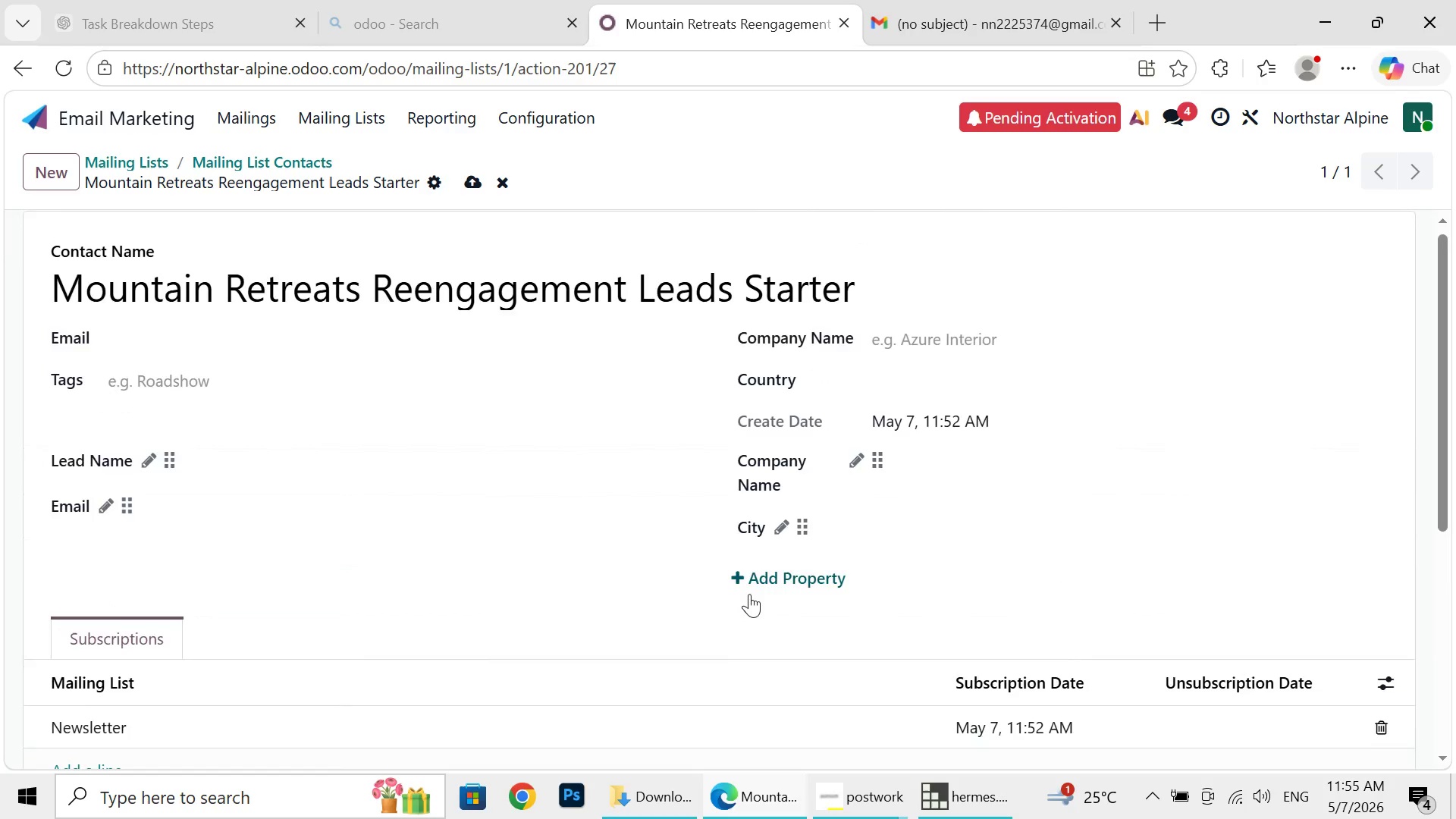 
wait(10.89)
 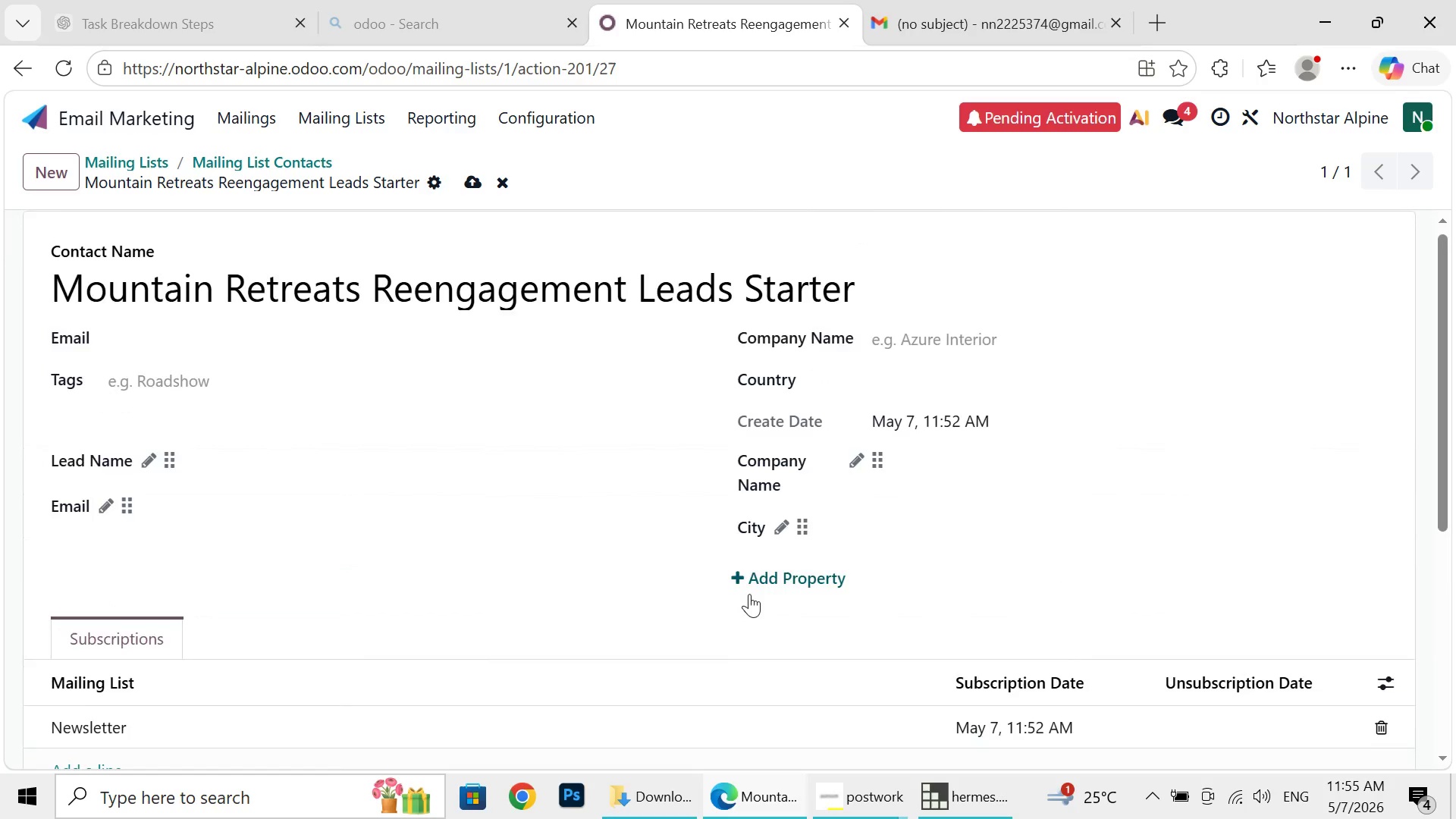 
left_click([476, 181])
 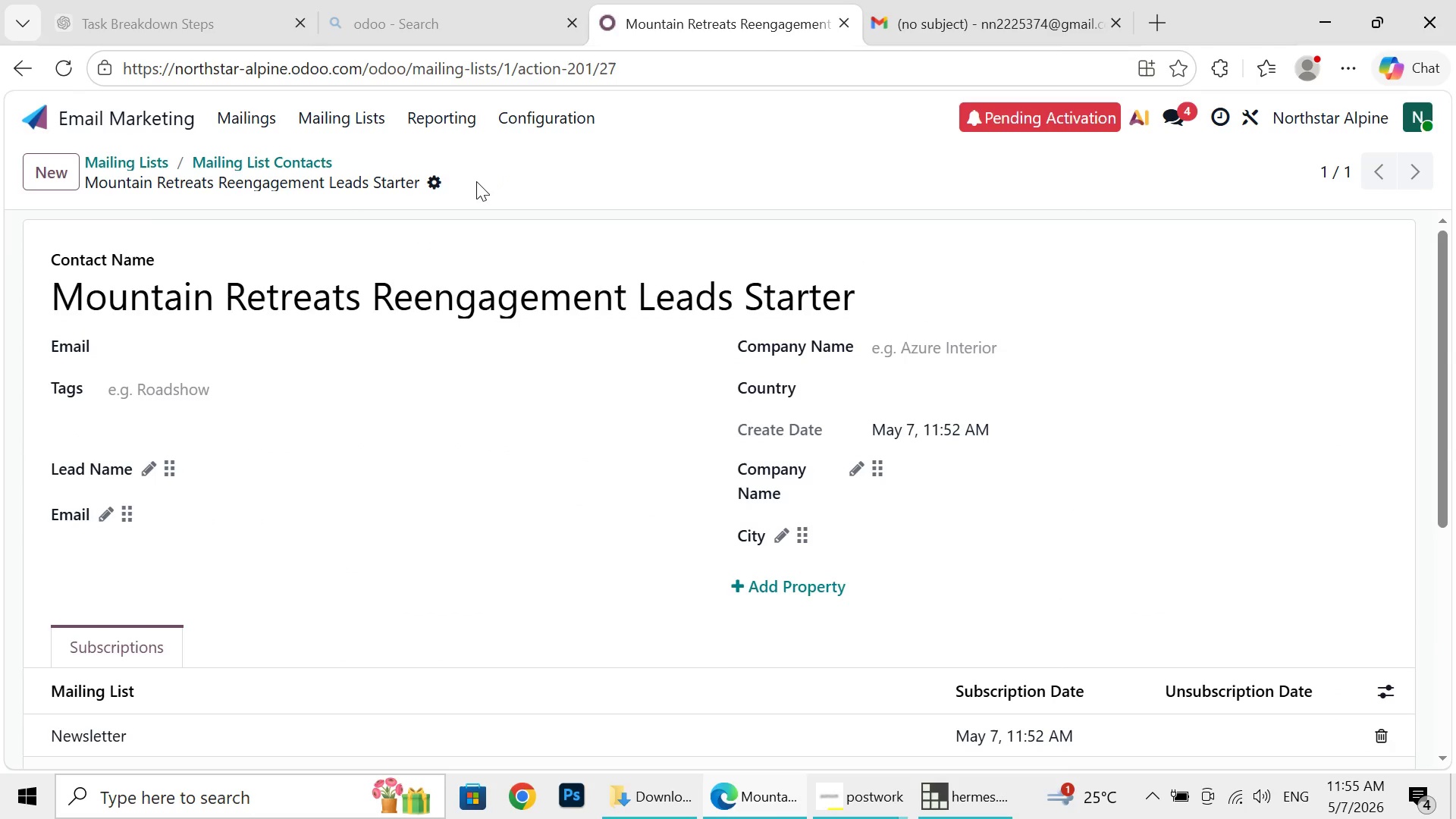 
wait(8.61)
 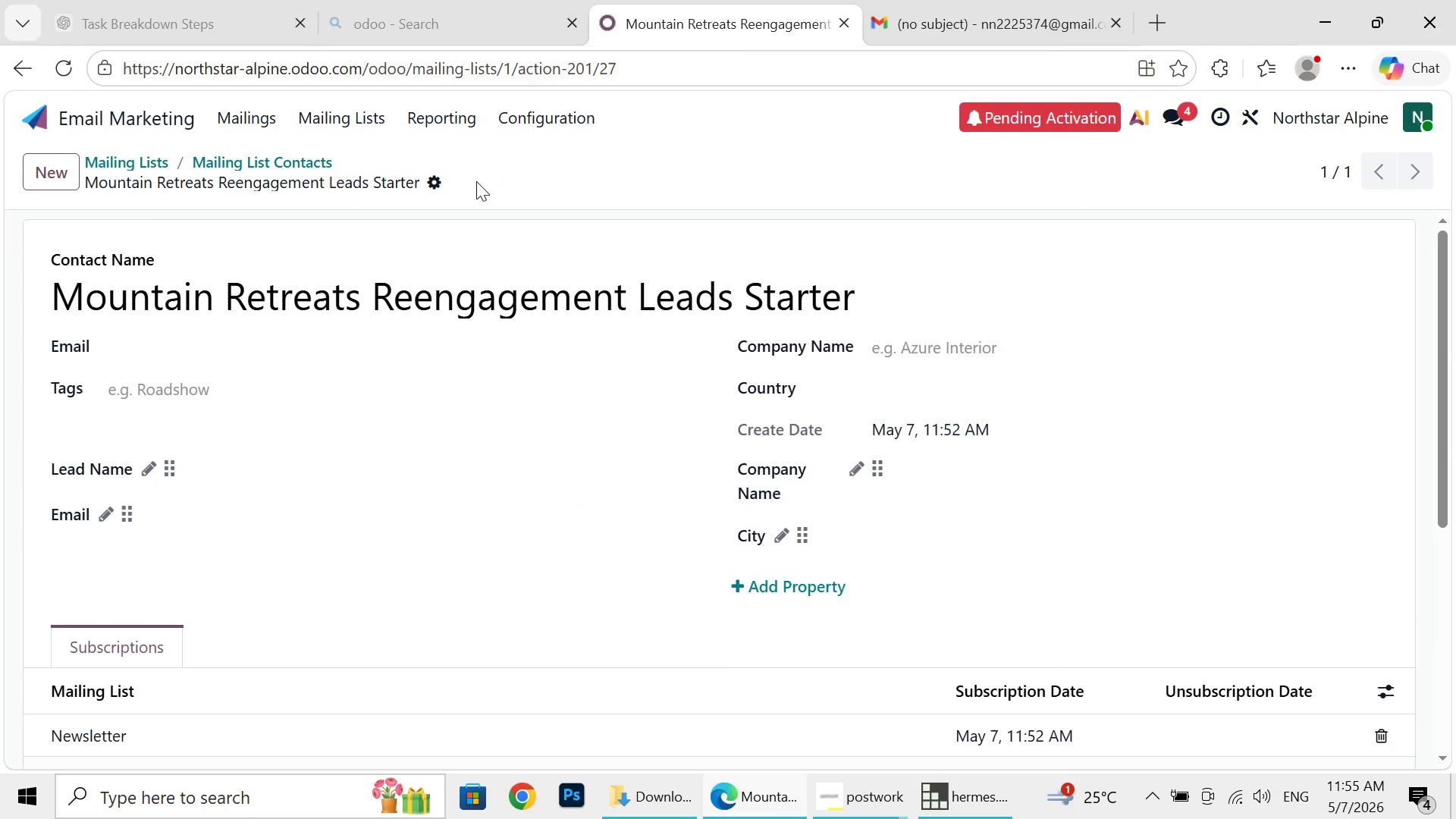 
left_click([348, 104])
 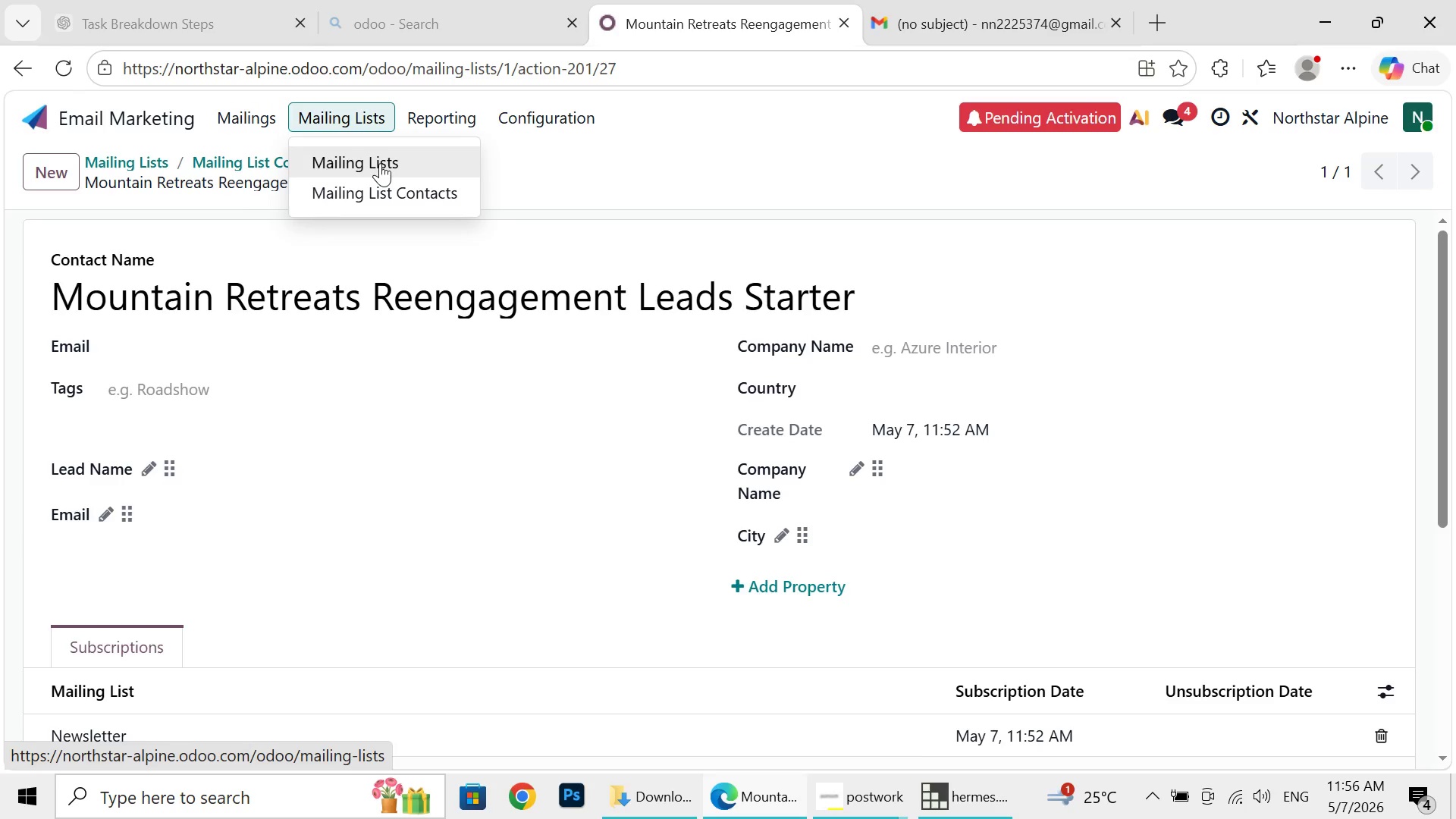 
wait(8.64)
 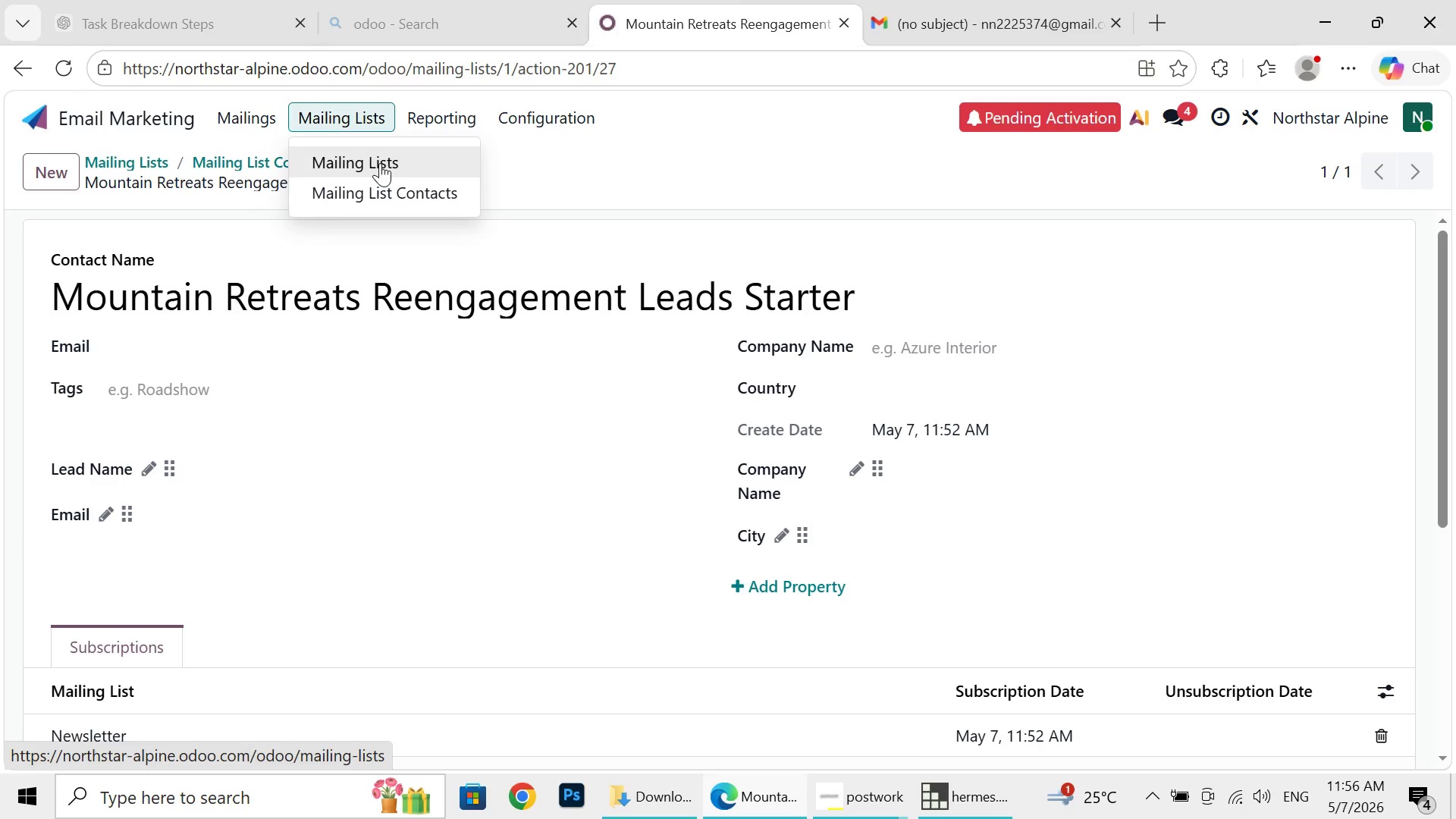 
left_click([380, 165])
 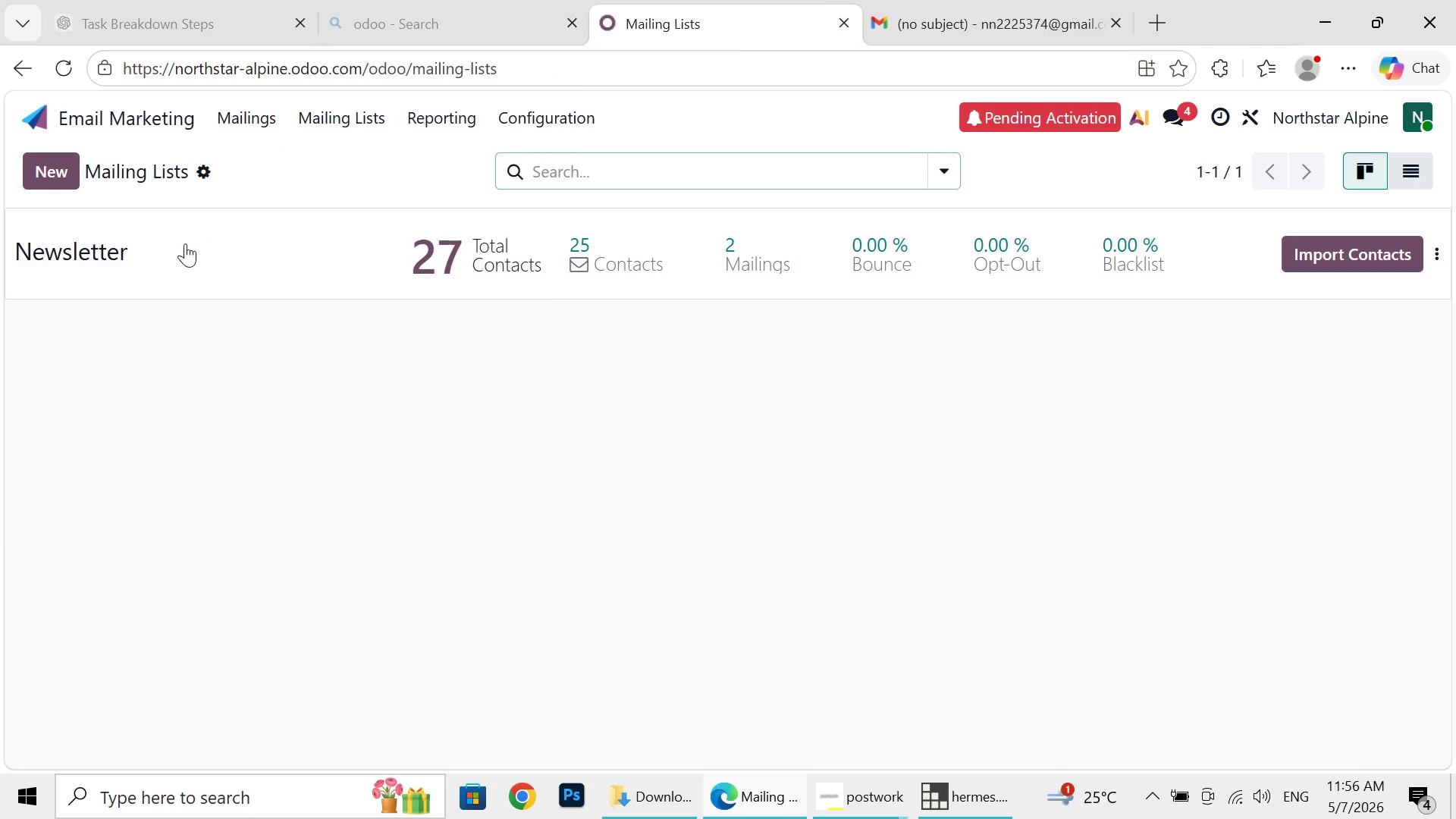 
left_click([184, 246])
 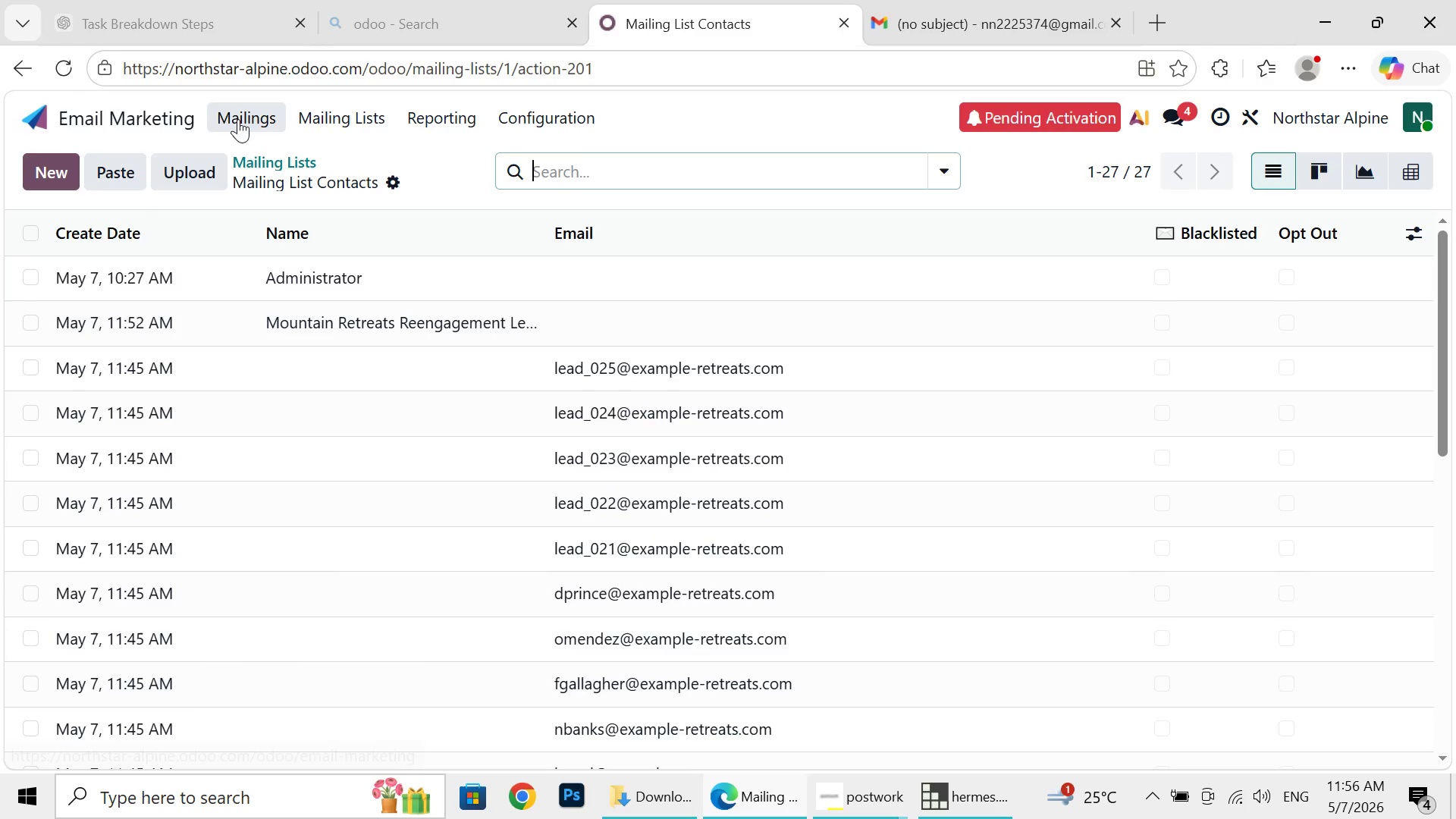 
wait(7.11)
 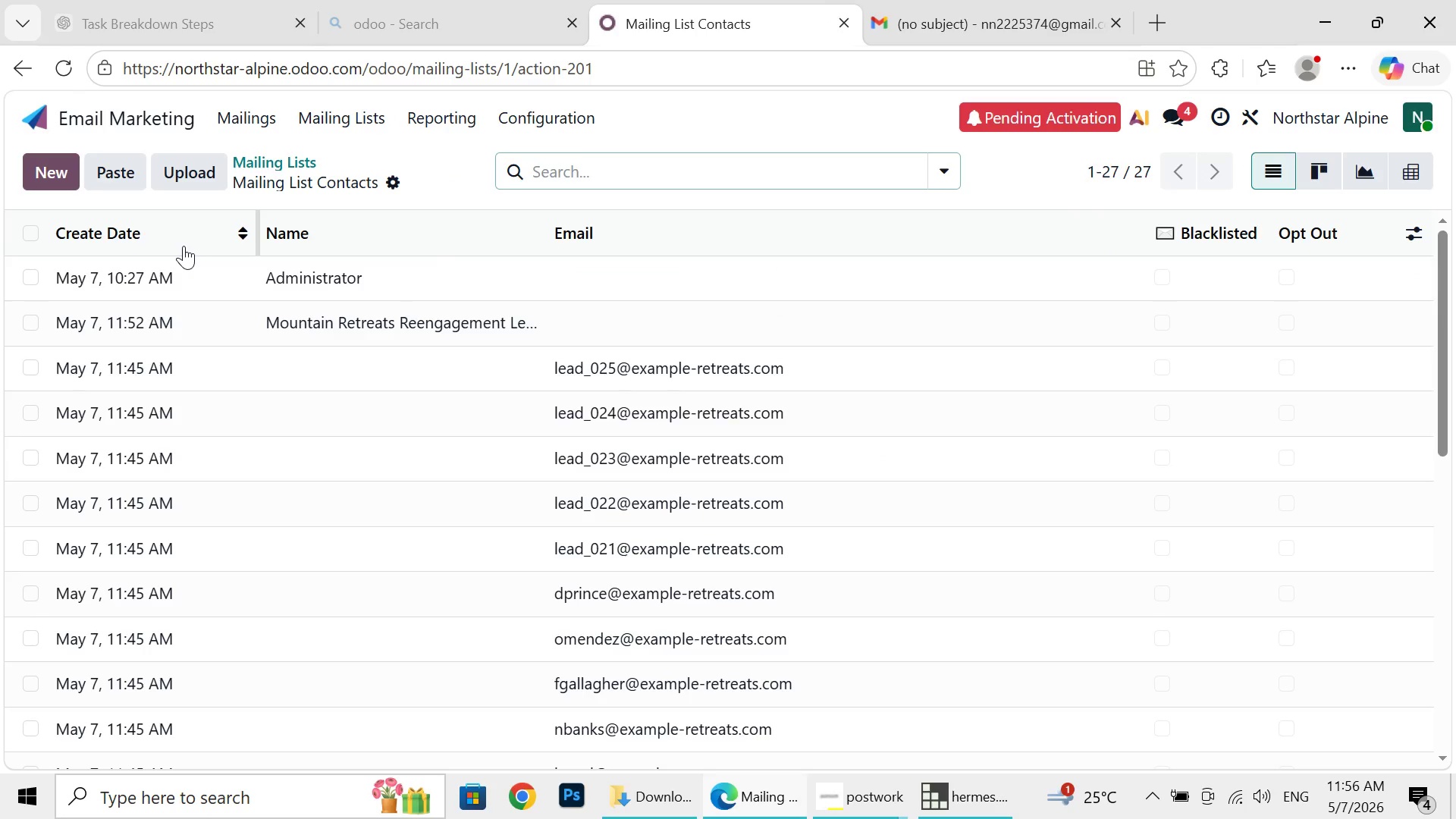 
left_click([331, 111])
 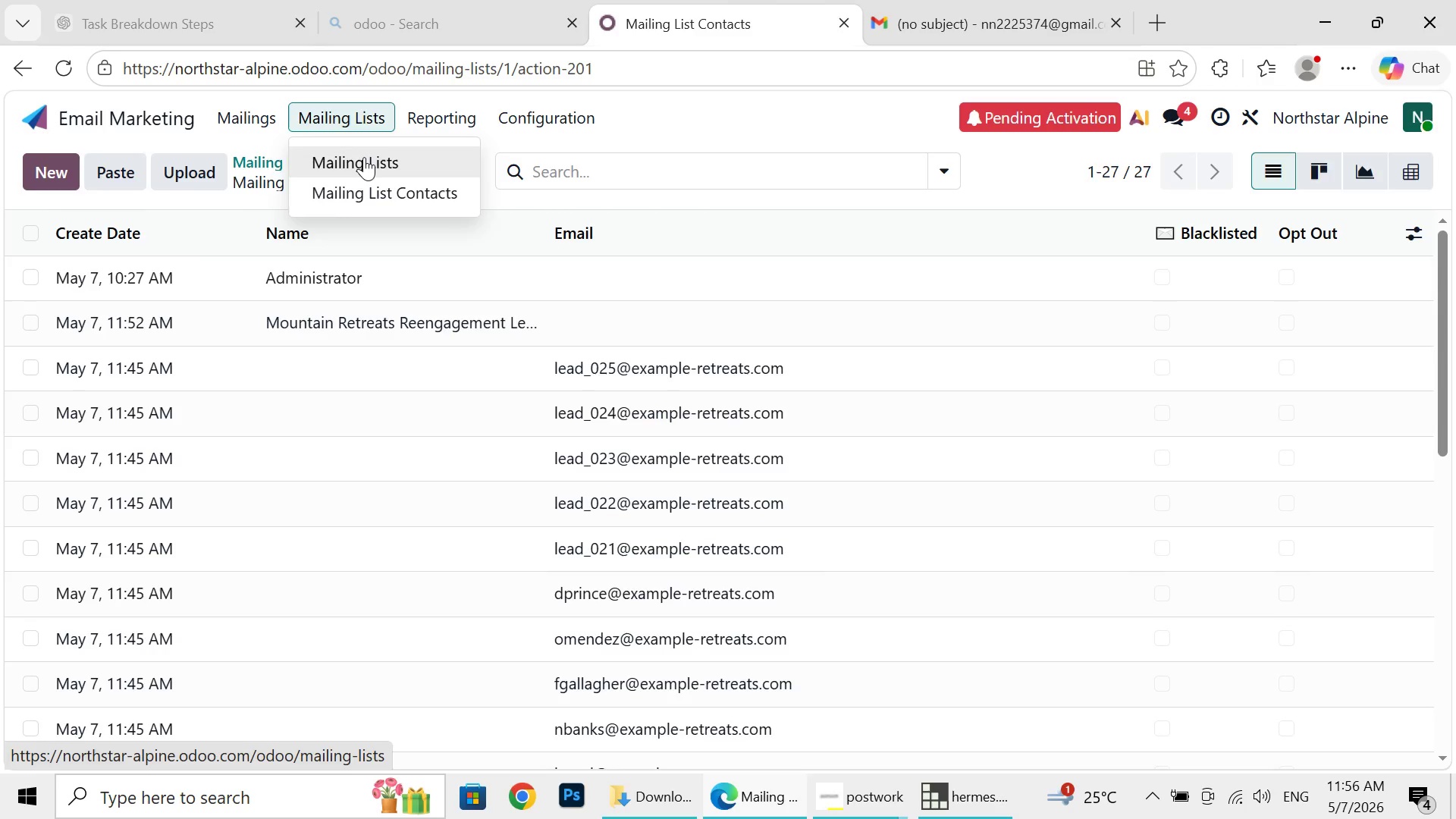 
left_click([364, 157])
 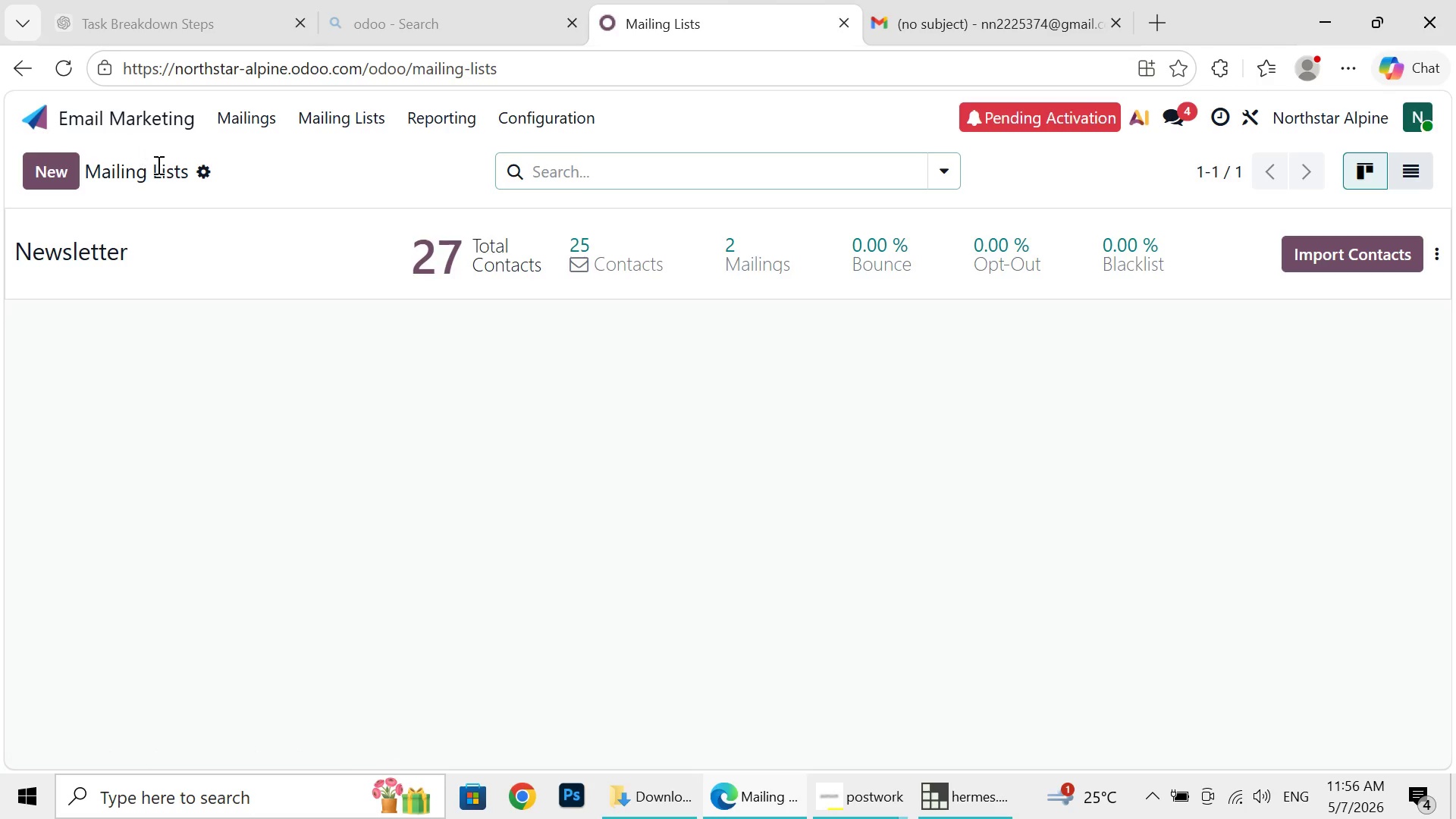 
wait(7.8)
 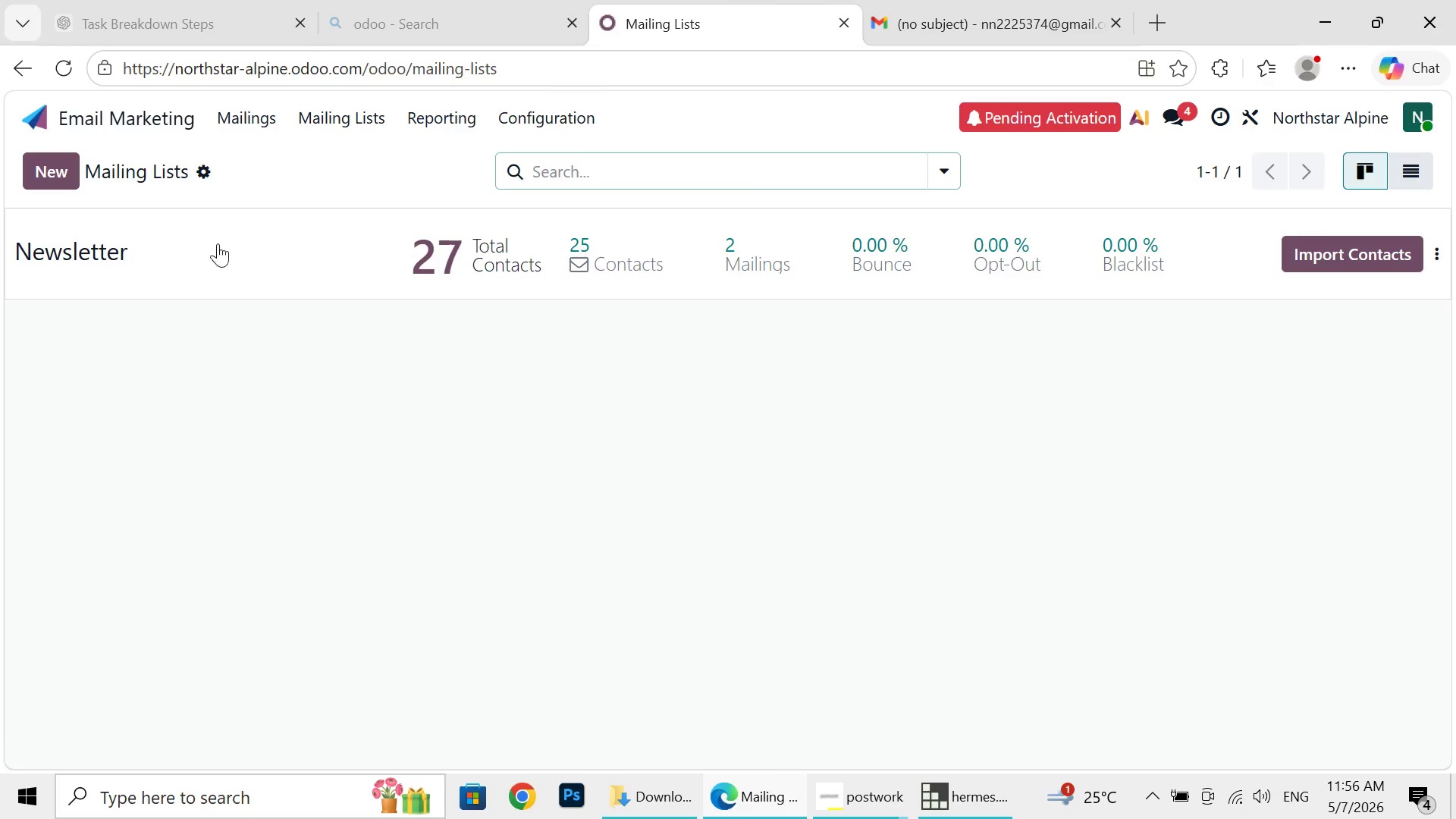 
left_click([177, 262])
 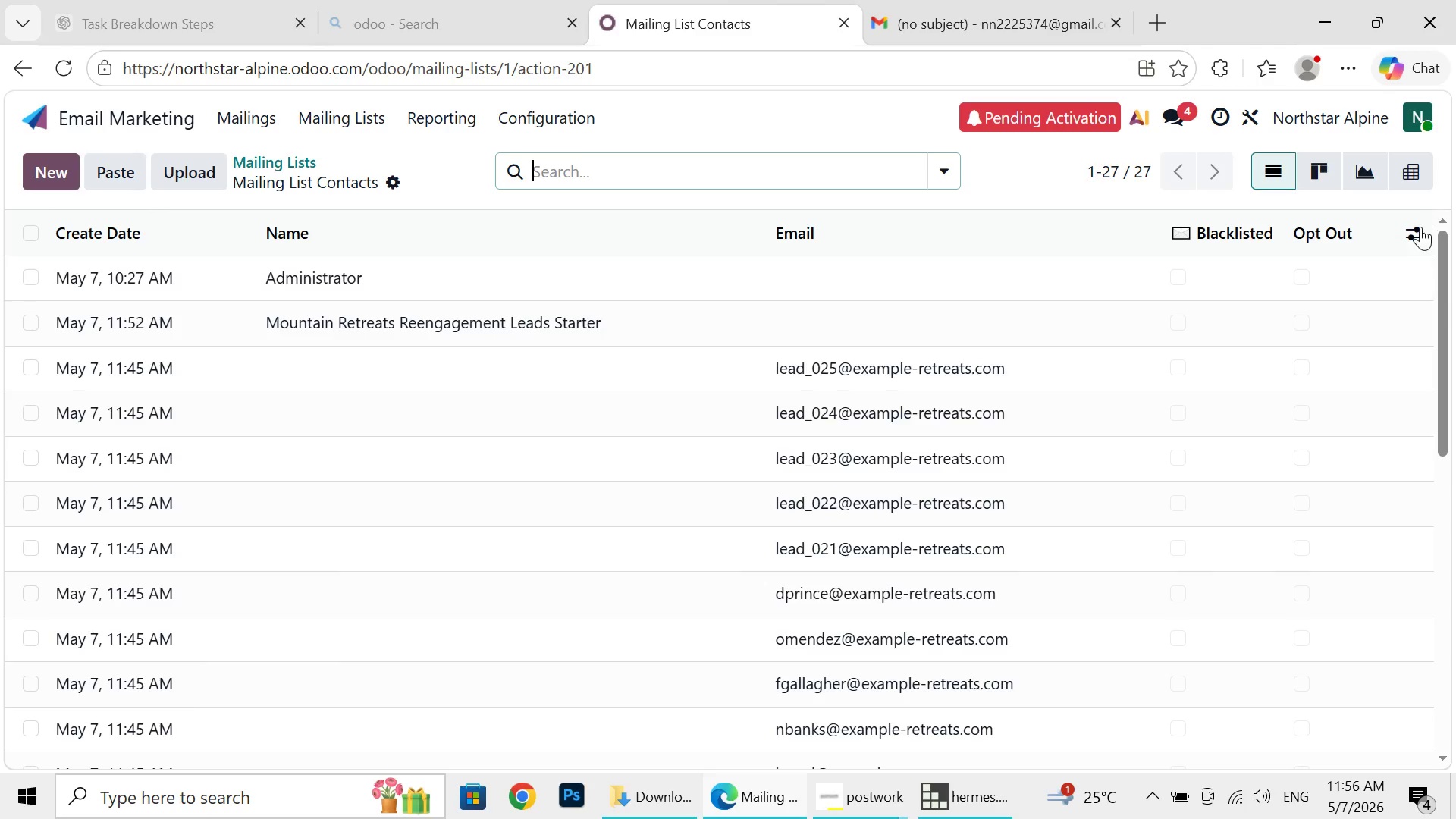 
left_click([1419, 237])
 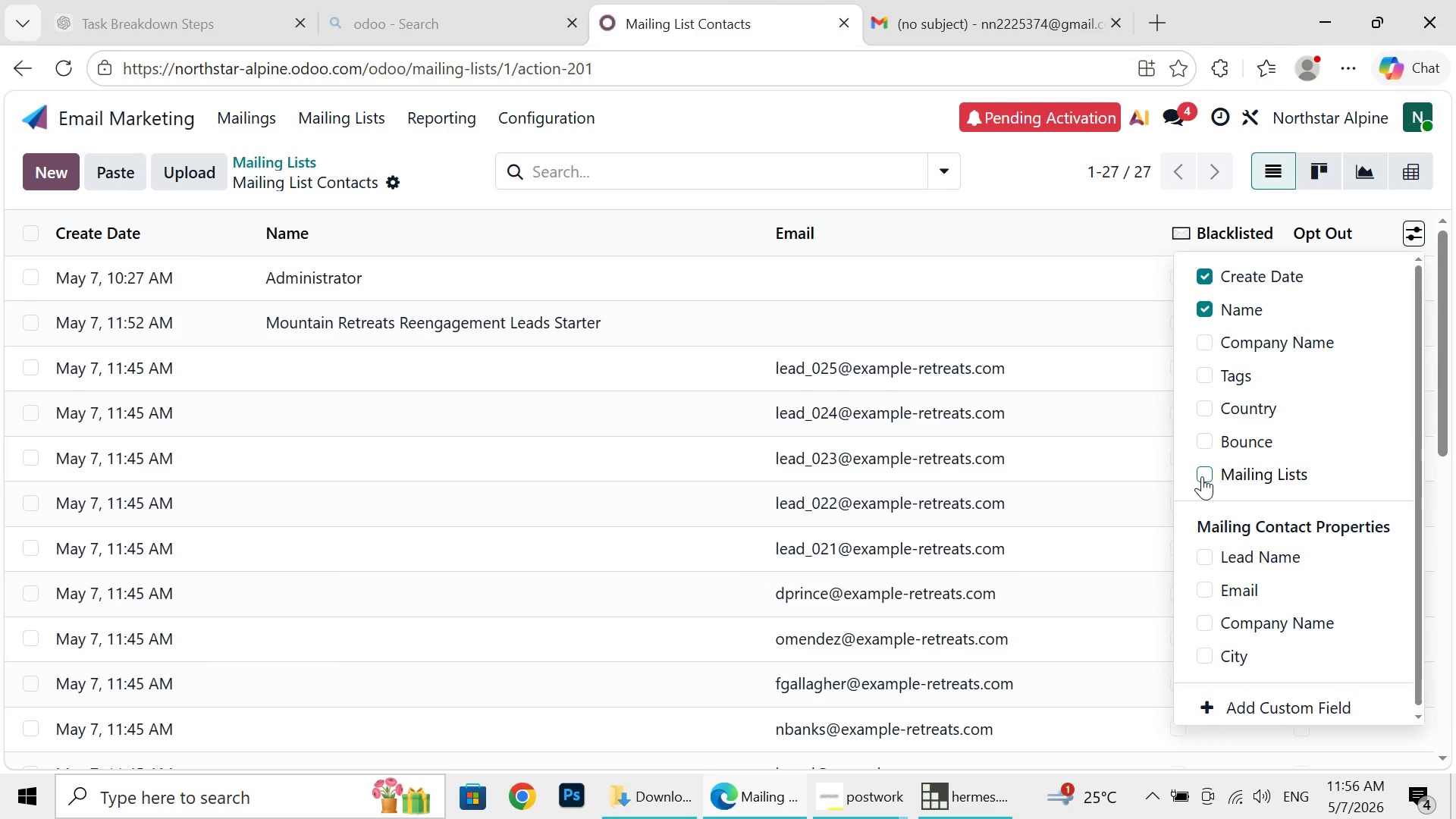 
left_click([1202, 476])
 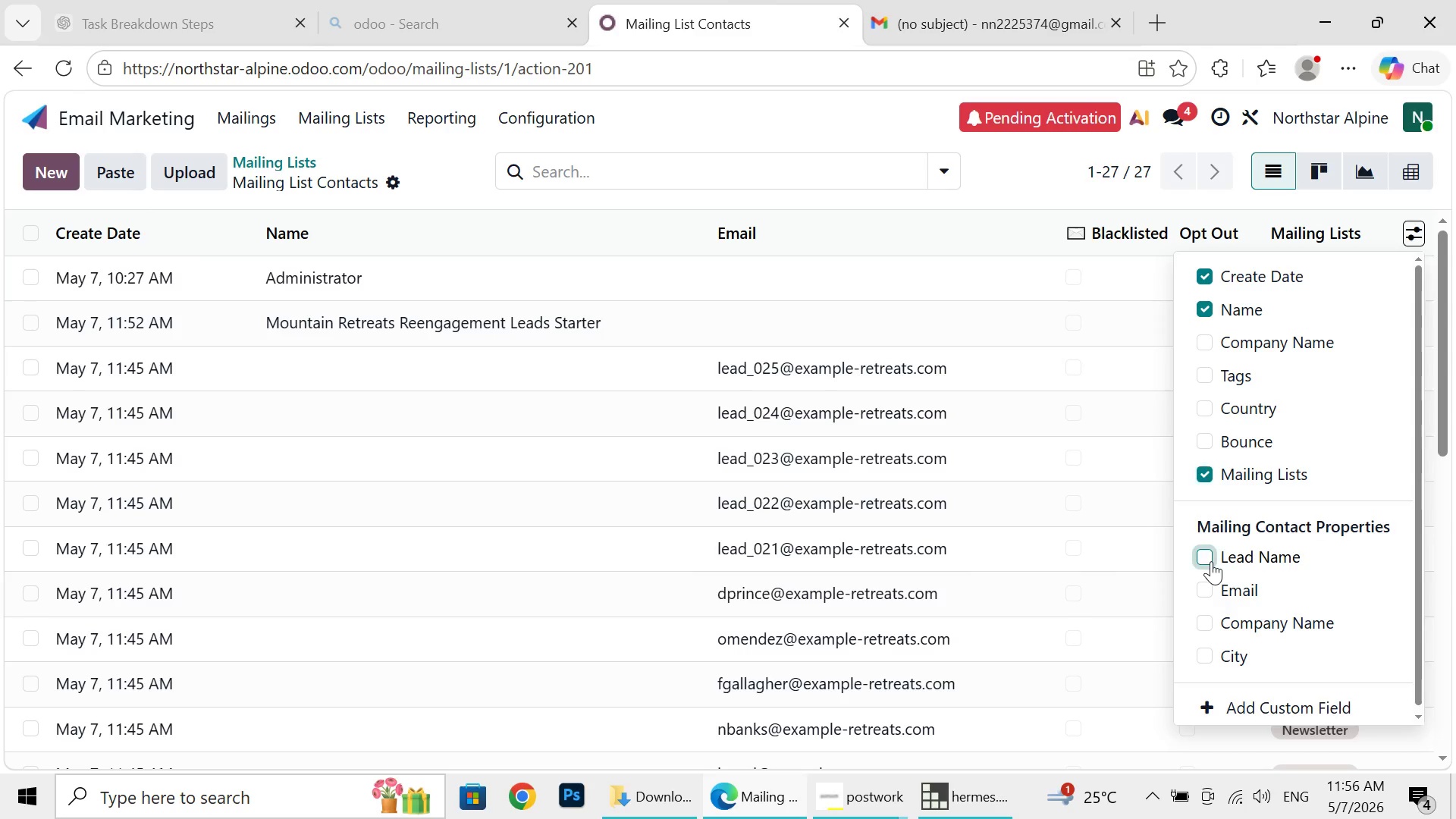 
left_click([1211, 561])
 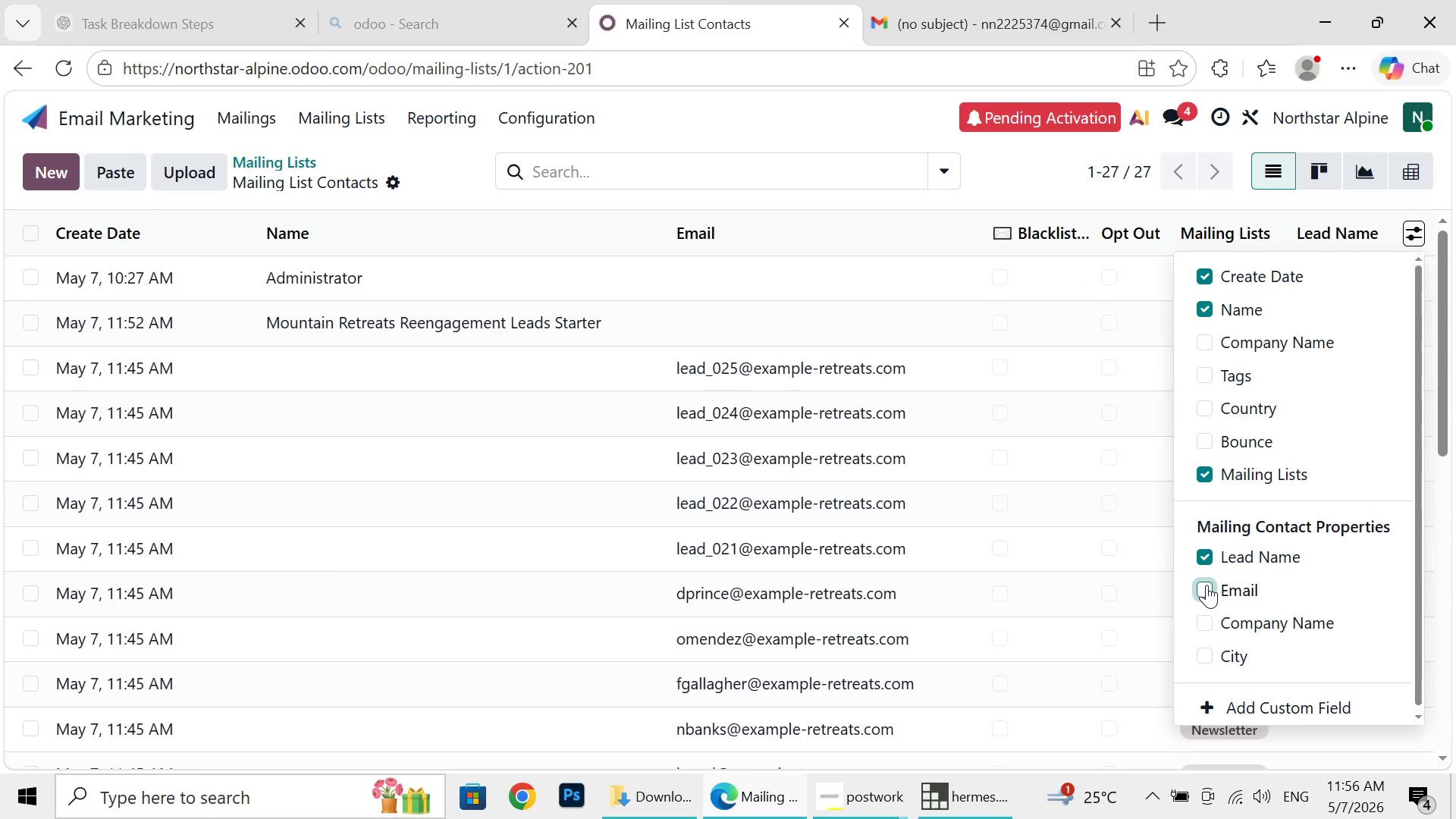 
left_click([1207, 585])
 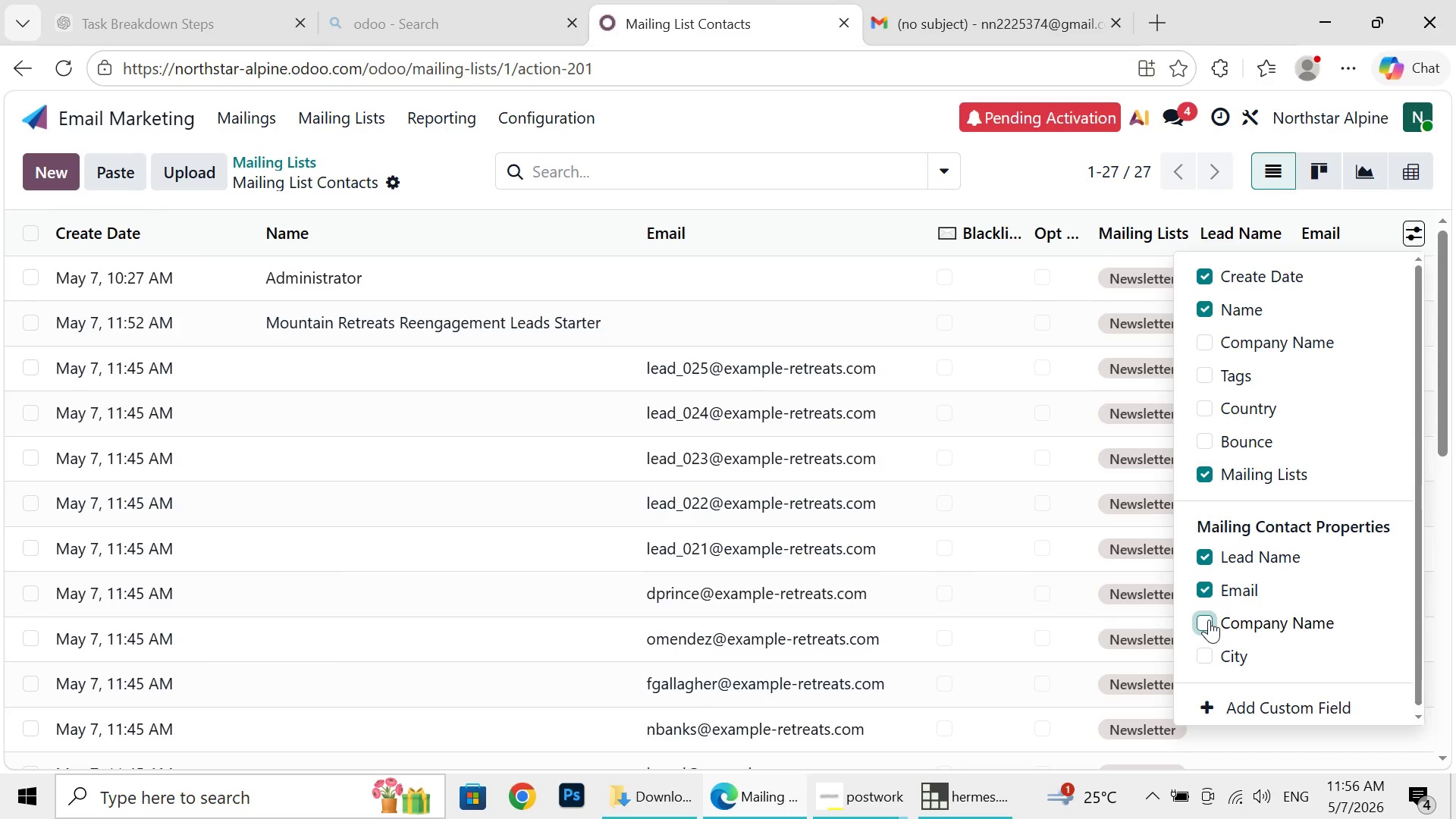 
left_click([1209, 620])
 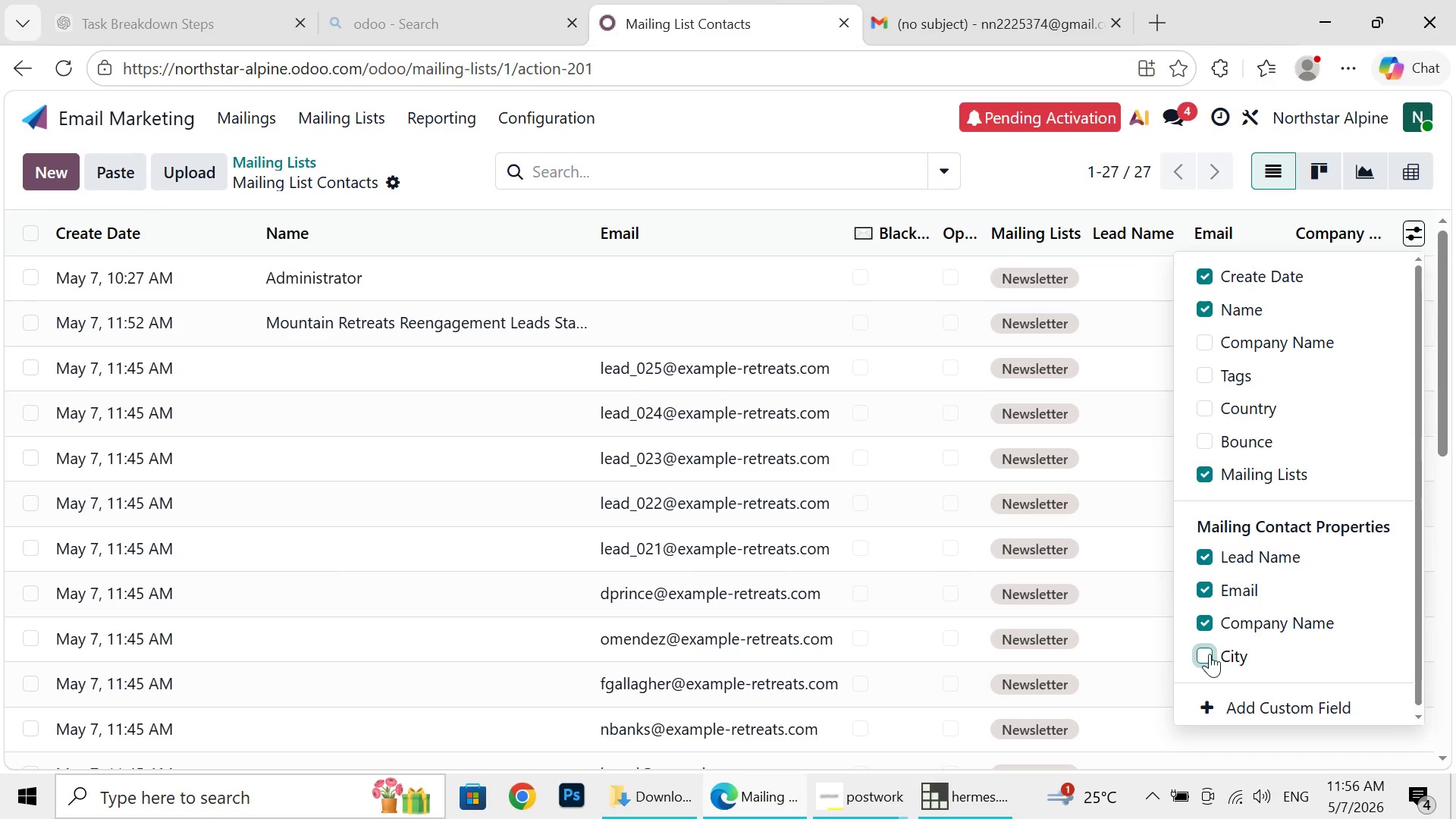 
left_click([1210, 654])
 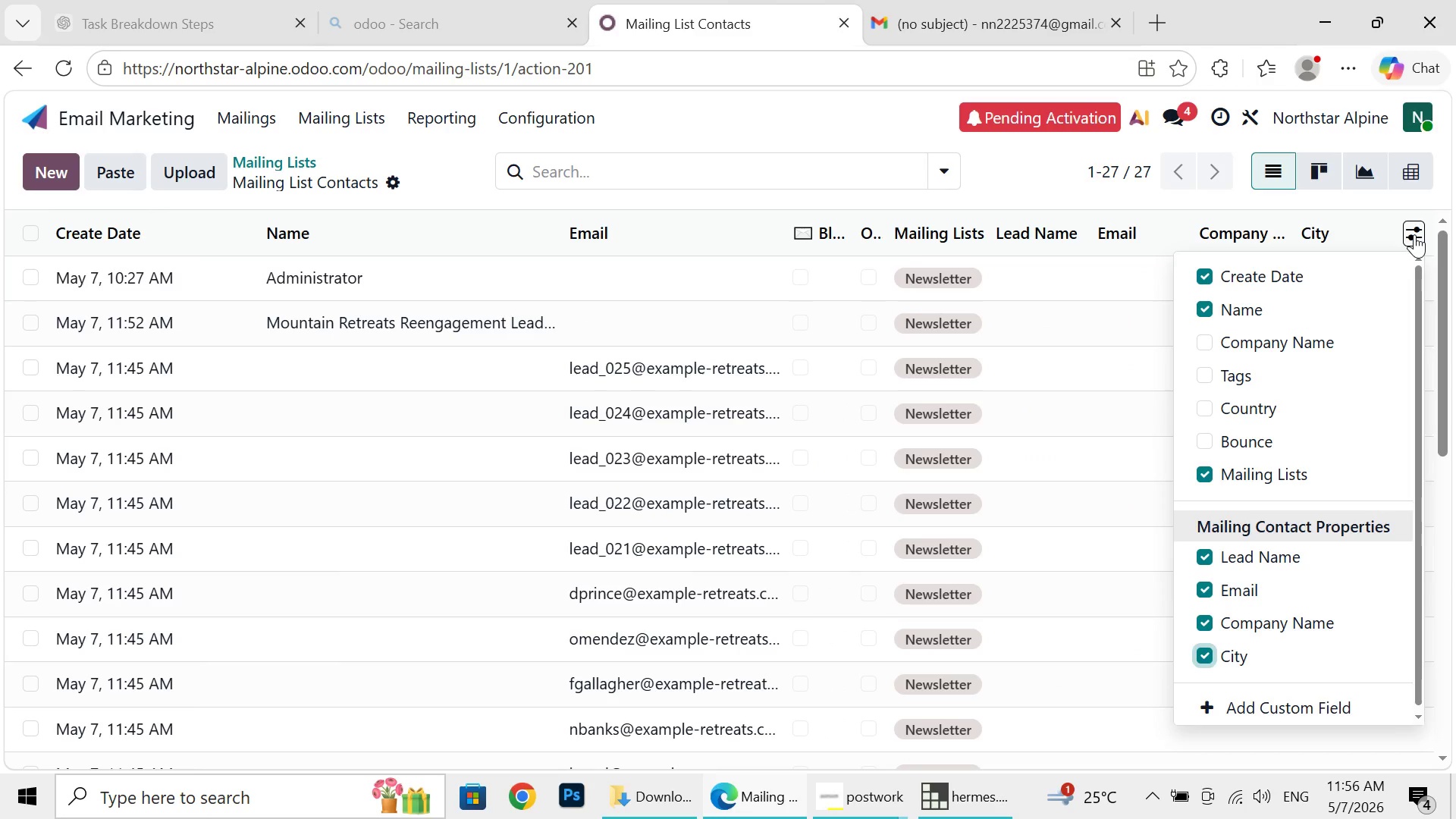 
left_click([1414, 234])
 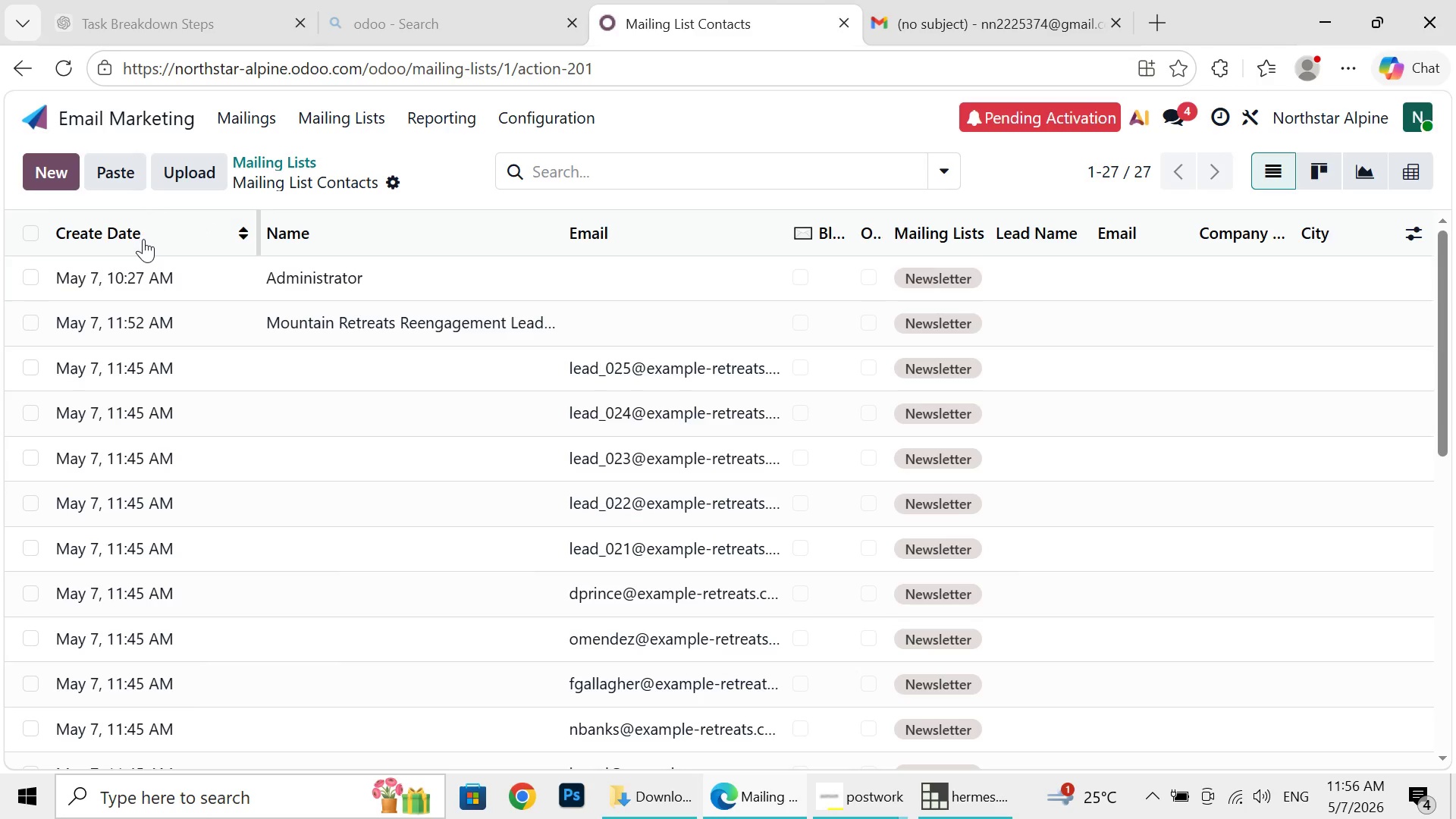 
wait(14.08)
 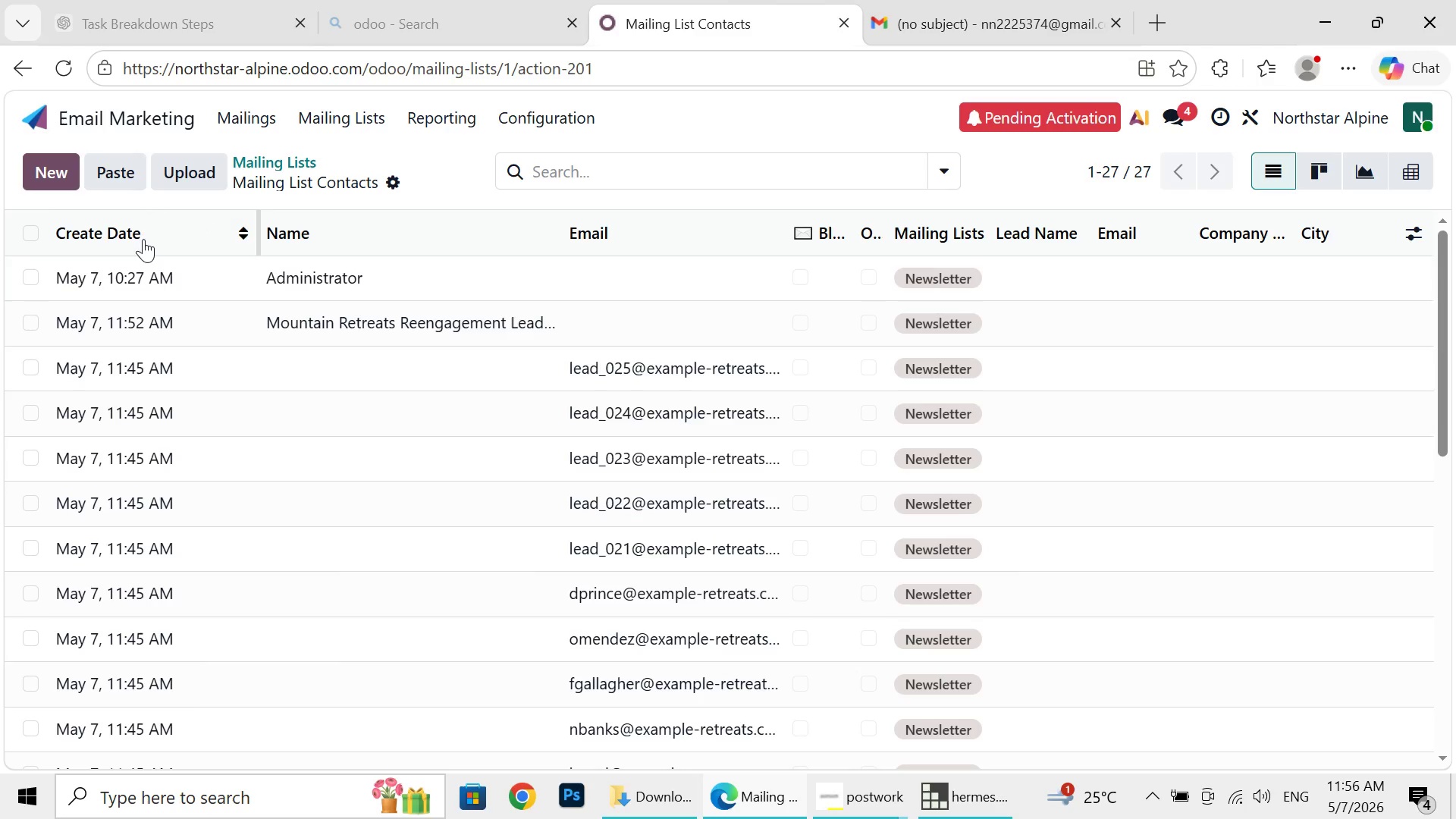 
left_click([251, 114])
 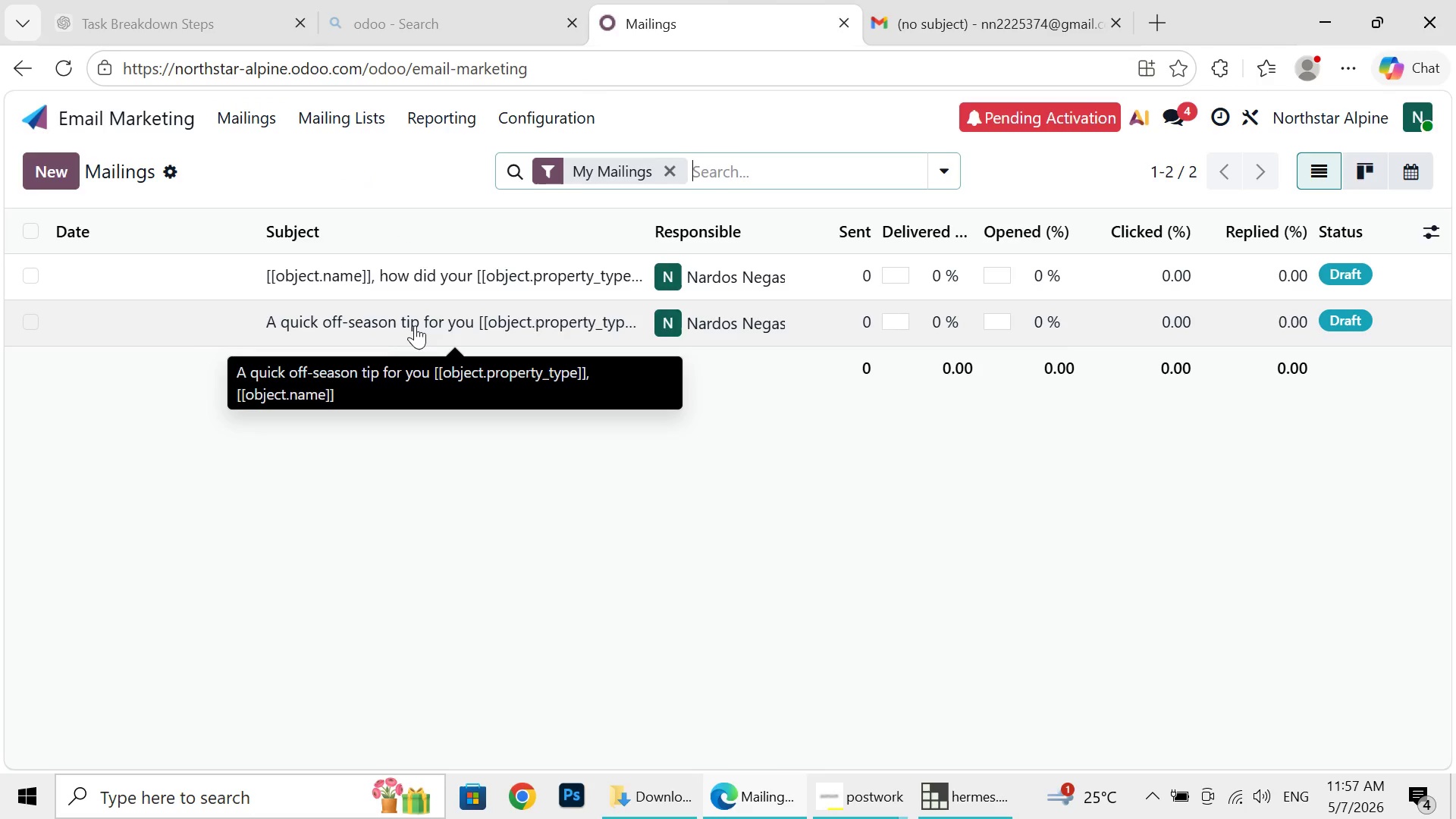 
wait(7.5)
 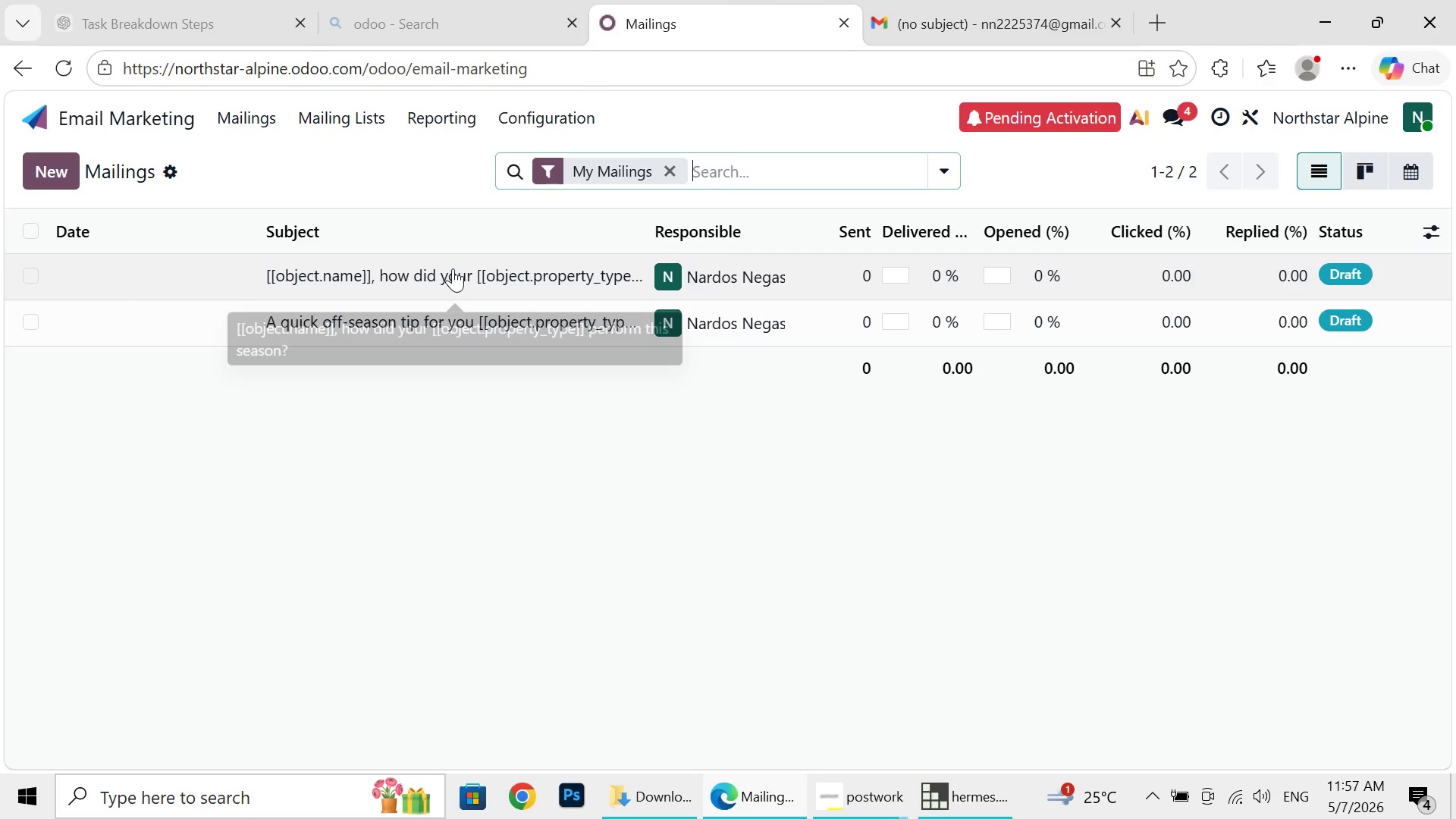 
left_click([440, 263])
 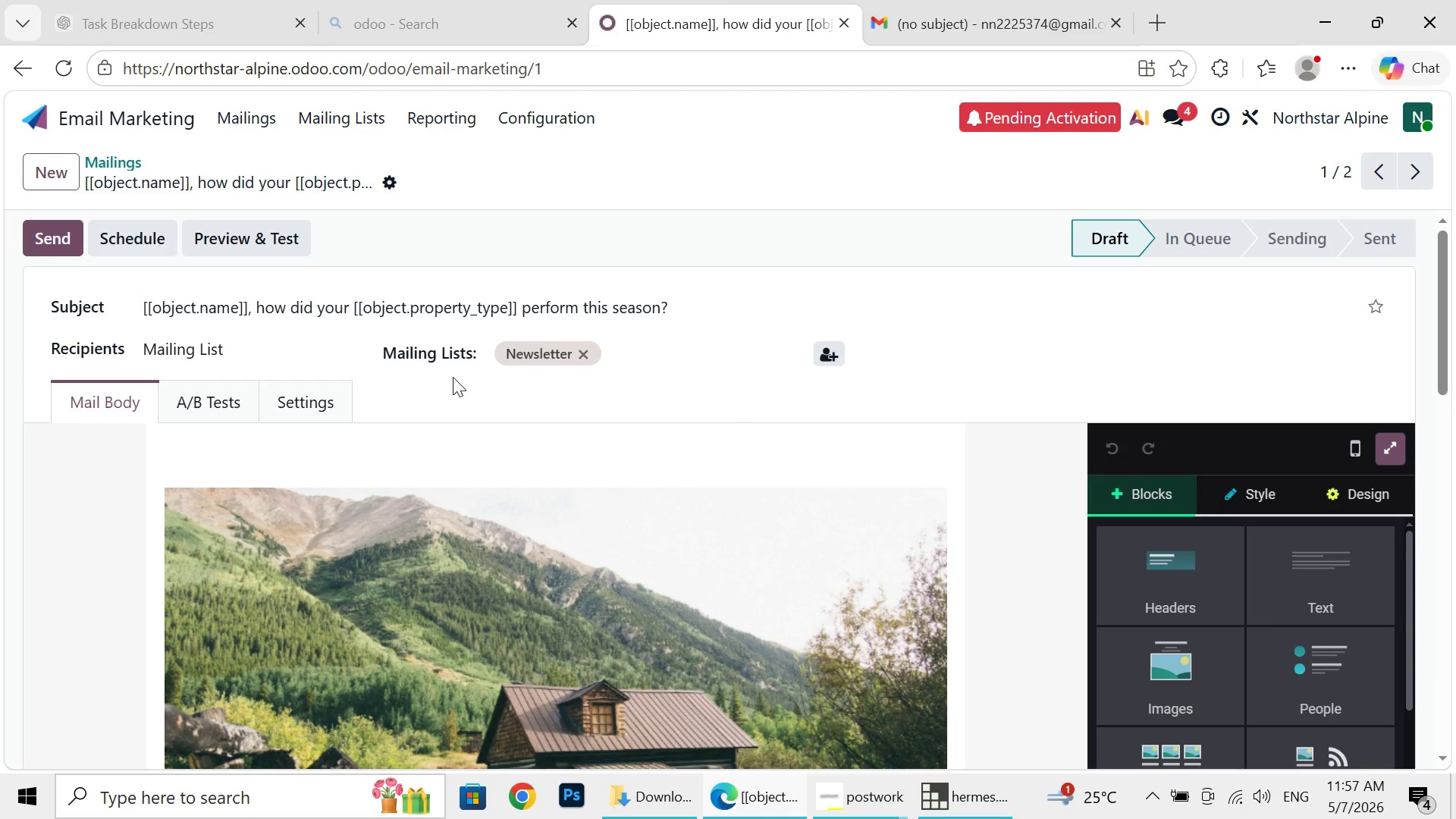 
wait(5.31)
 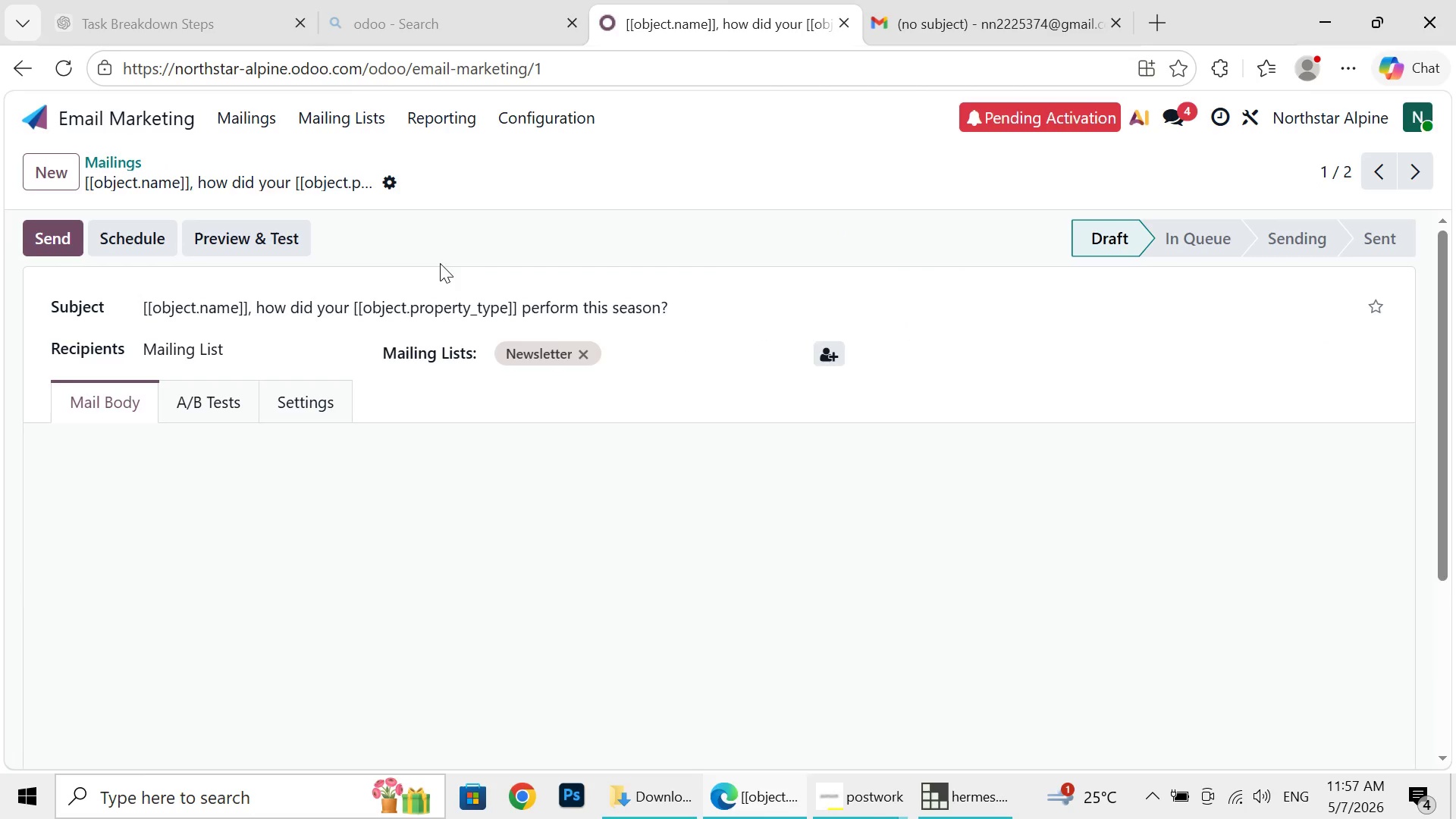 
left_click([583, 350])
 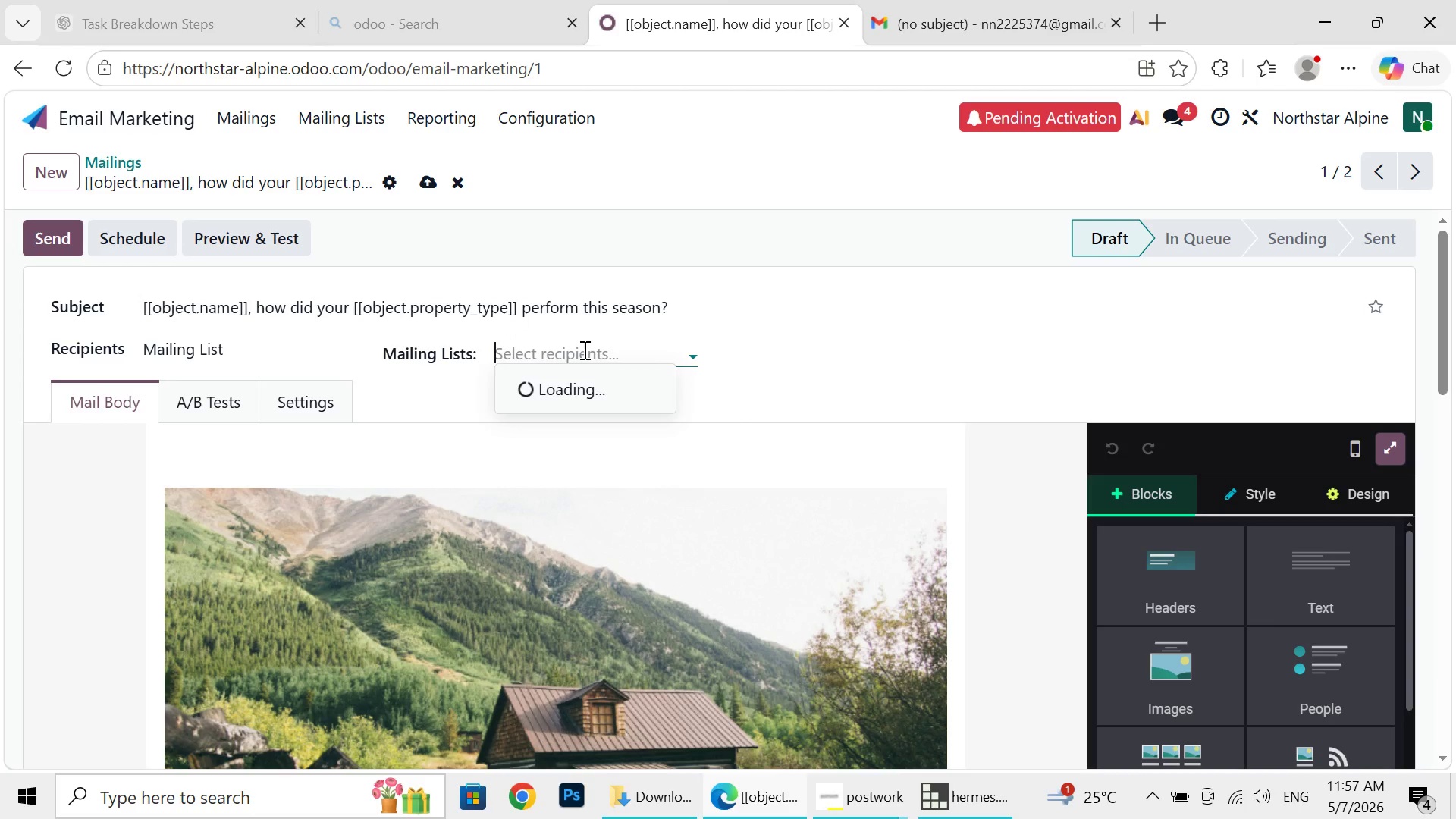 
left_click([583, 350])
 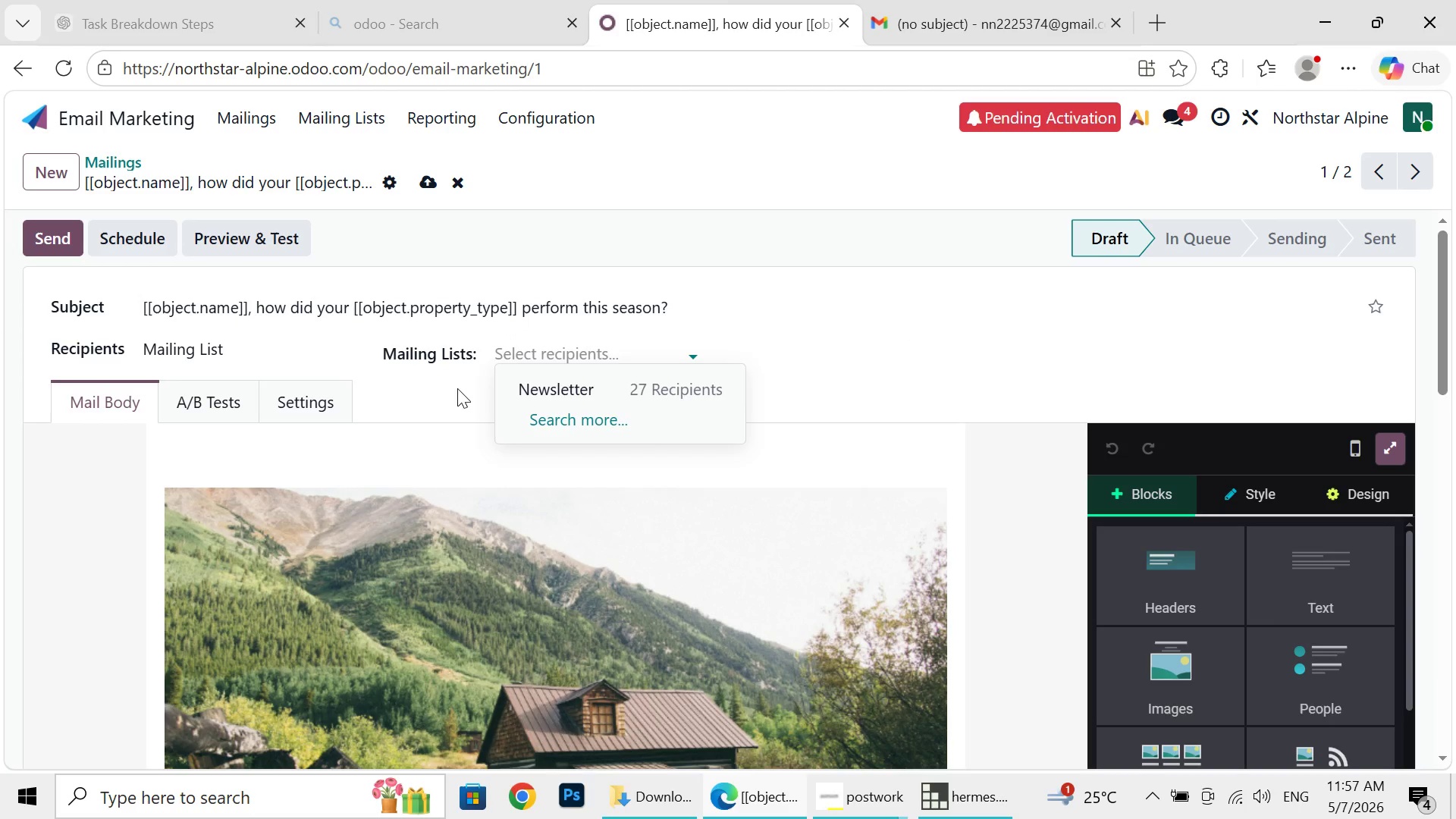 
left_click([457, 388])
 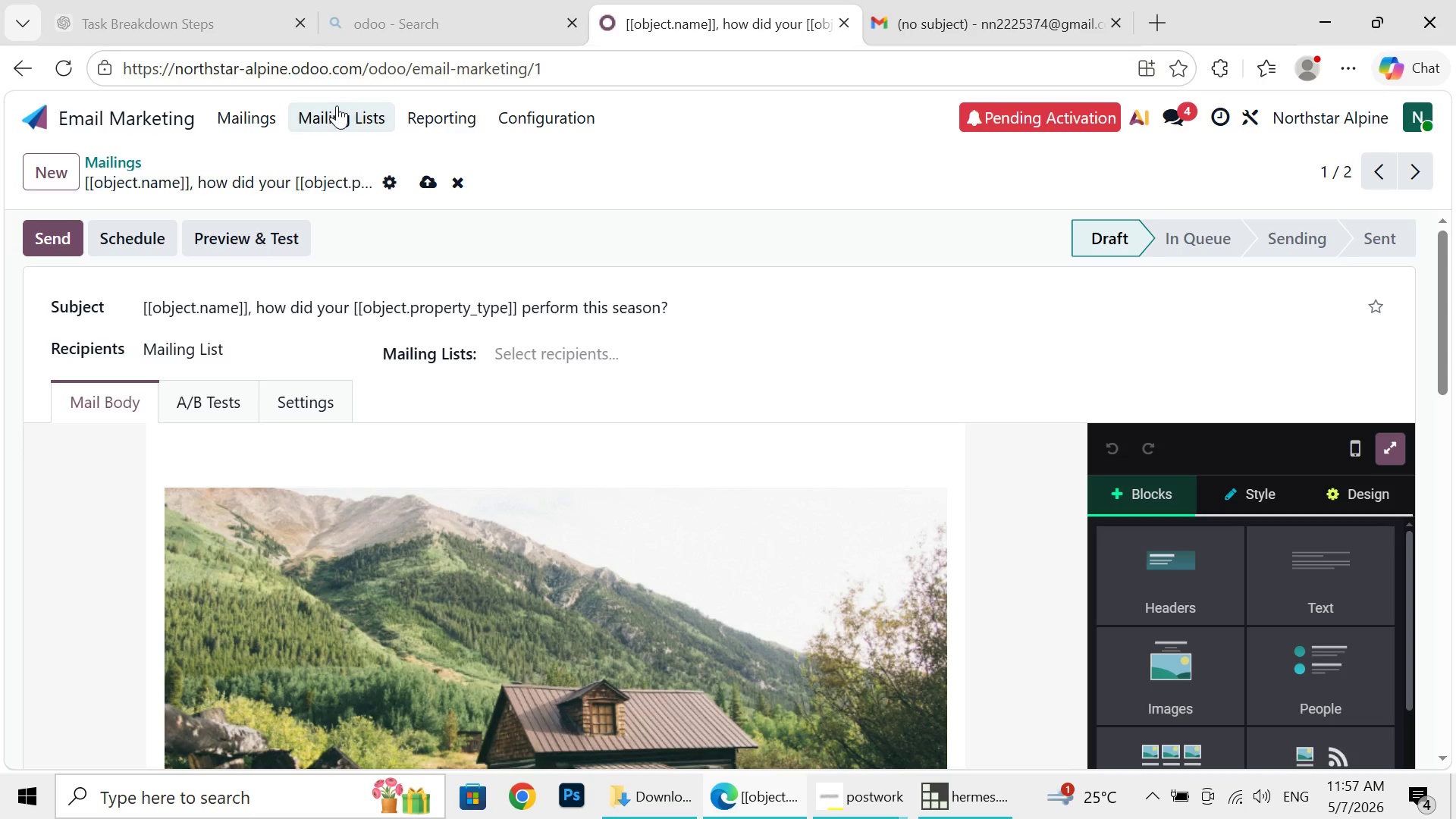 
left_click([337, 105])
 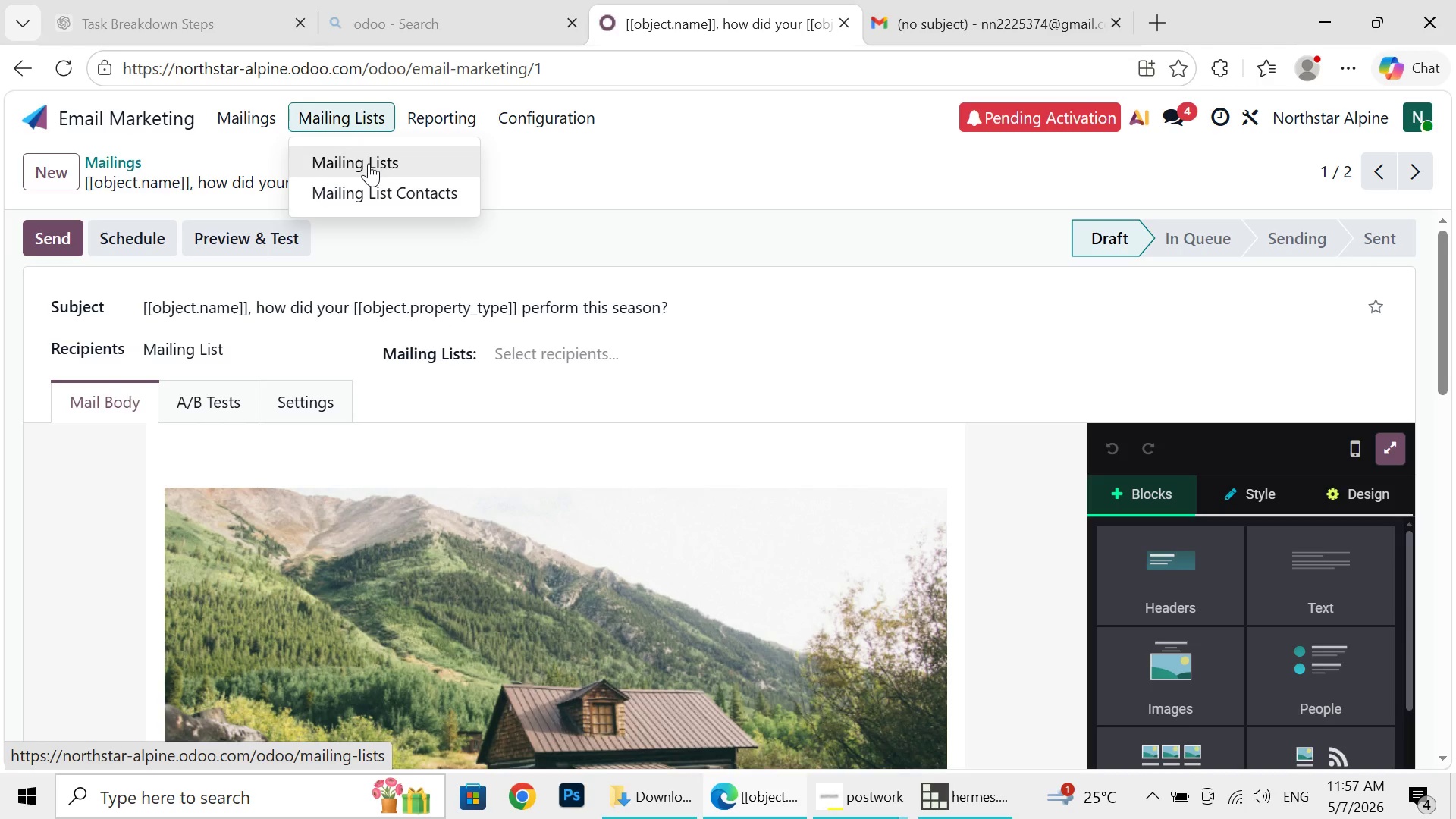 
left_click([369, 163])
 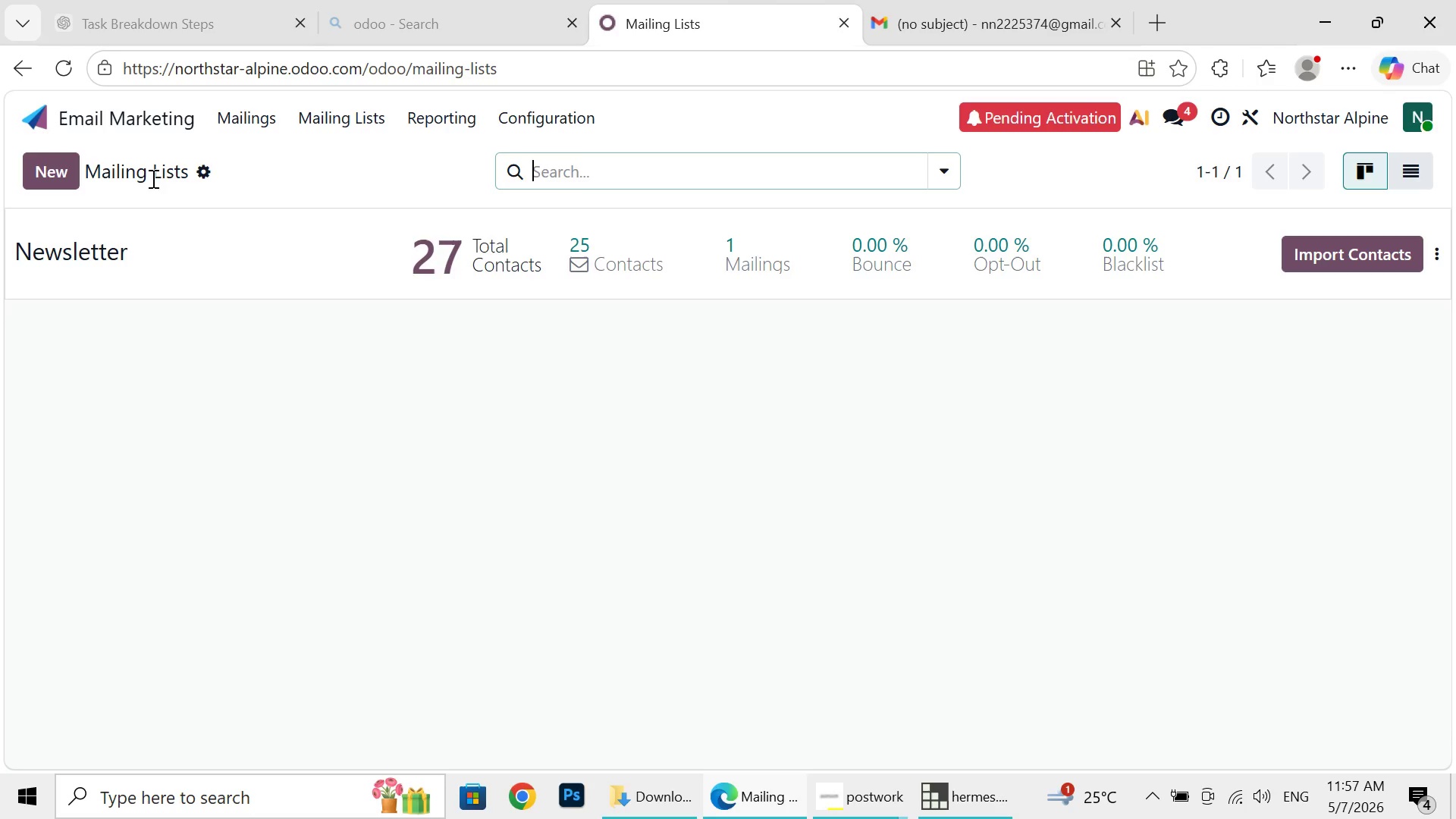 
wait(6.36)
 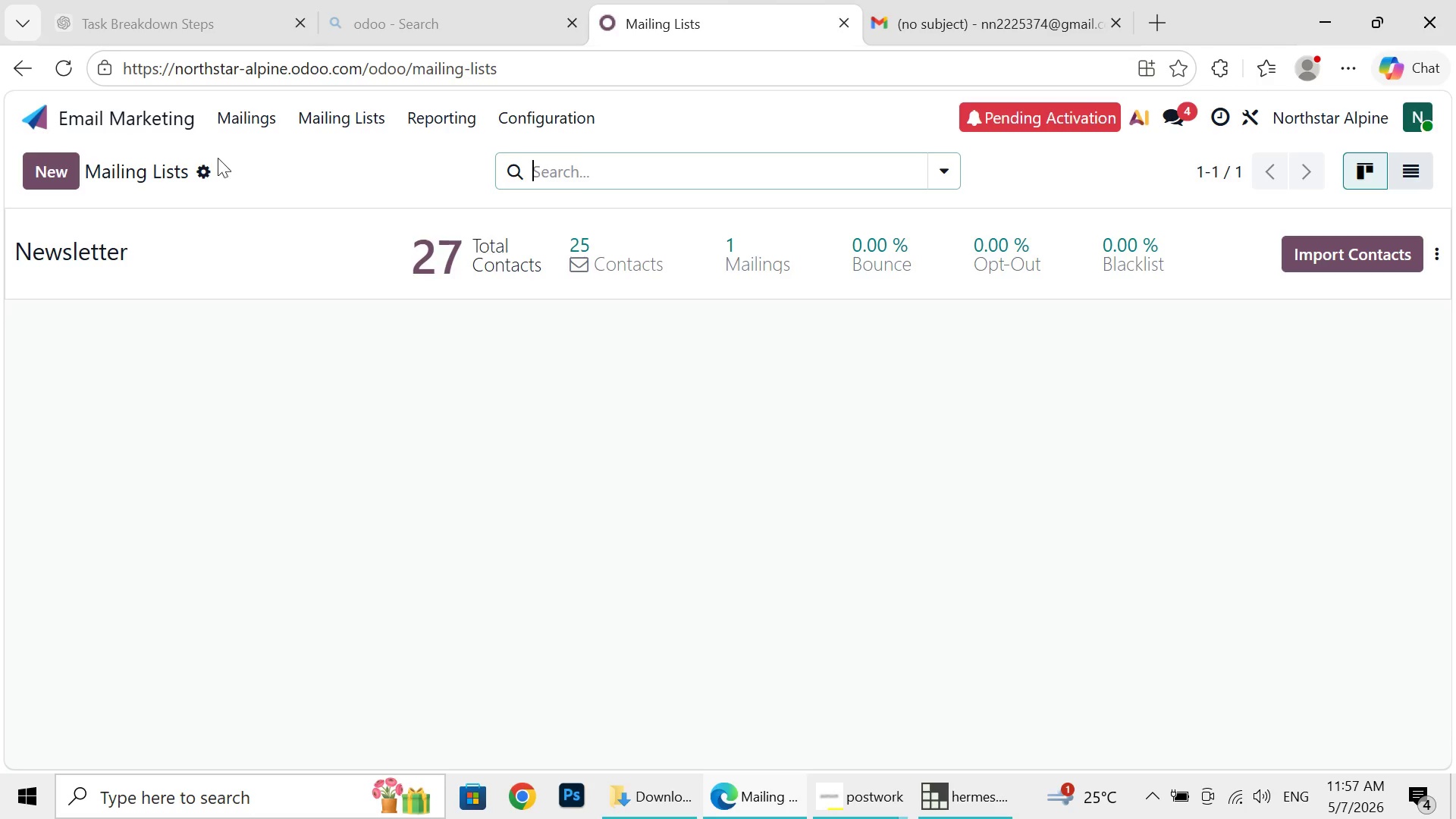 
left_click([145, 243])
 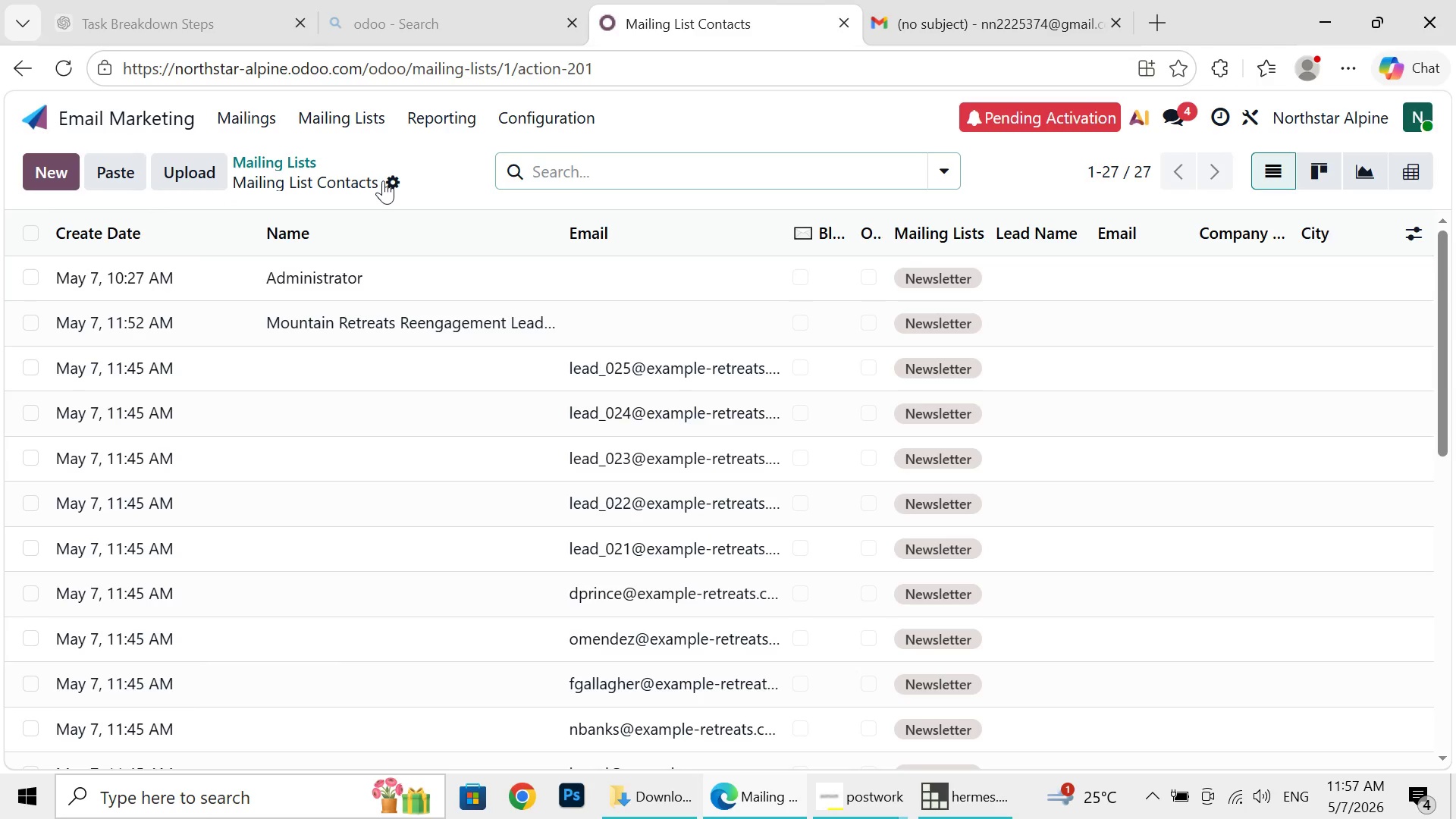 
left_click([389, 182])
 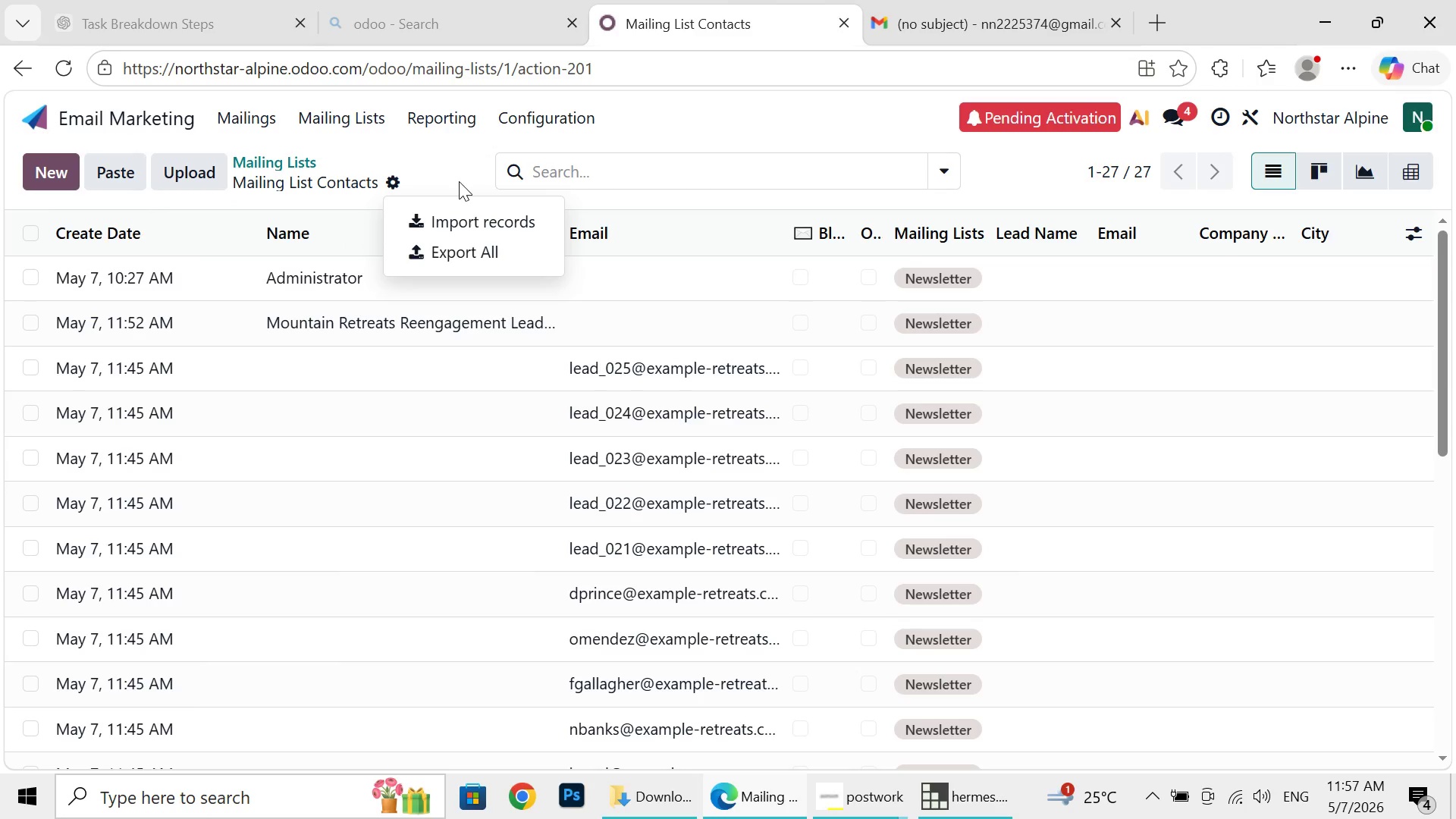 
left_click([459, 181])
 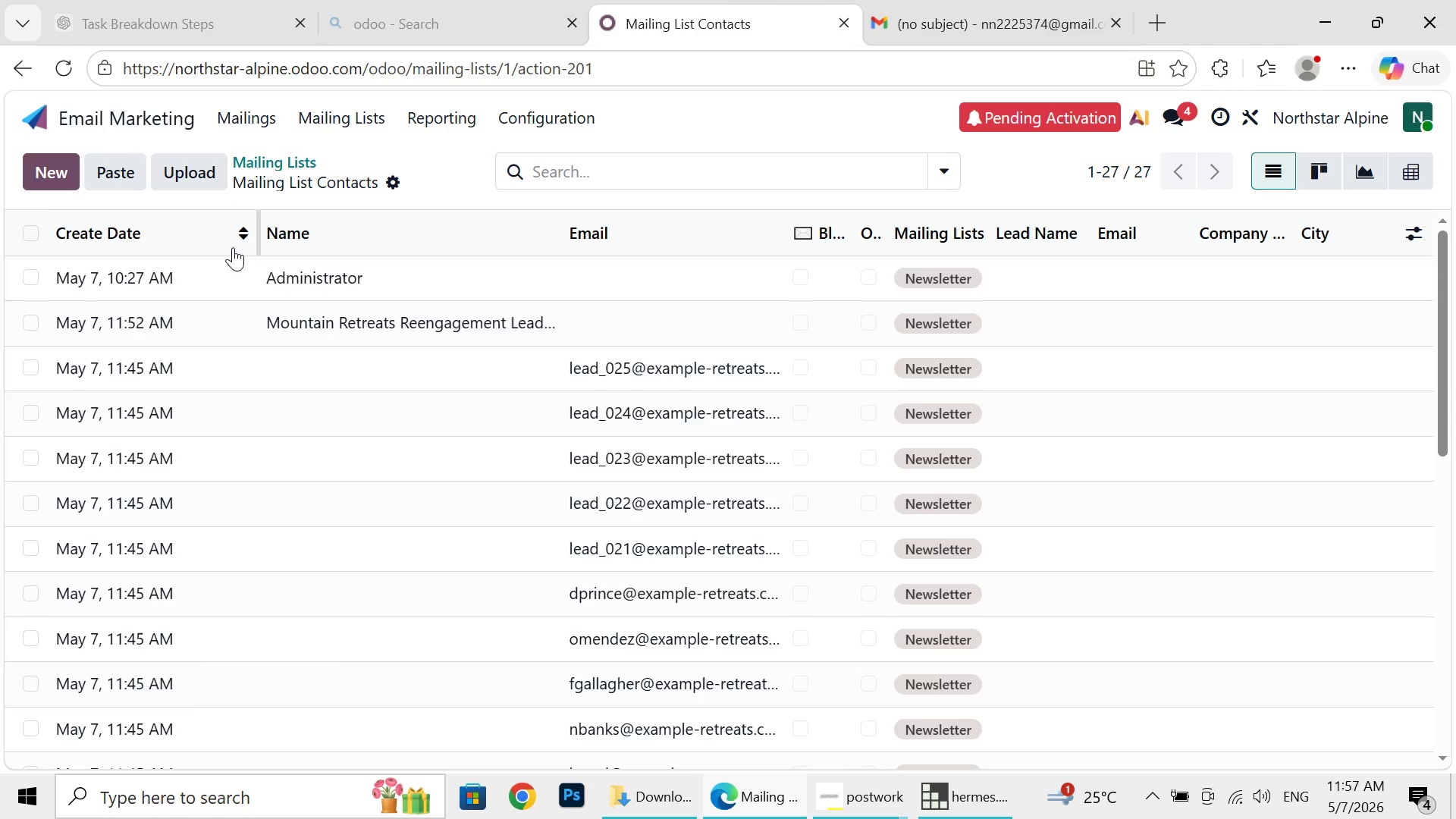 
wait(5.3)
 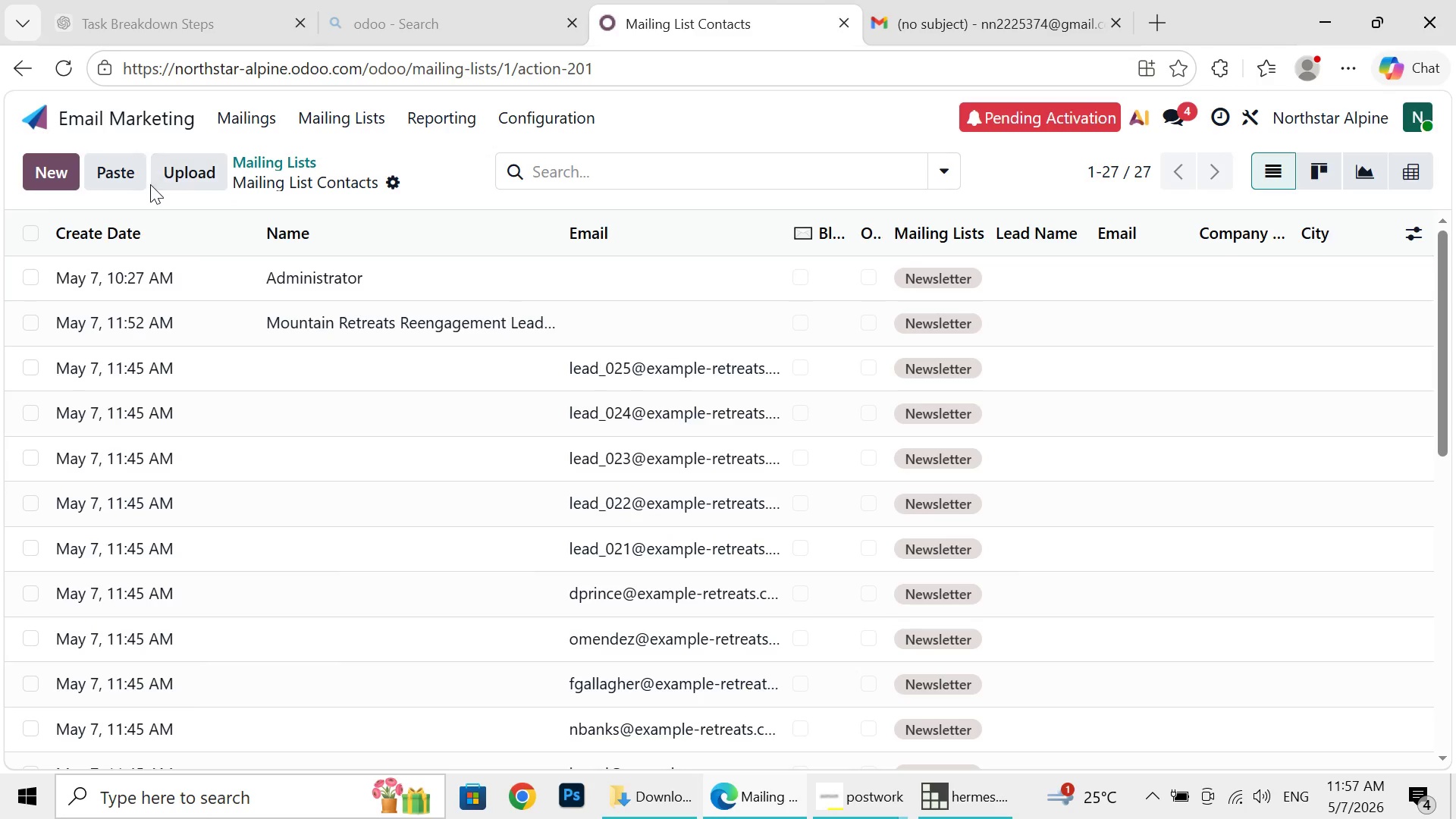 
left_click([302, 317])
 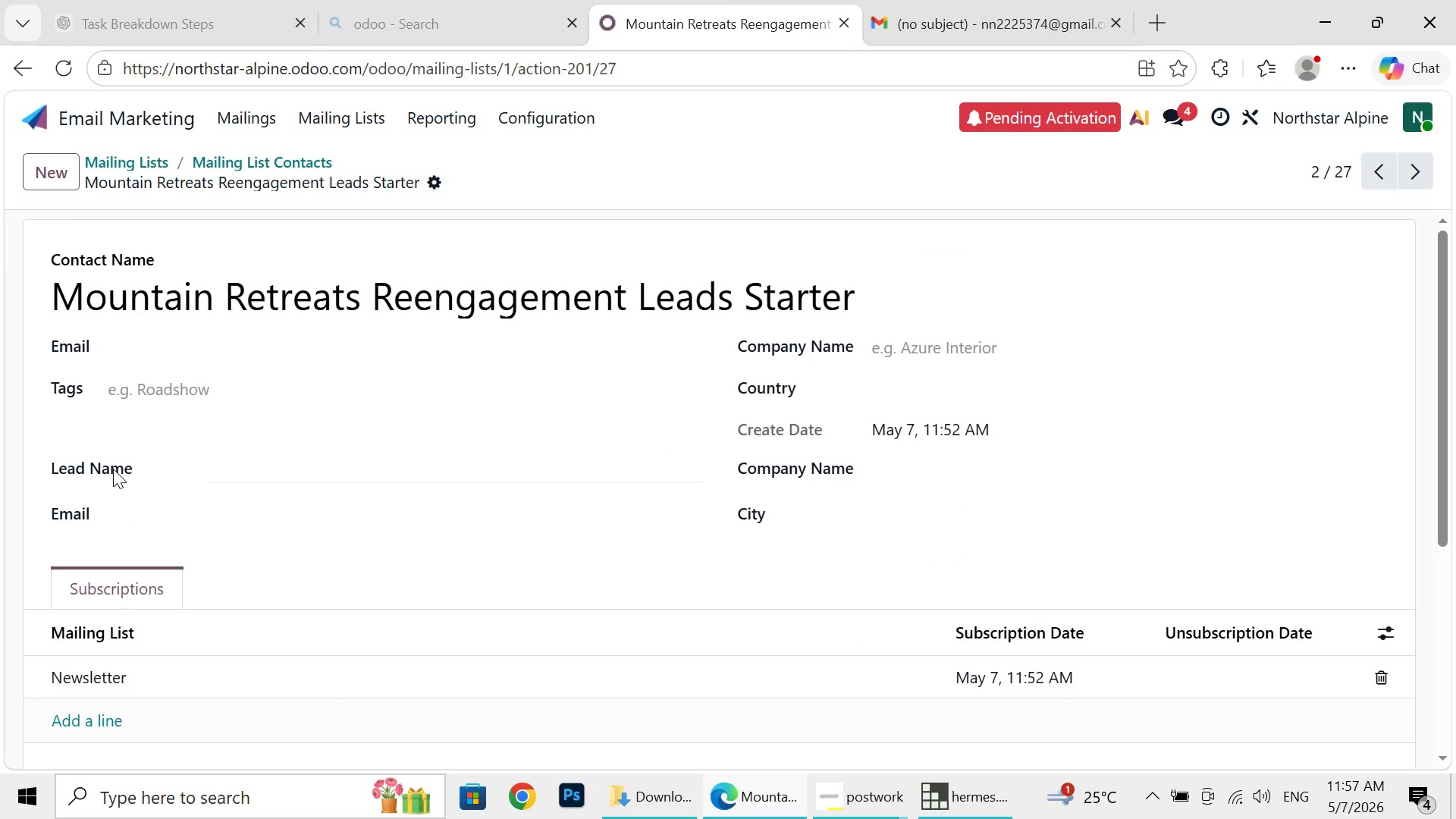 
mouse_move([138, 450])
 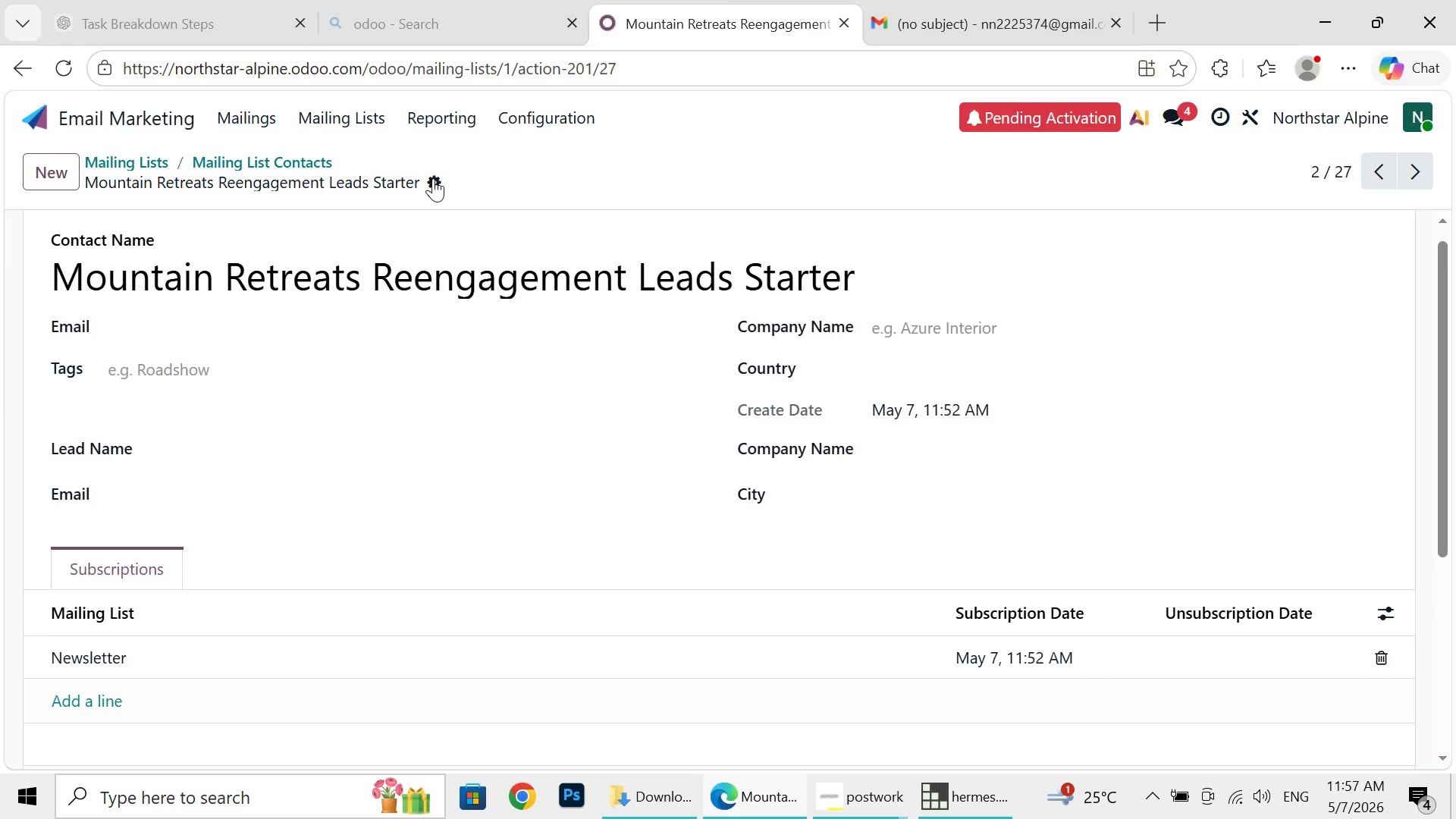 
mouse_move([438, 204])
 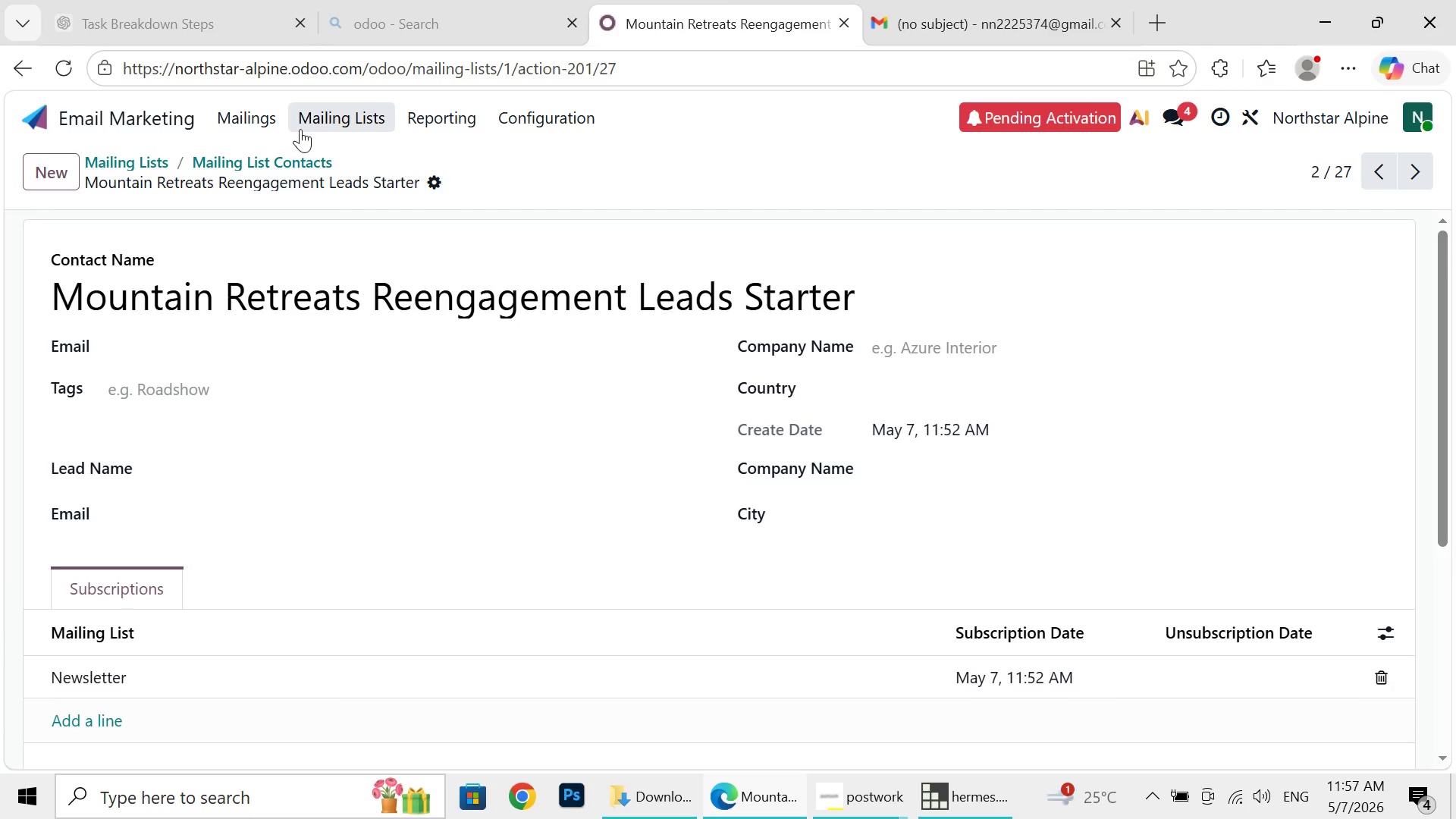 
wait(5.89)
 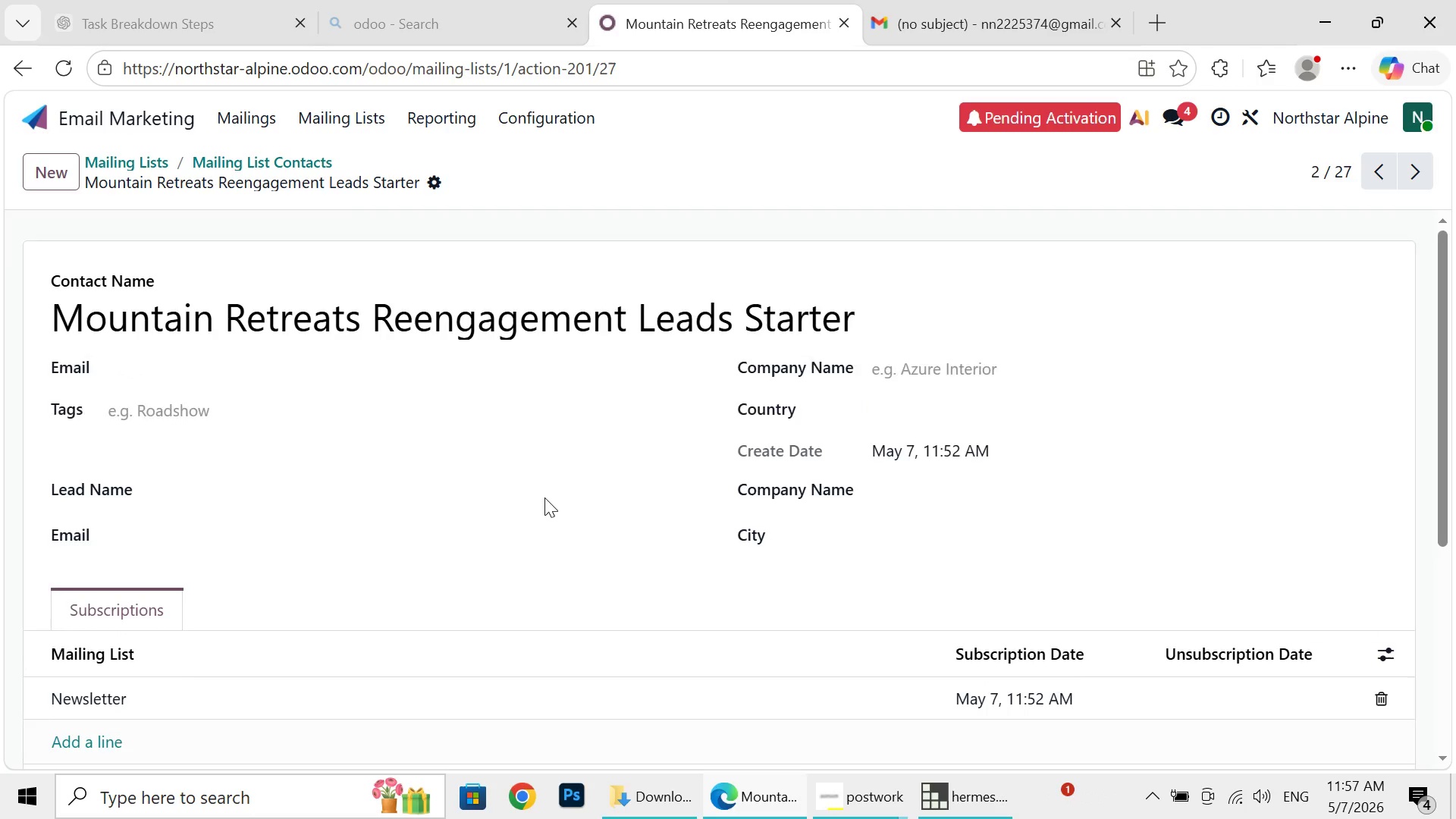 
left_click([267, 120])
 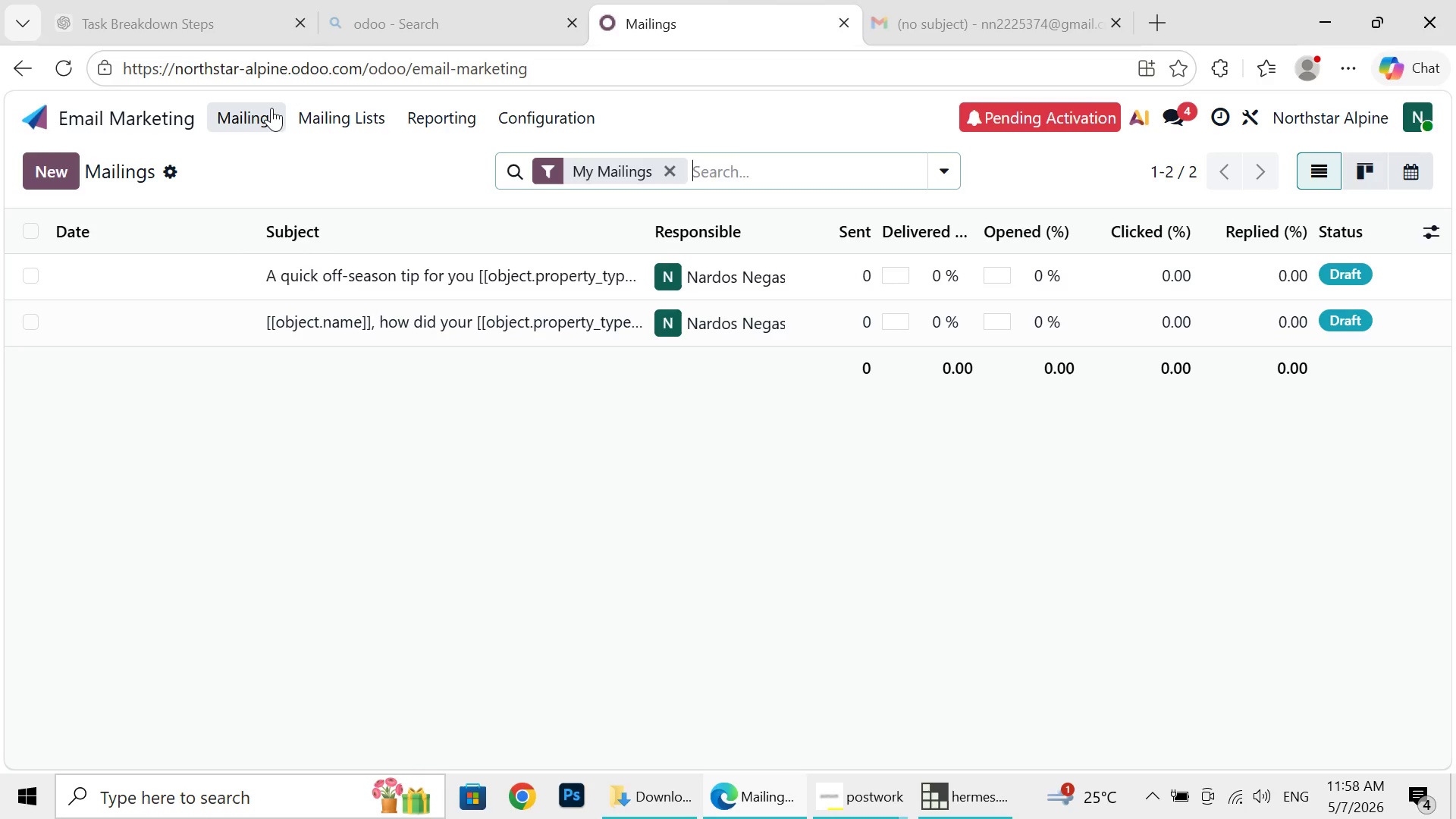 
wait(13.58)
 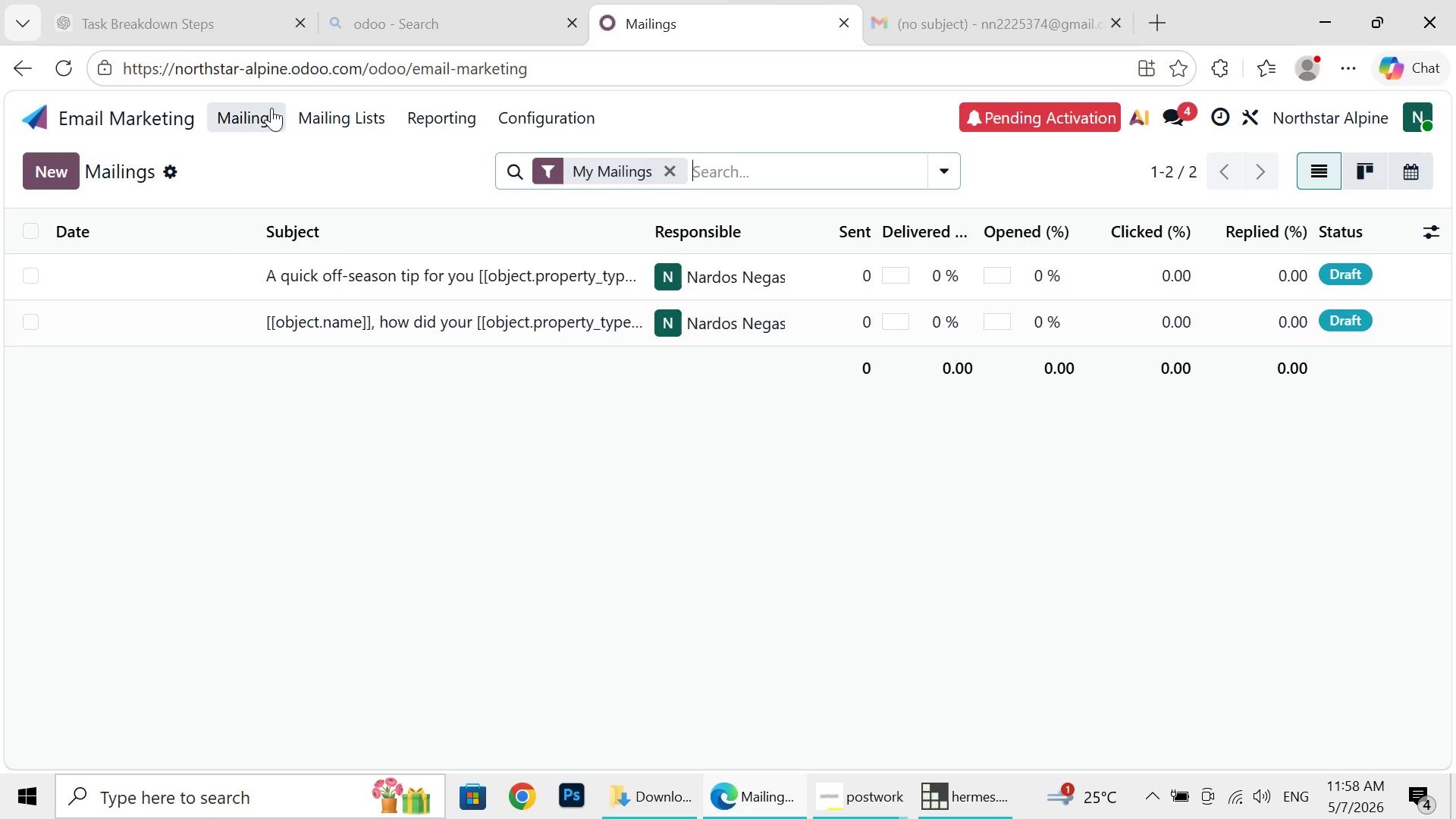 
left_click([50, 174])
 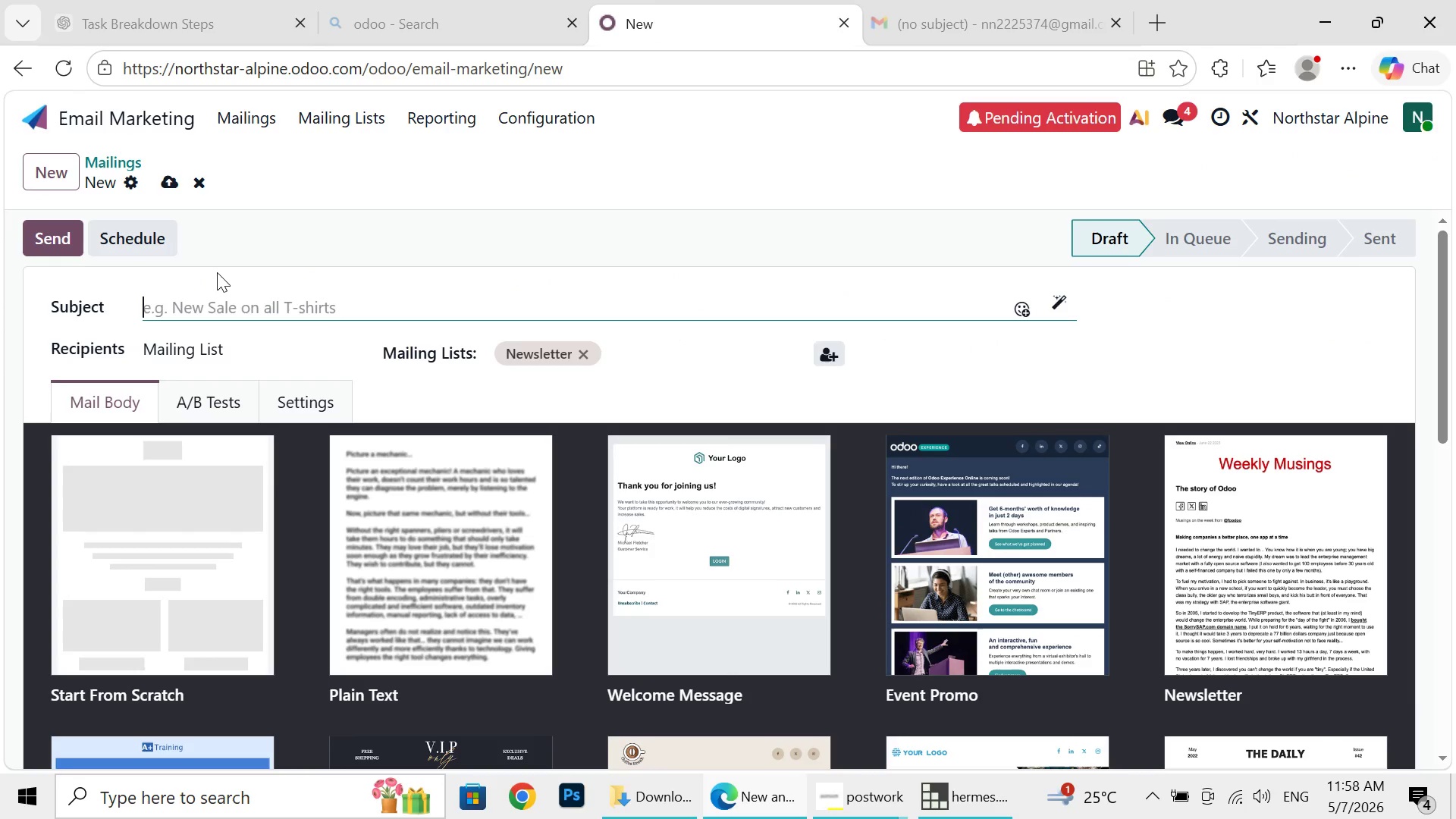 
wait(8.38)
 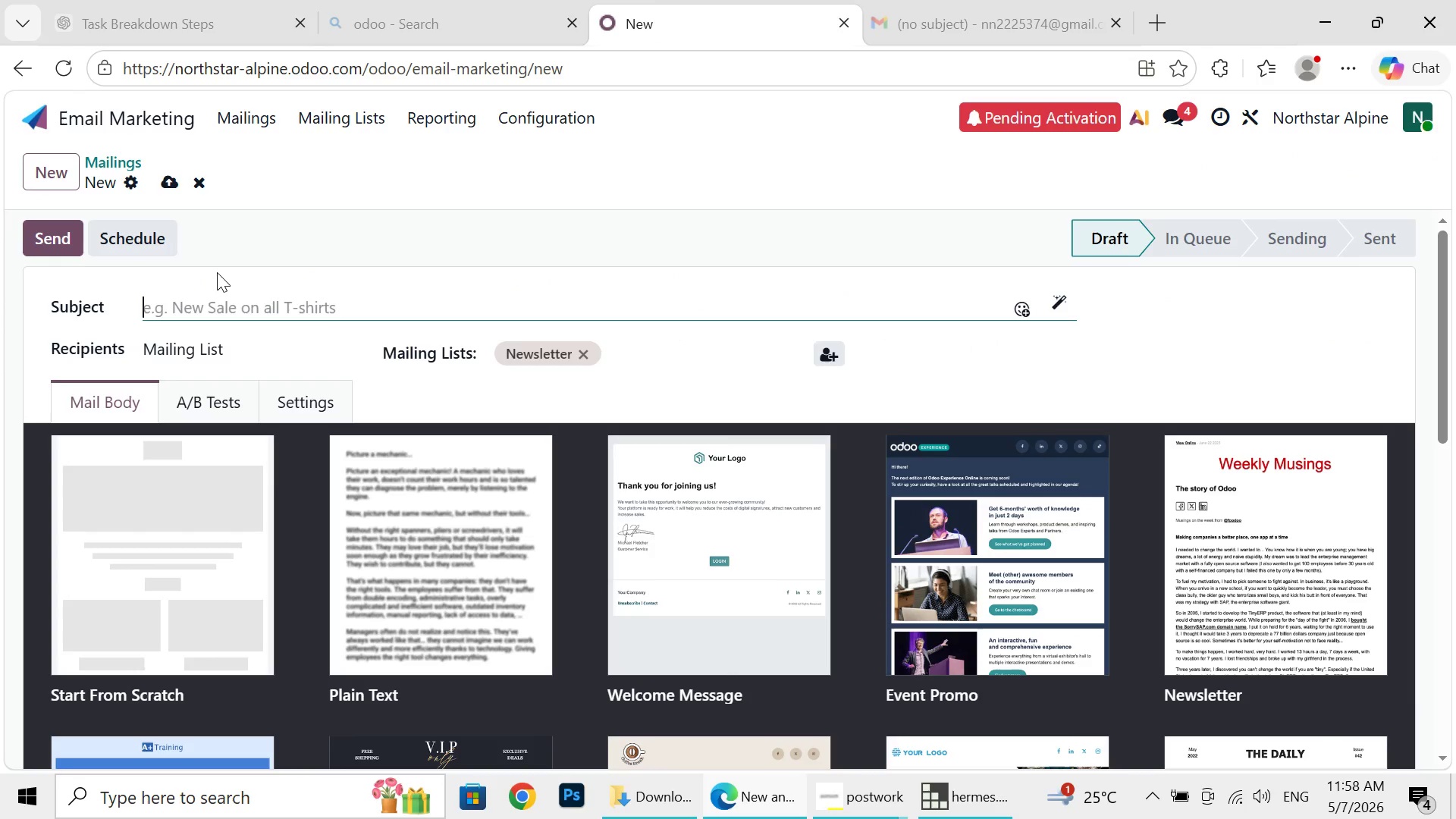 
left_click([366, 116])
 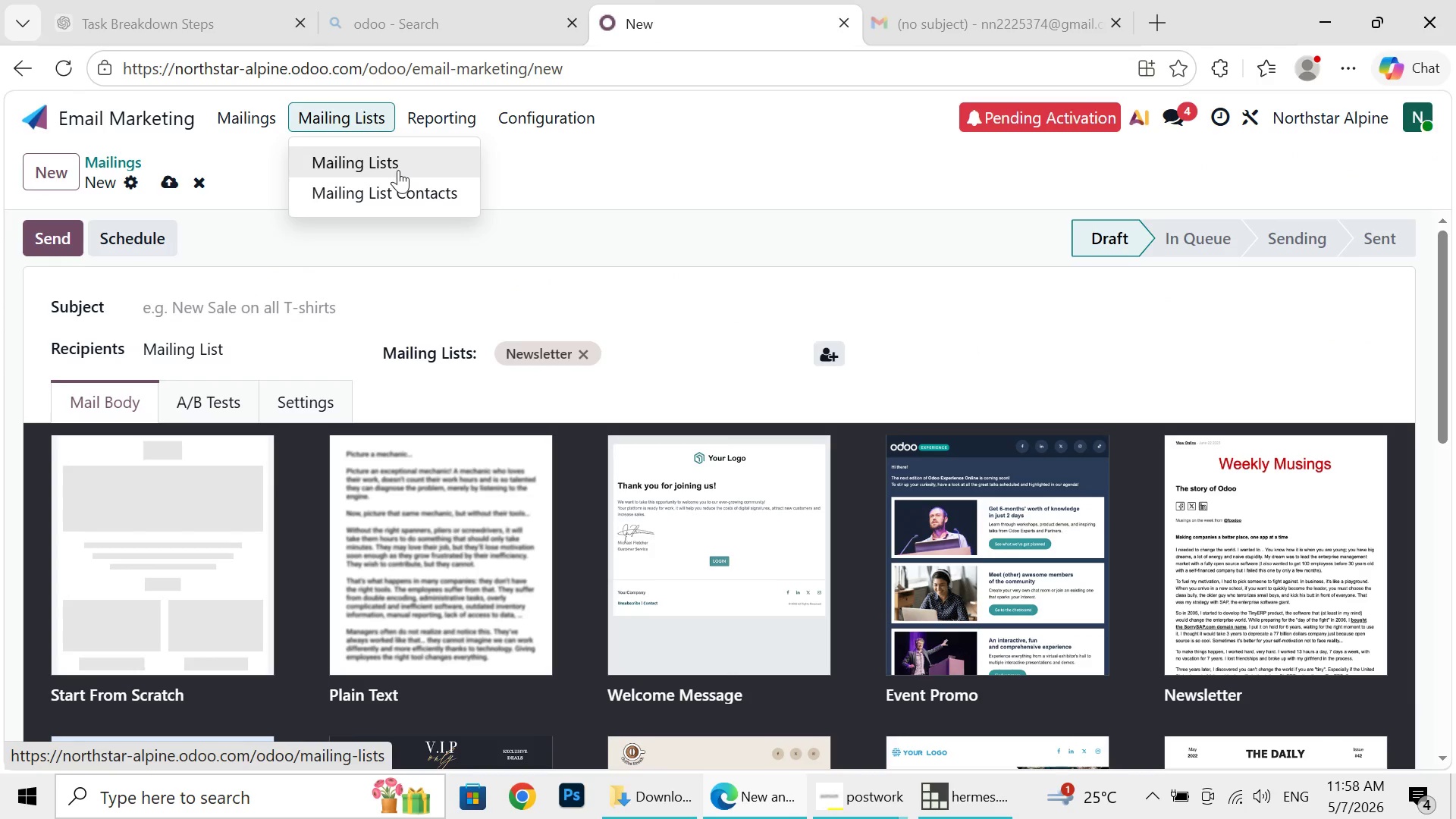 
left_click([398, 170])
 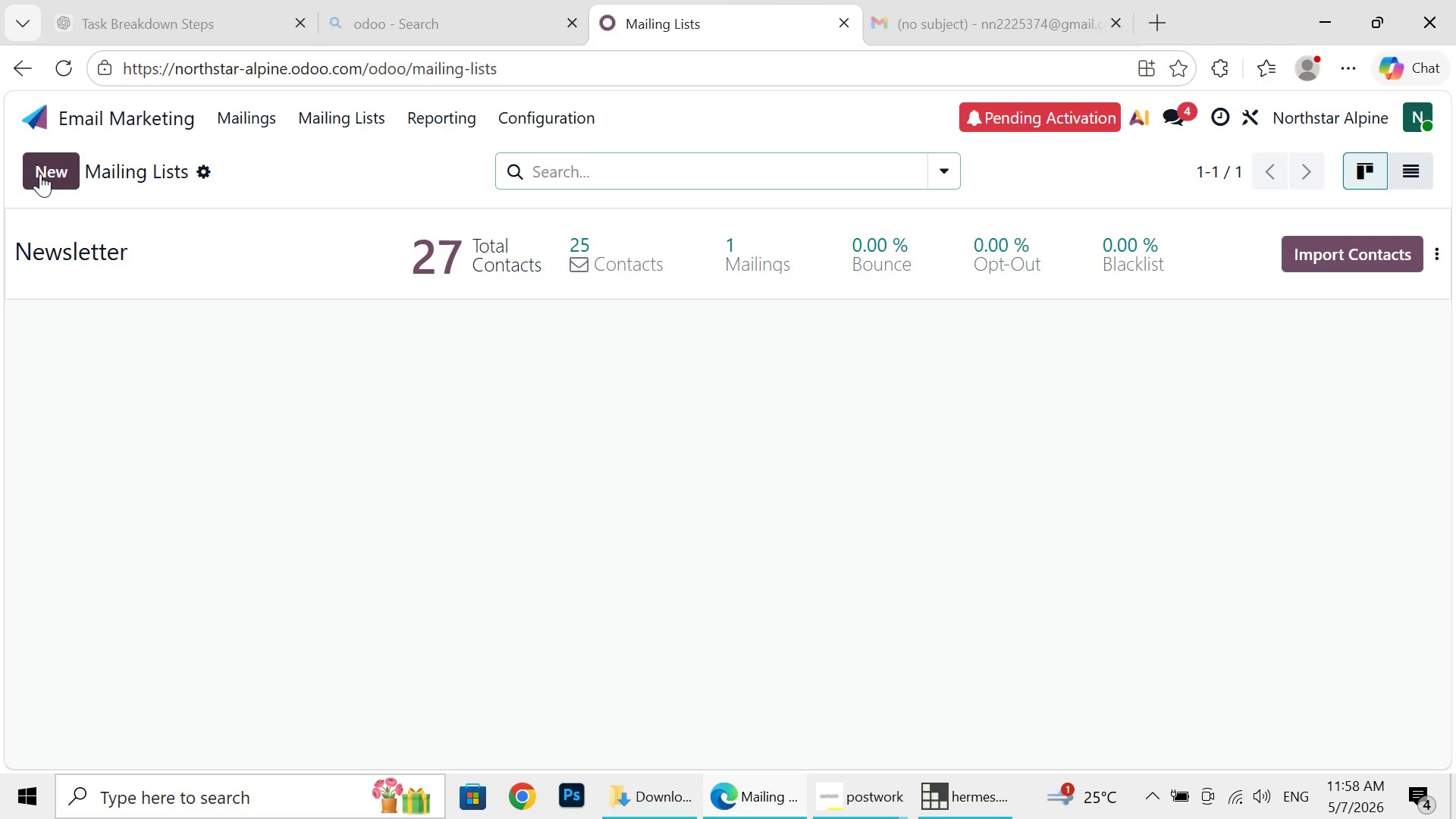 
left_click([40, 174])
 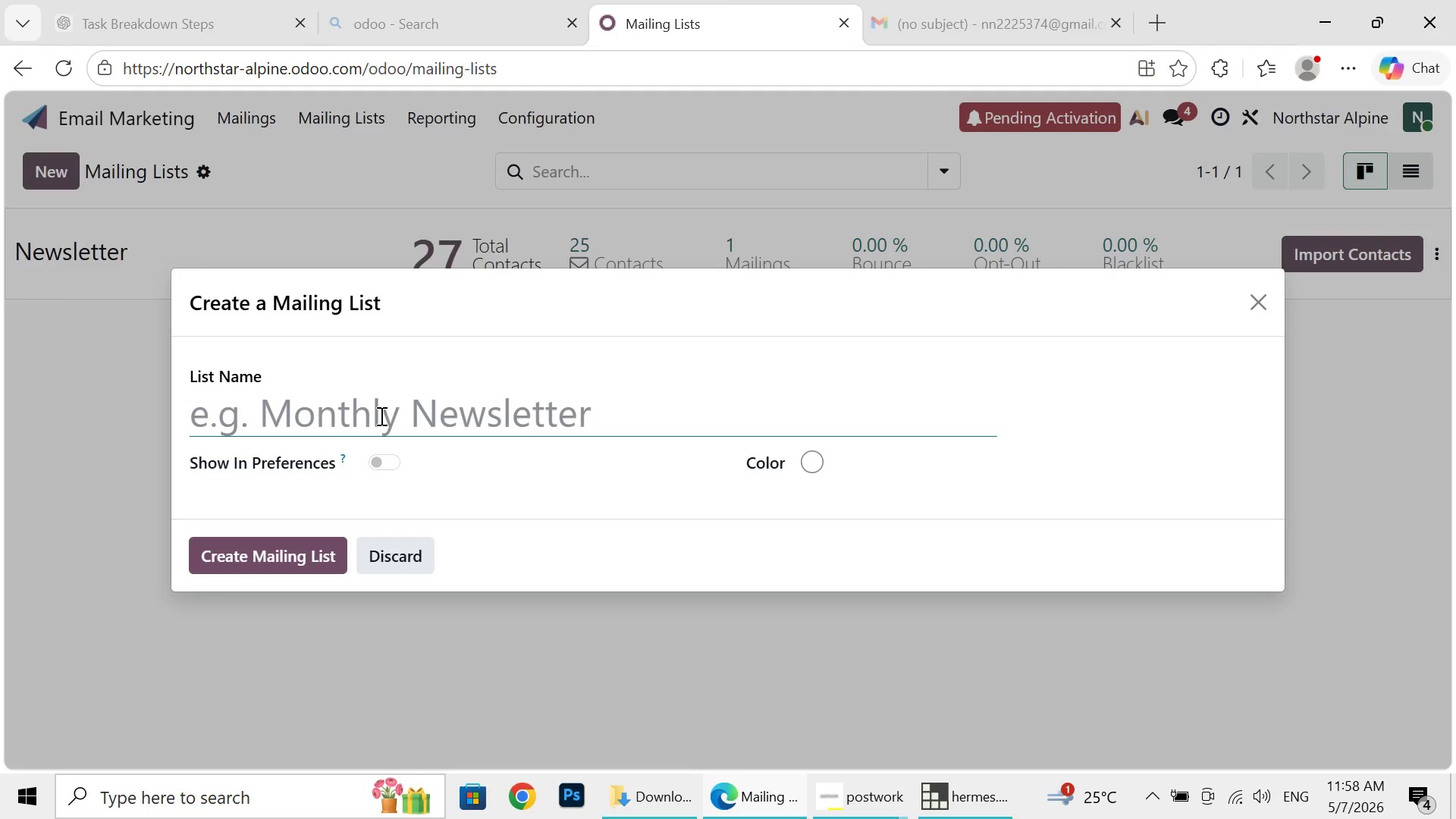 
wait(11.38)
 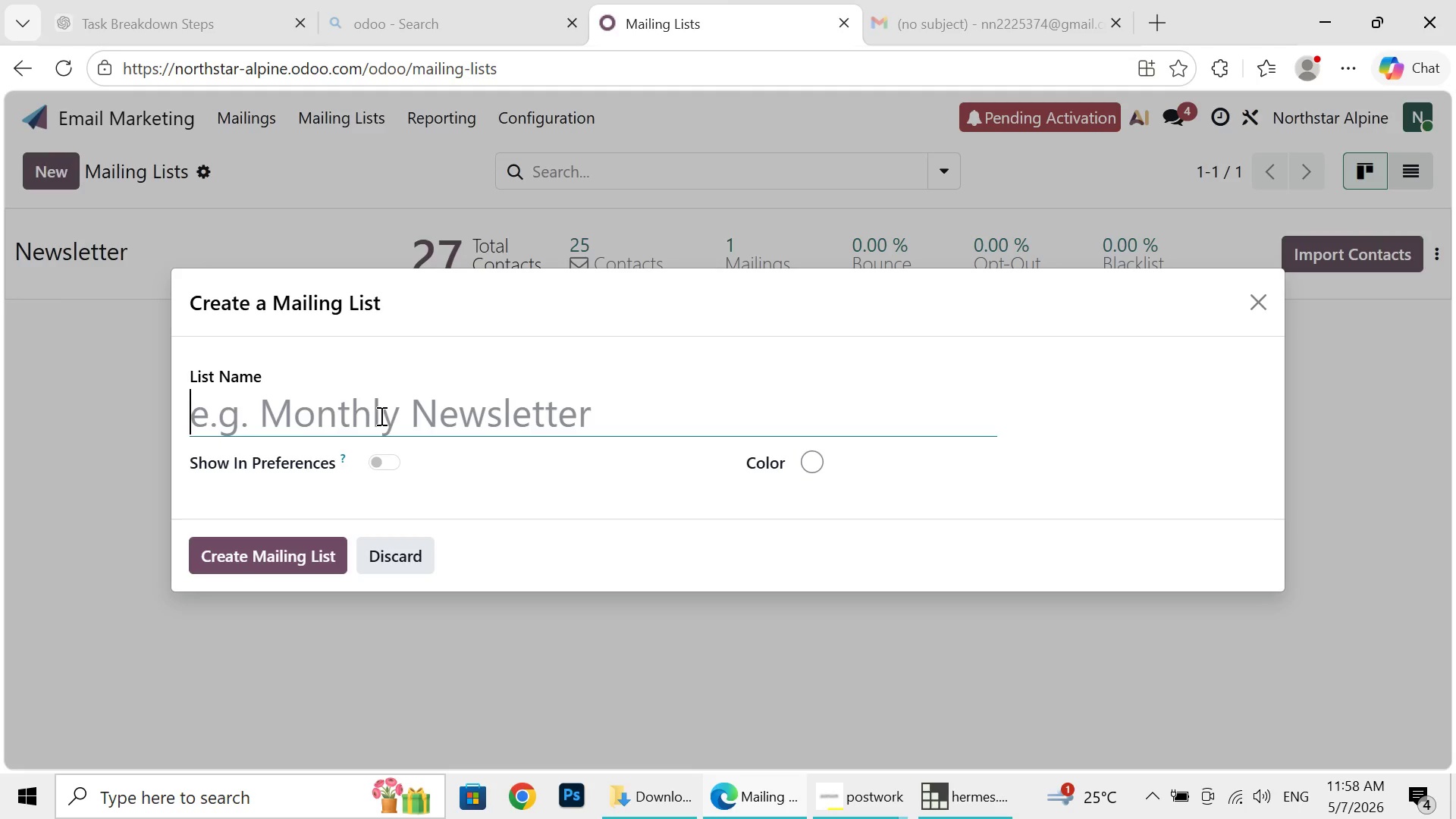 
left_click([380, 416])
 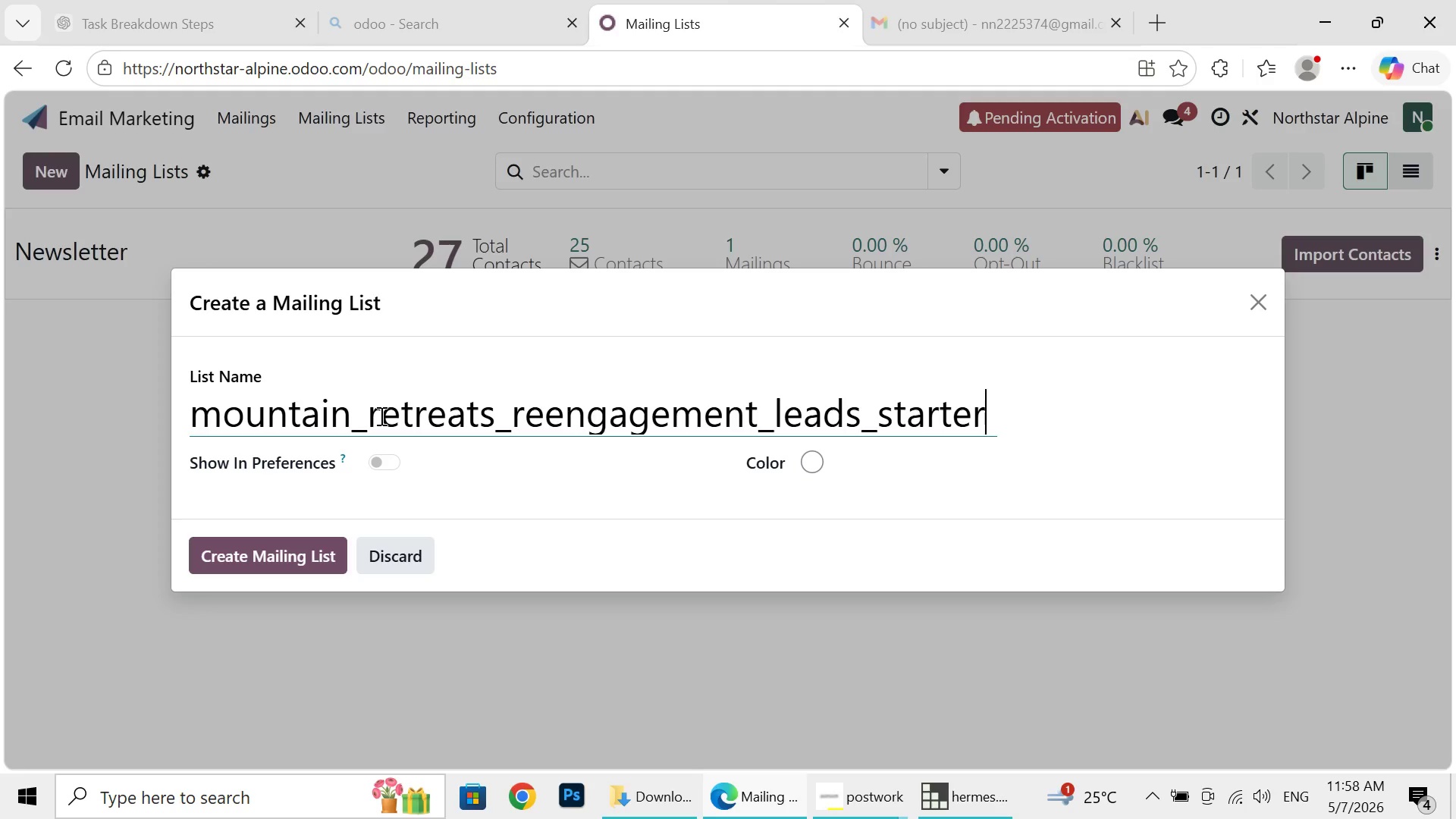 
key(Control+V)
 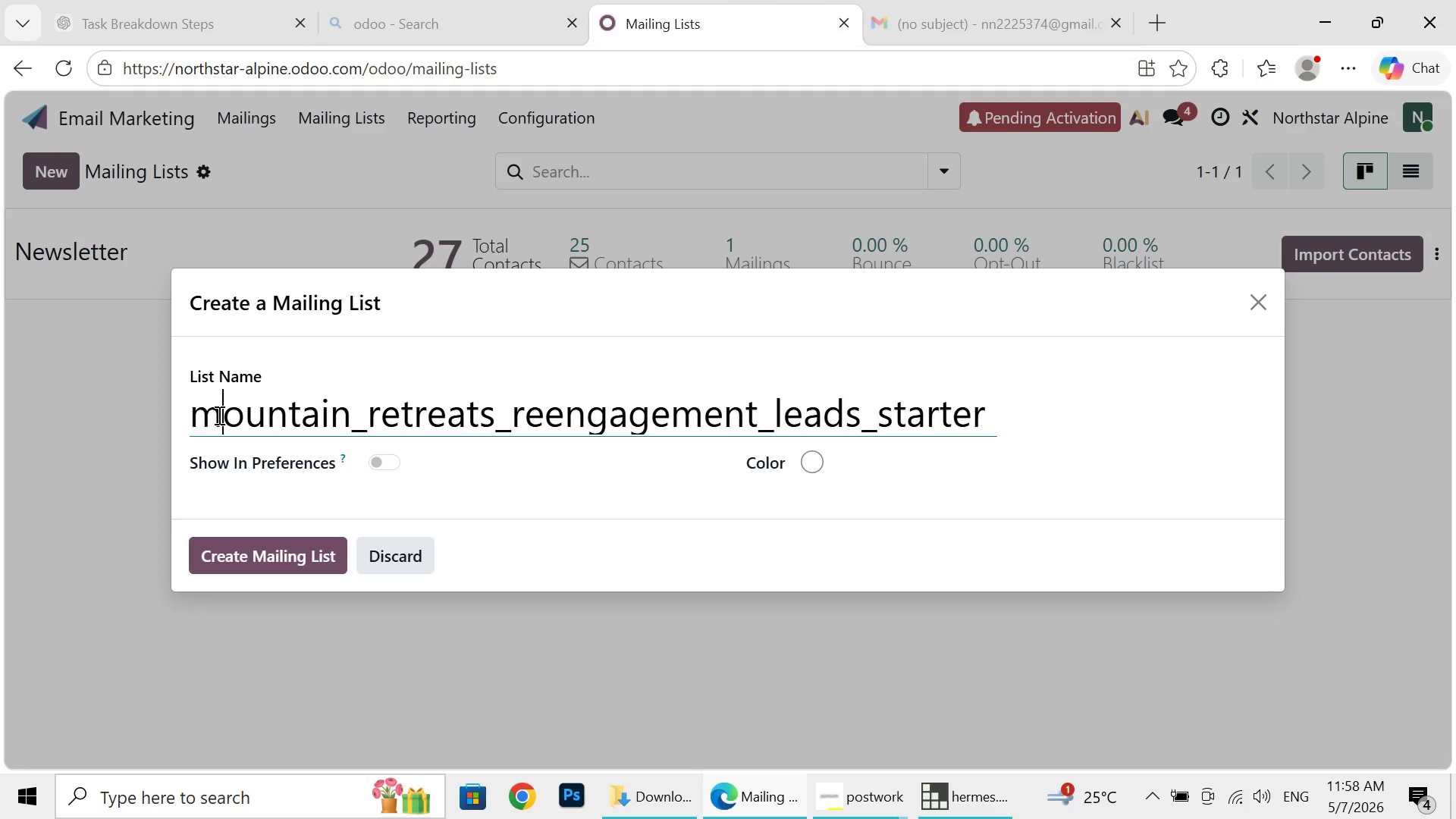 
left_click([218, 415])
 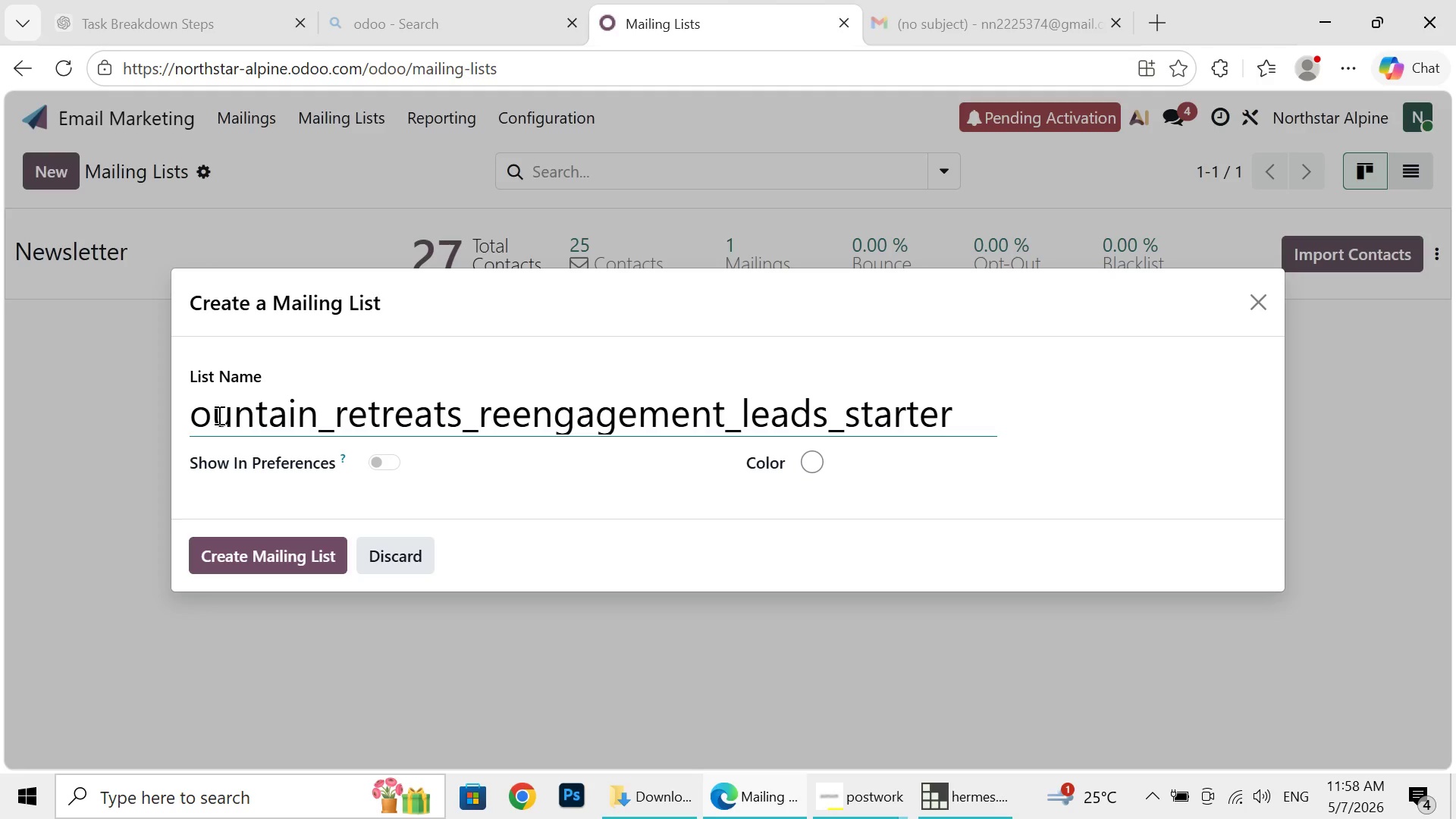 
key(Backspace)
 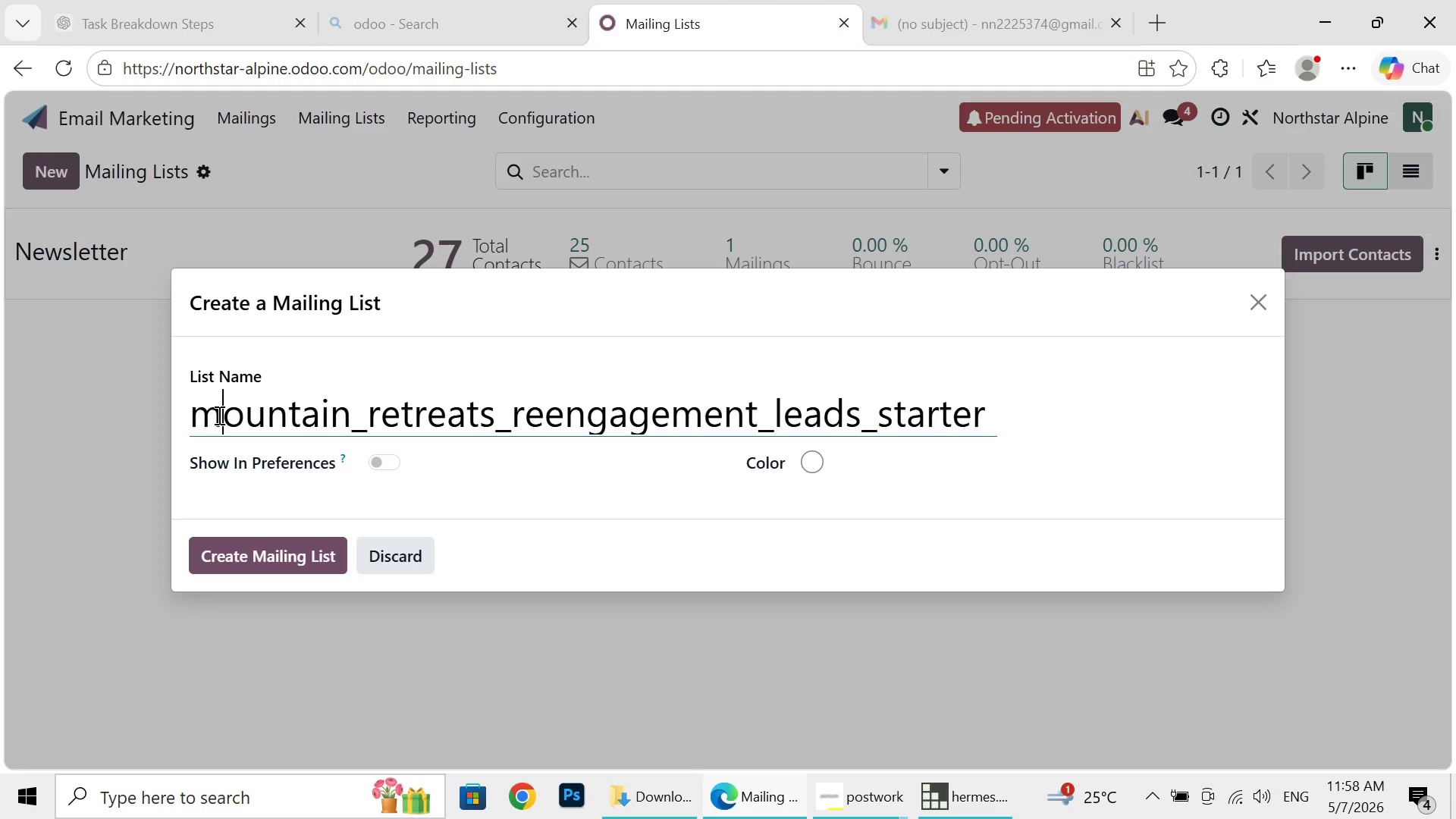 
key(M)
 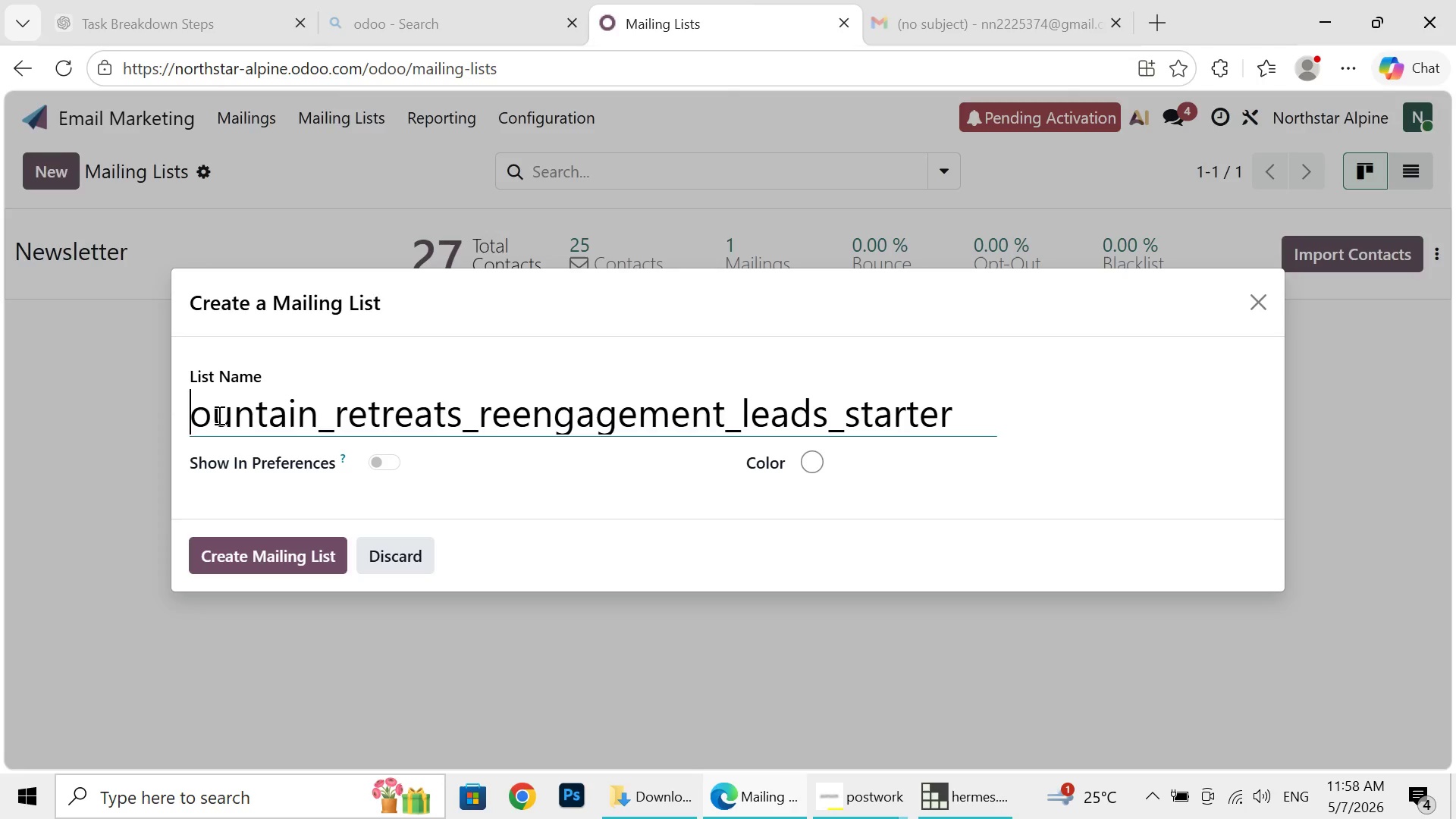 
key(Backspace)
 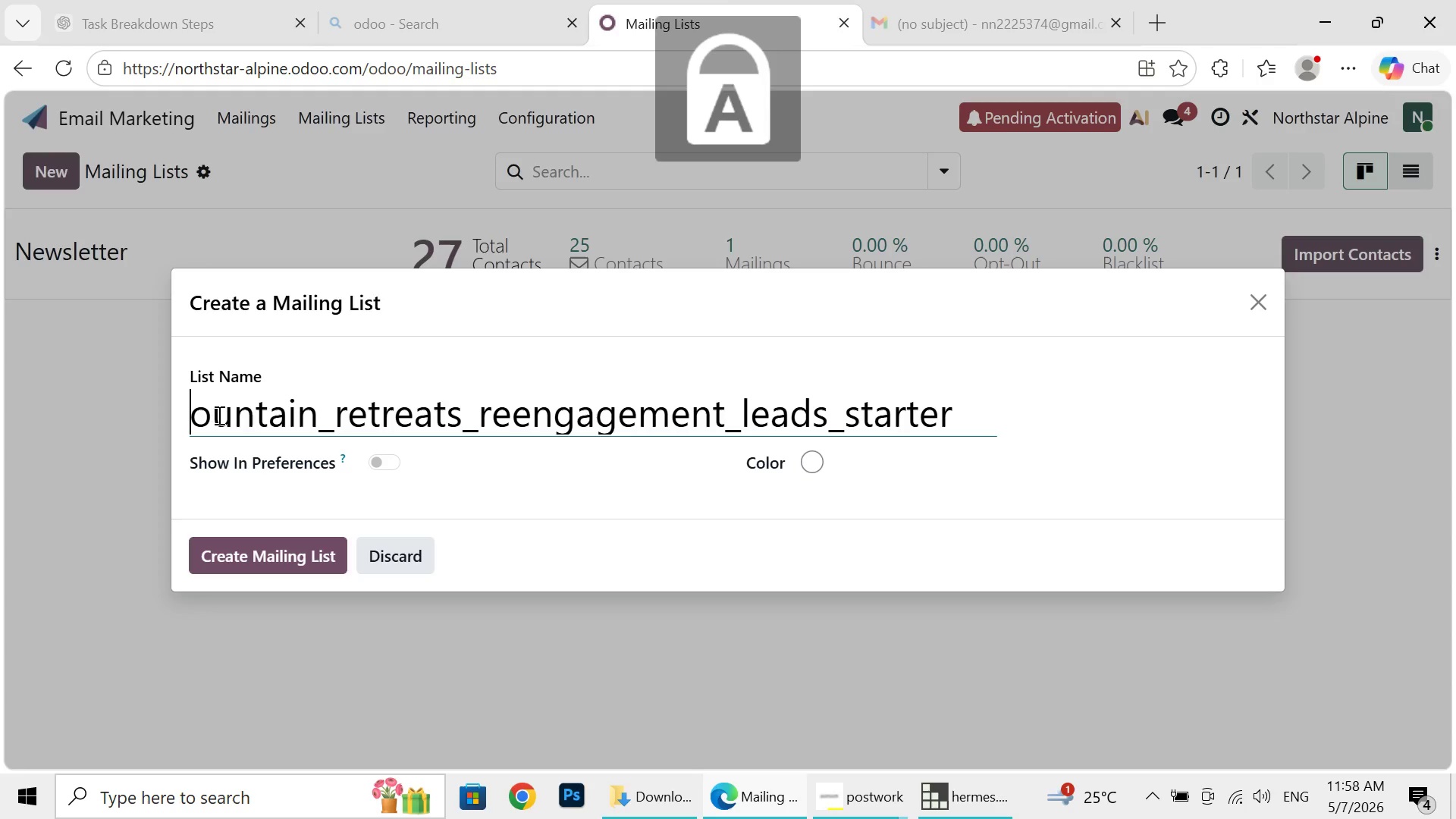 
key(CapsLock)
 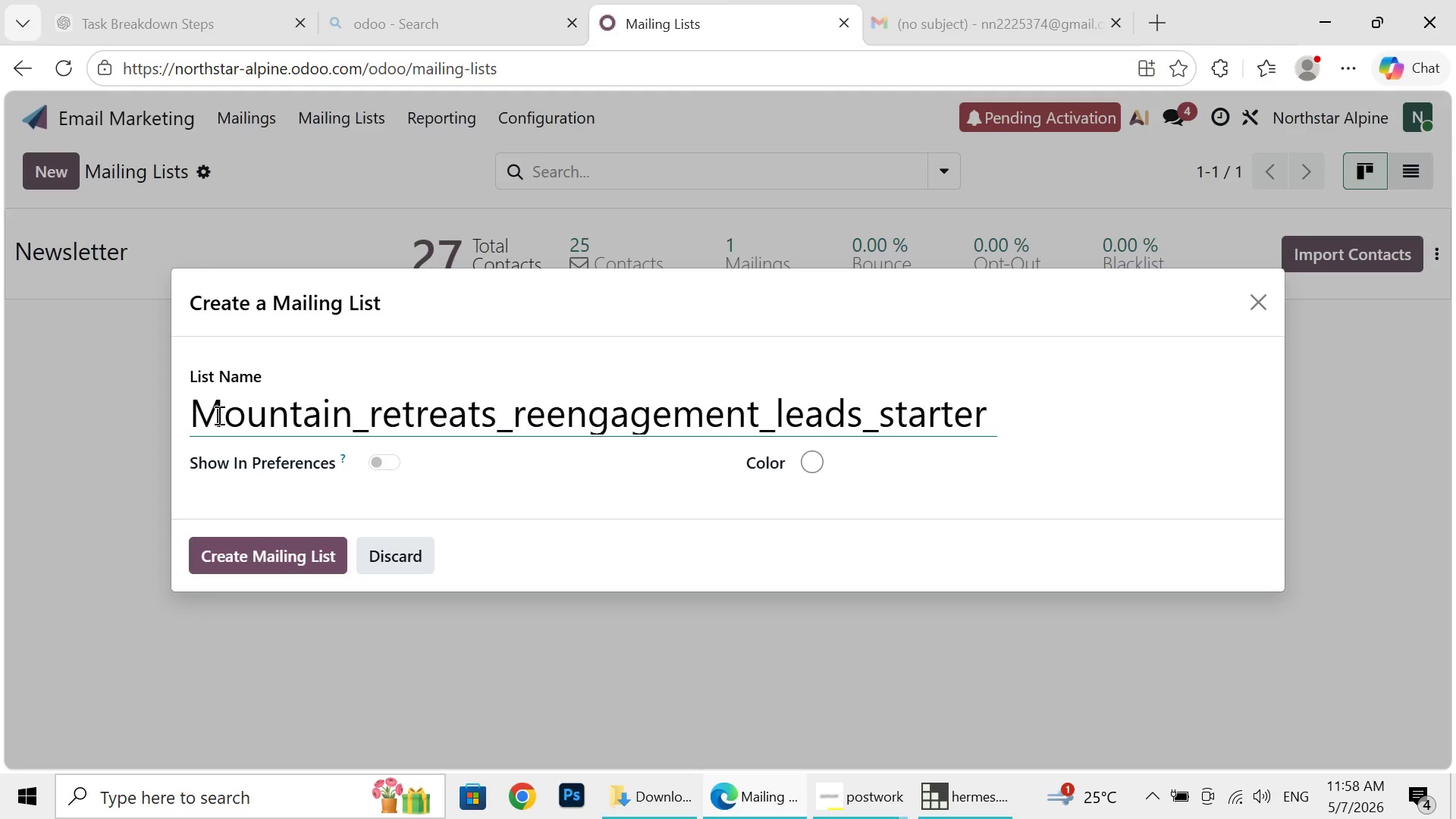 
key(M)
 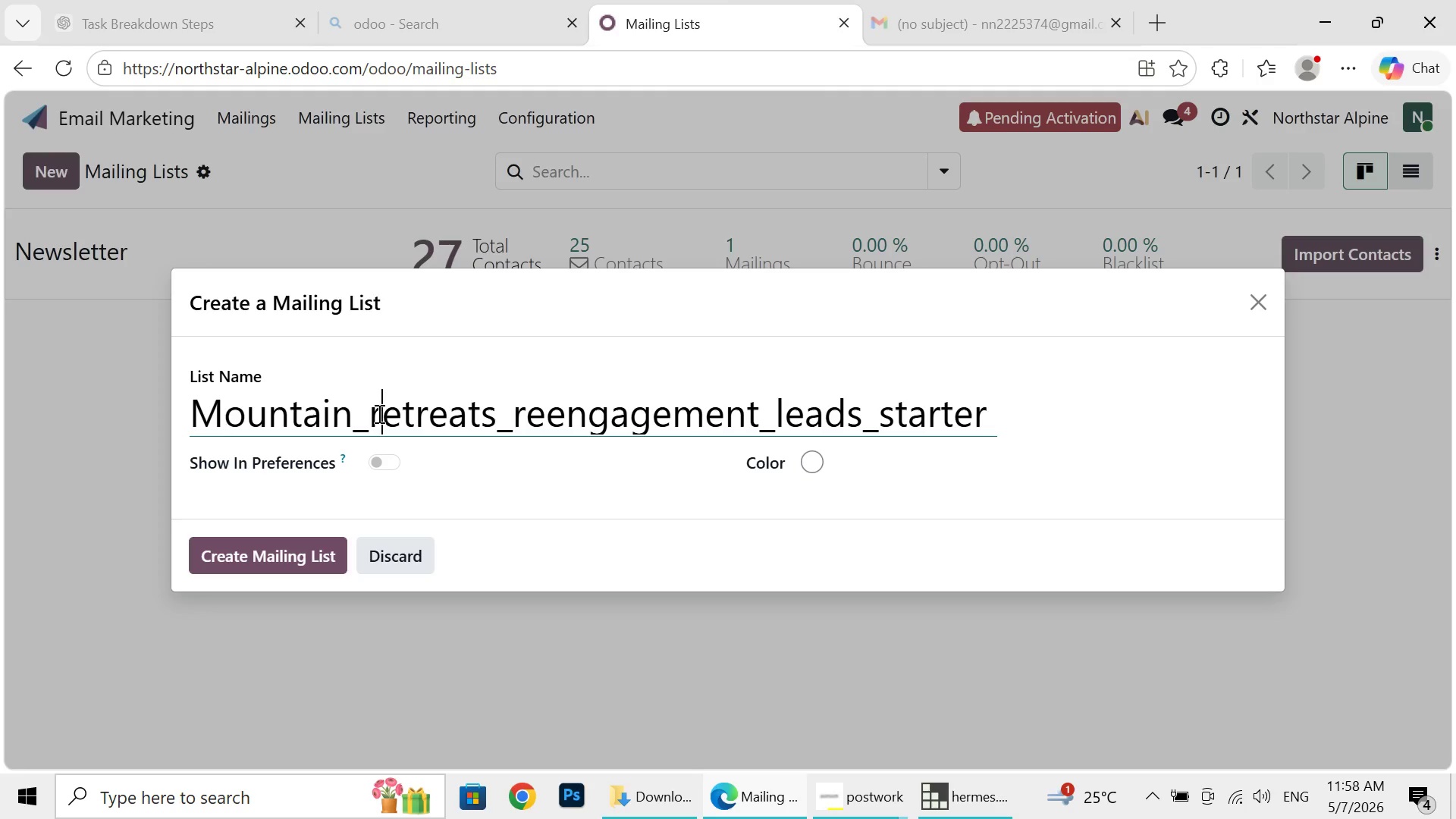 
left_click([378, 413])
 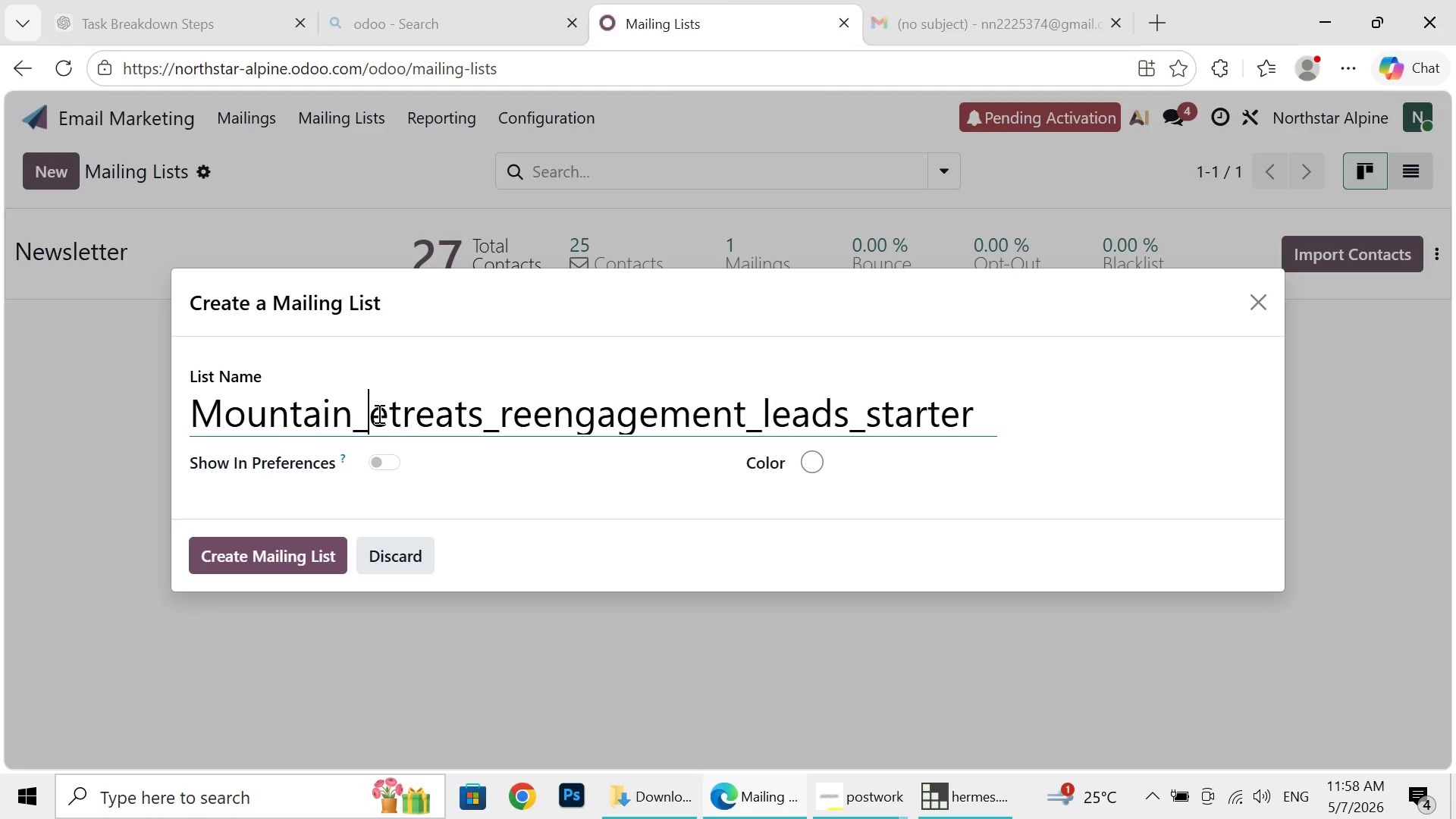 
key(Backspace)
 